 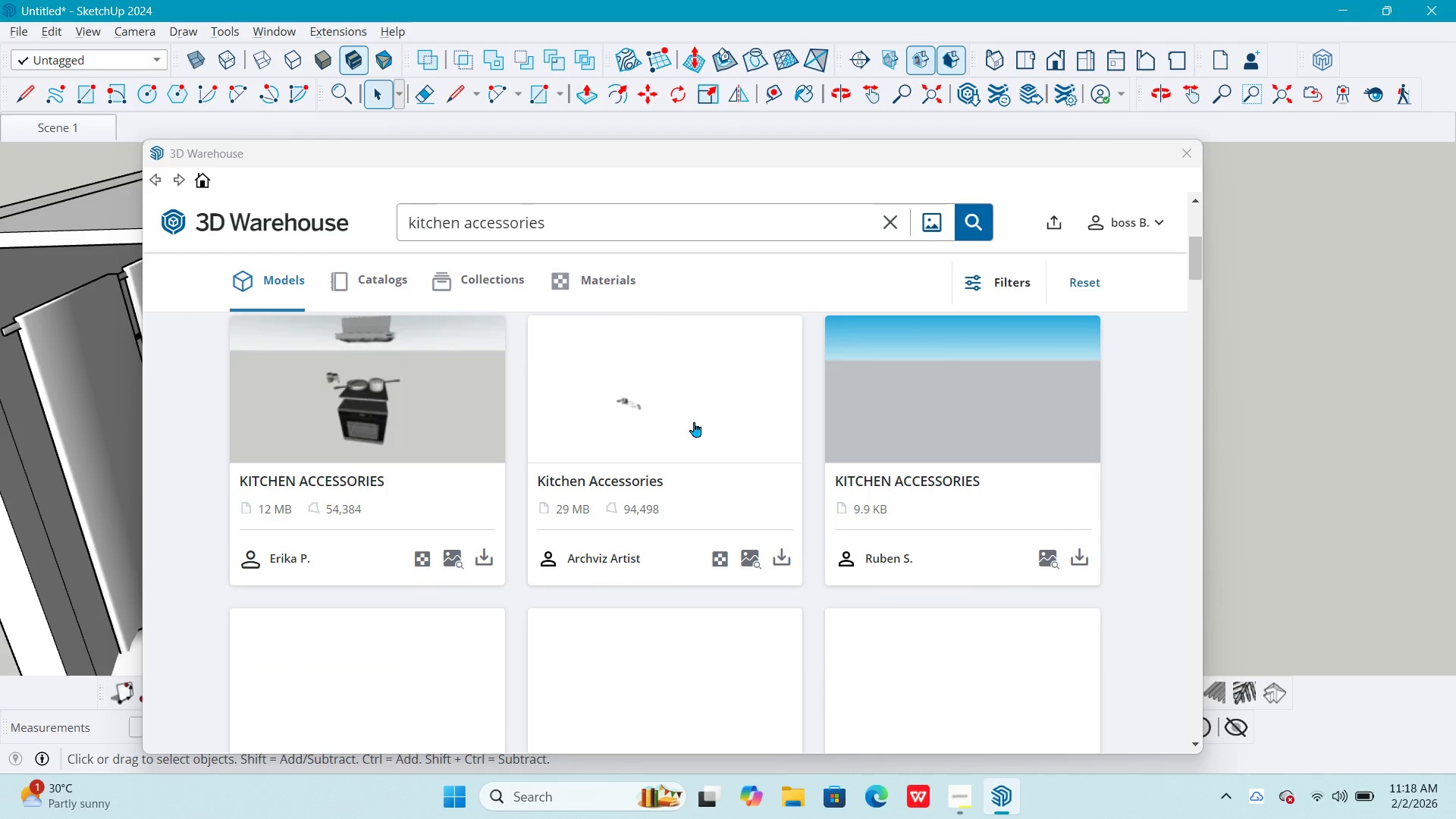 
scroll: coordinate [609, 500], scroll_direction: down, amount: 17.0
 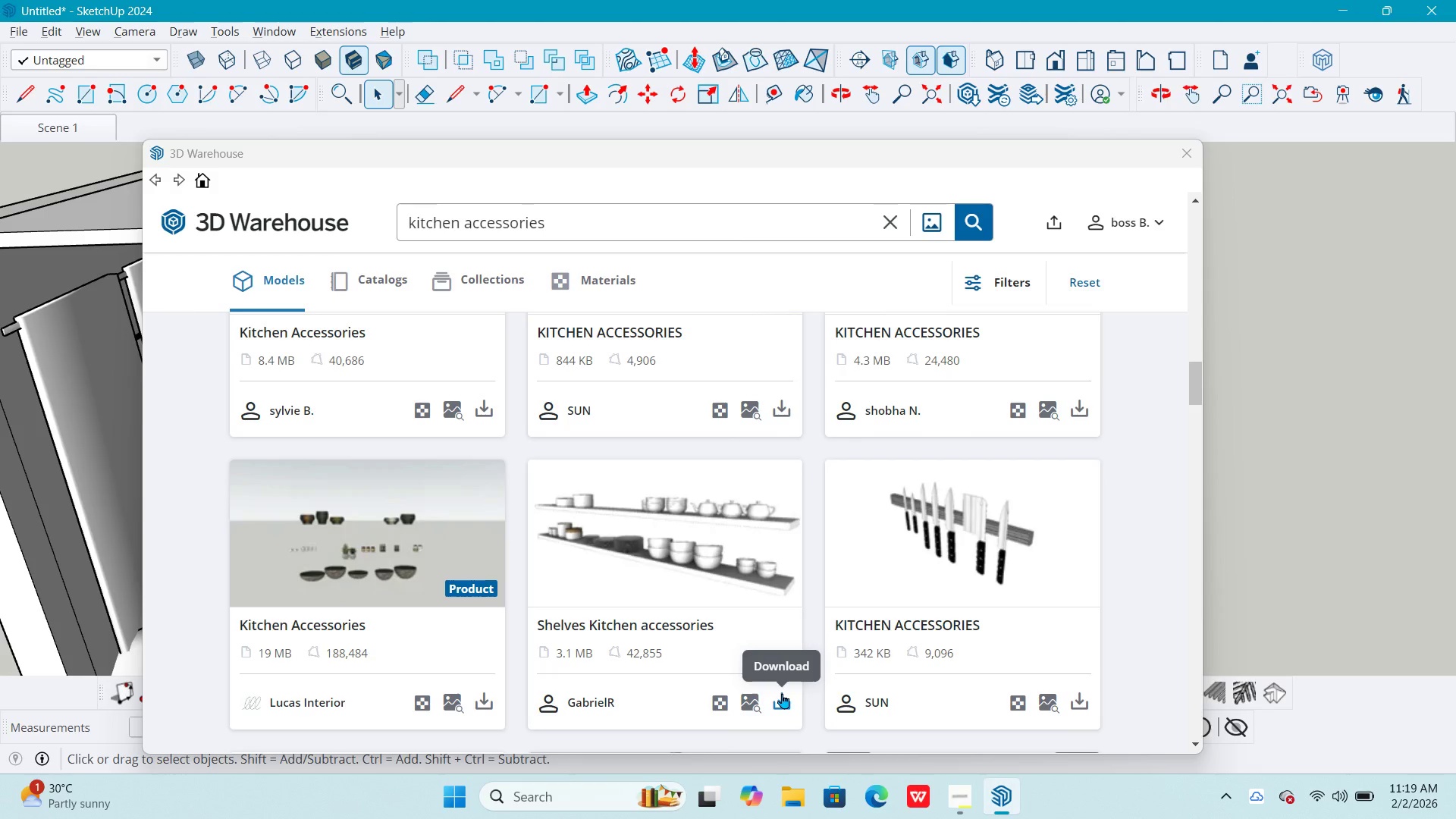 
key(NumpadEnter)
 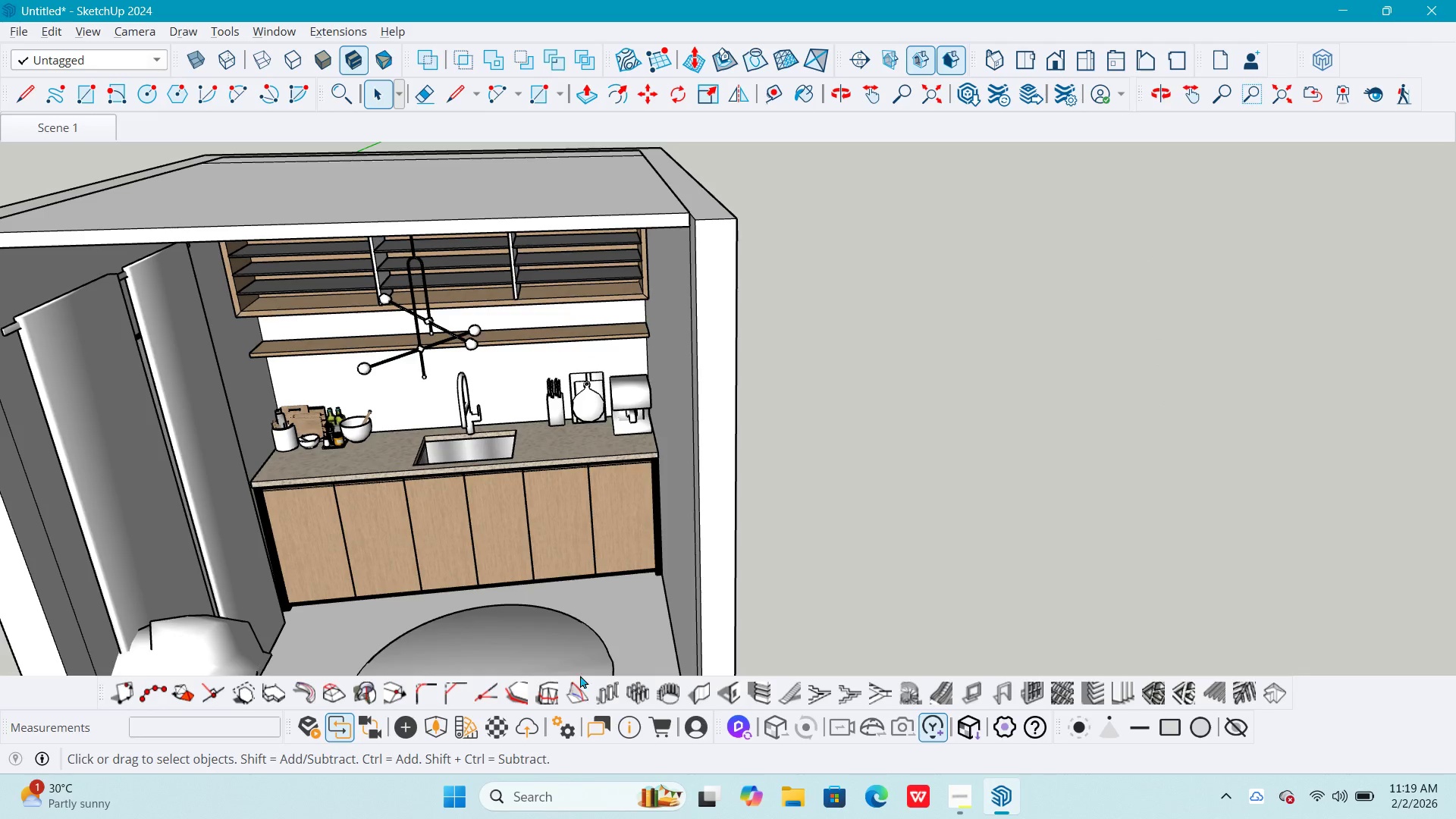 
wait(7.78)
 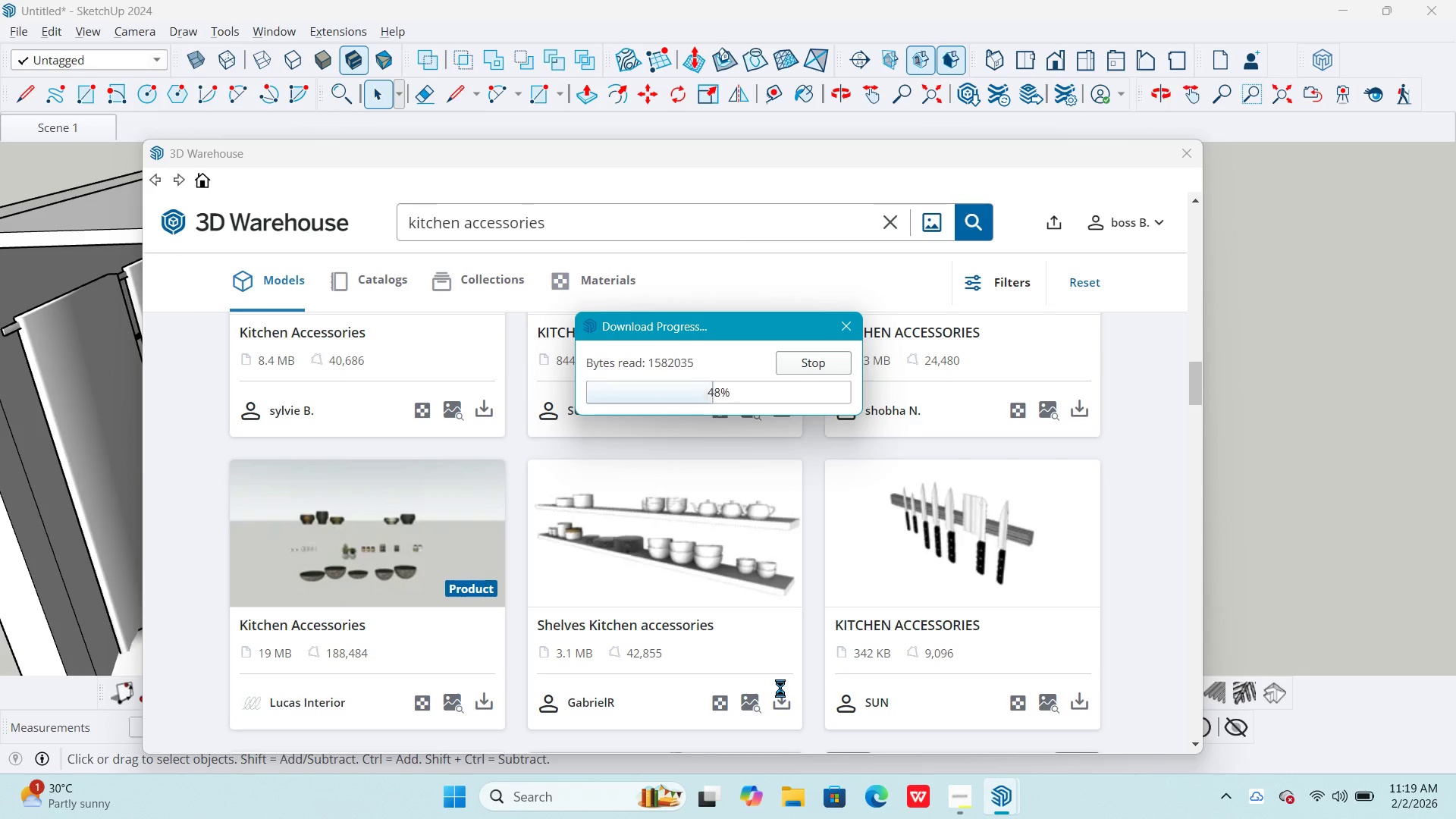 
scroll: coordinate [617, 497], scroll_direction: down, amount: 5.0
 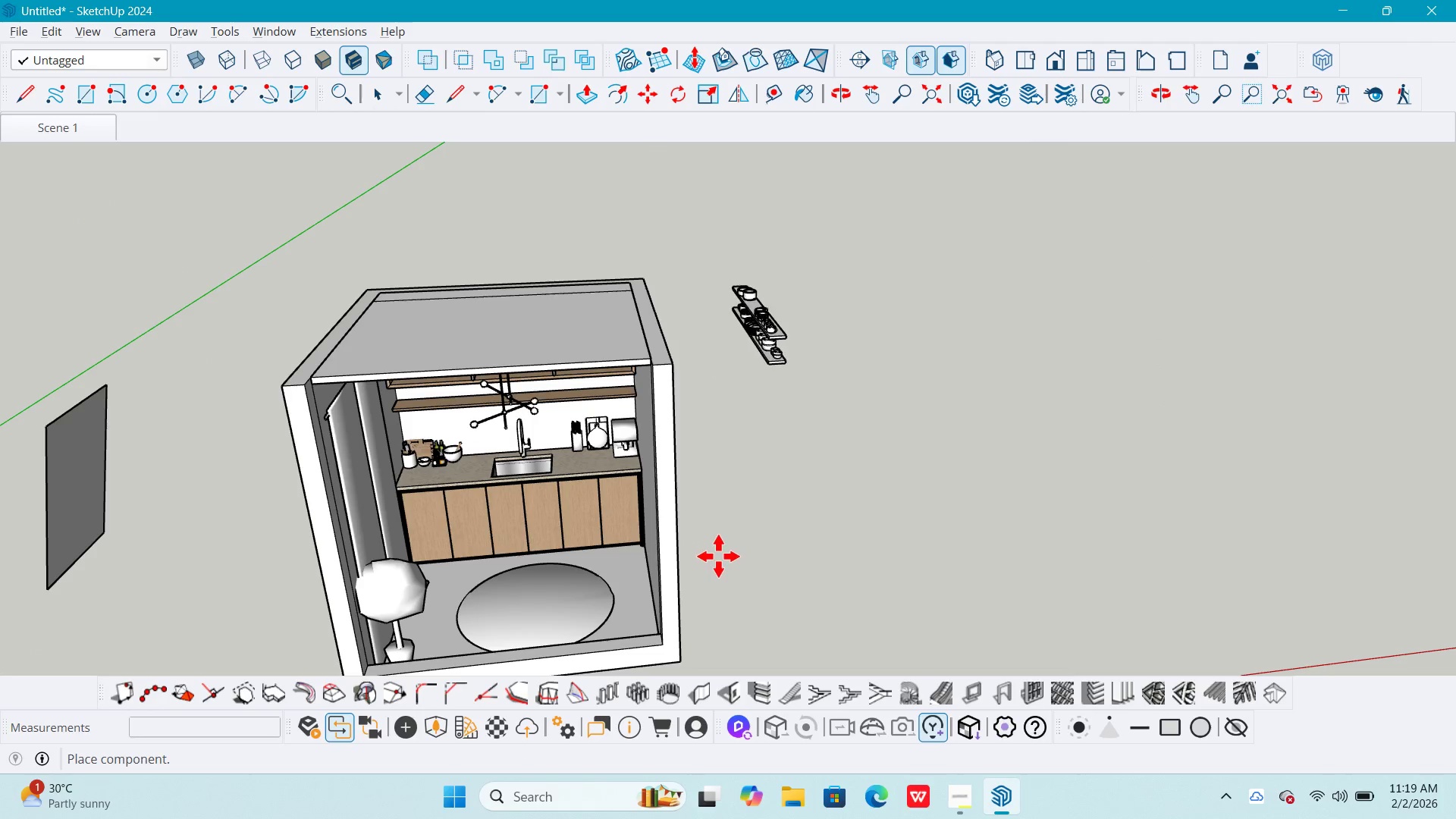 
left_click([726, 563])
 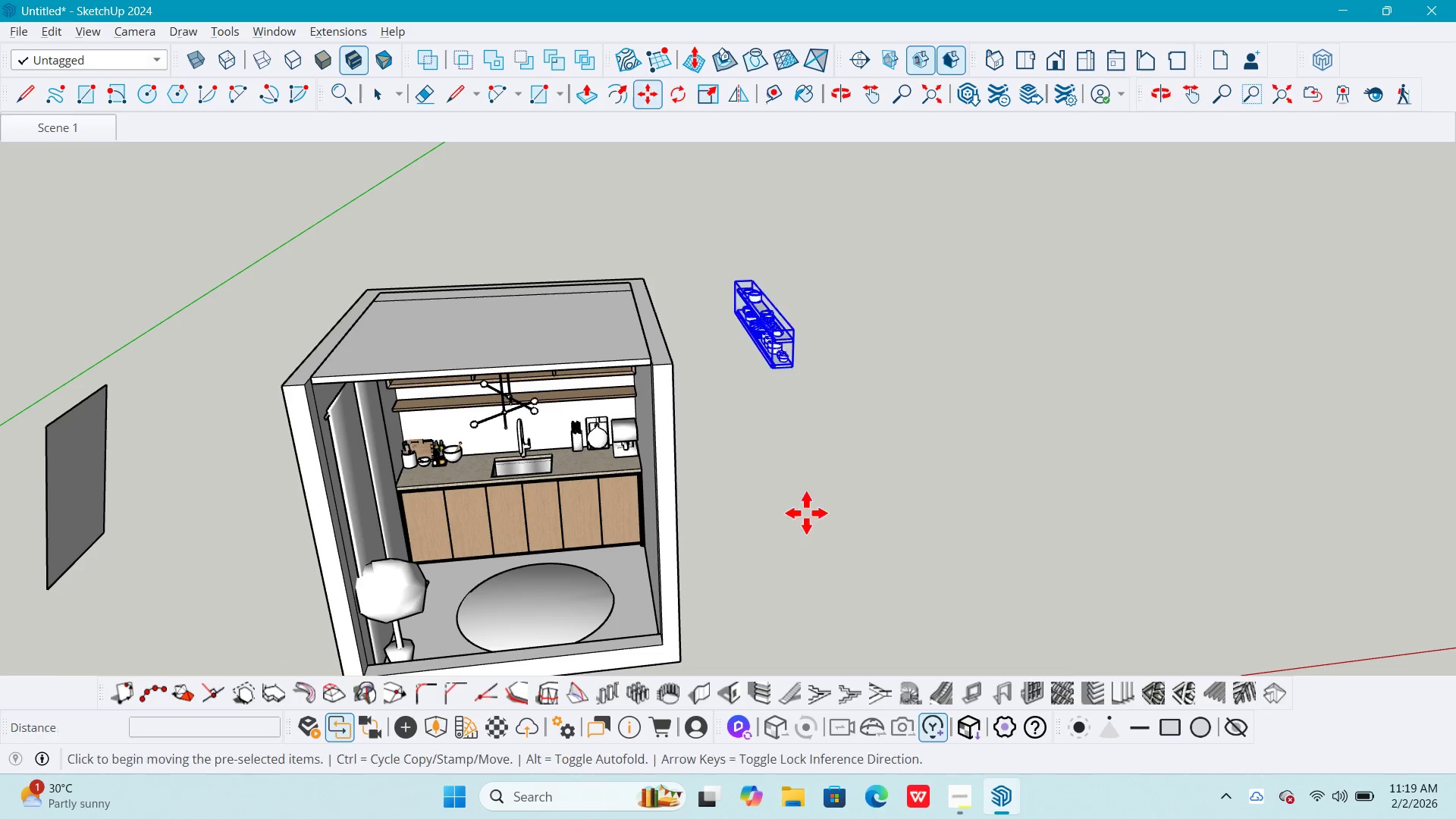 
key(Q)
 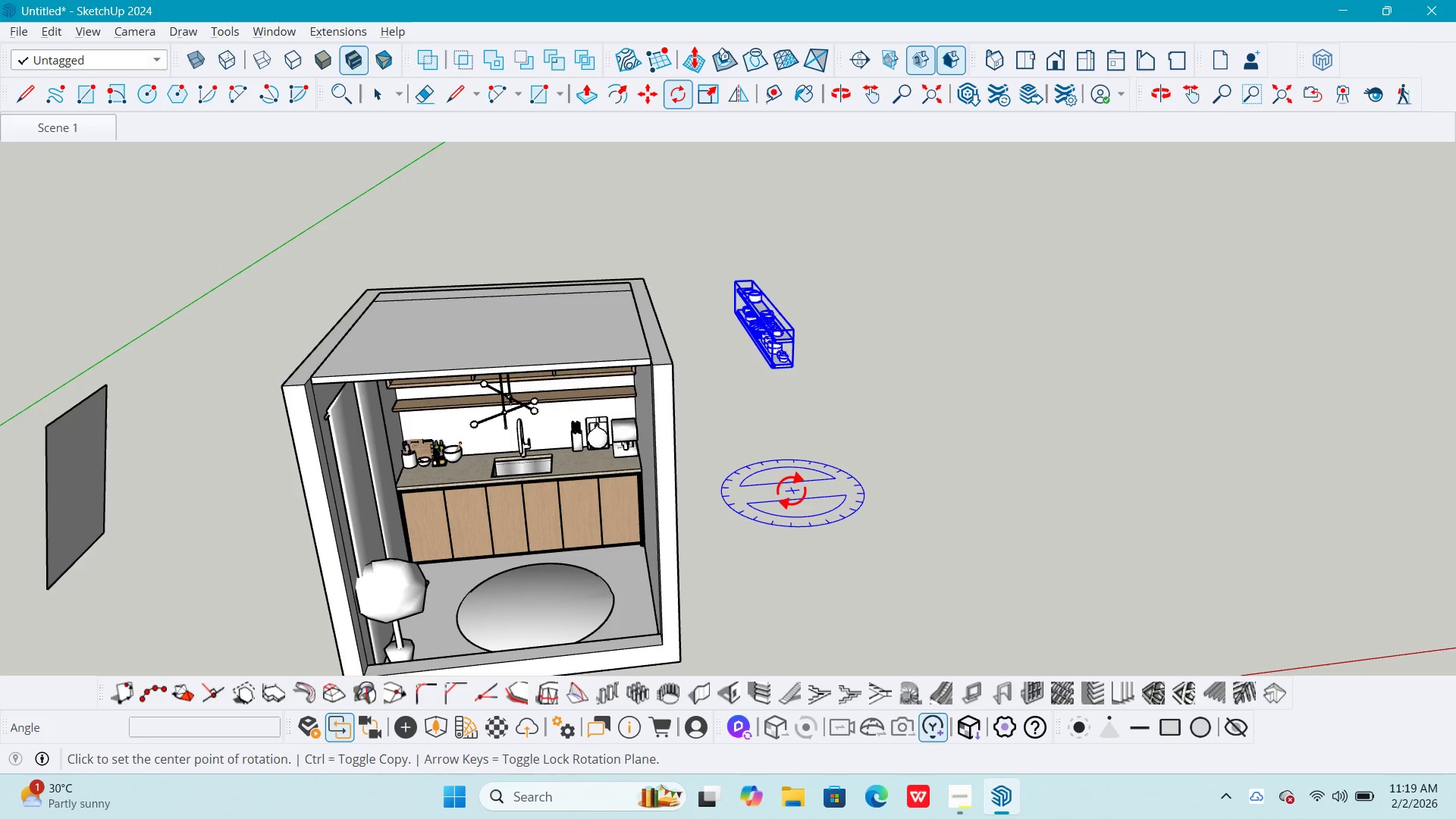 
left_click([789, 491])
 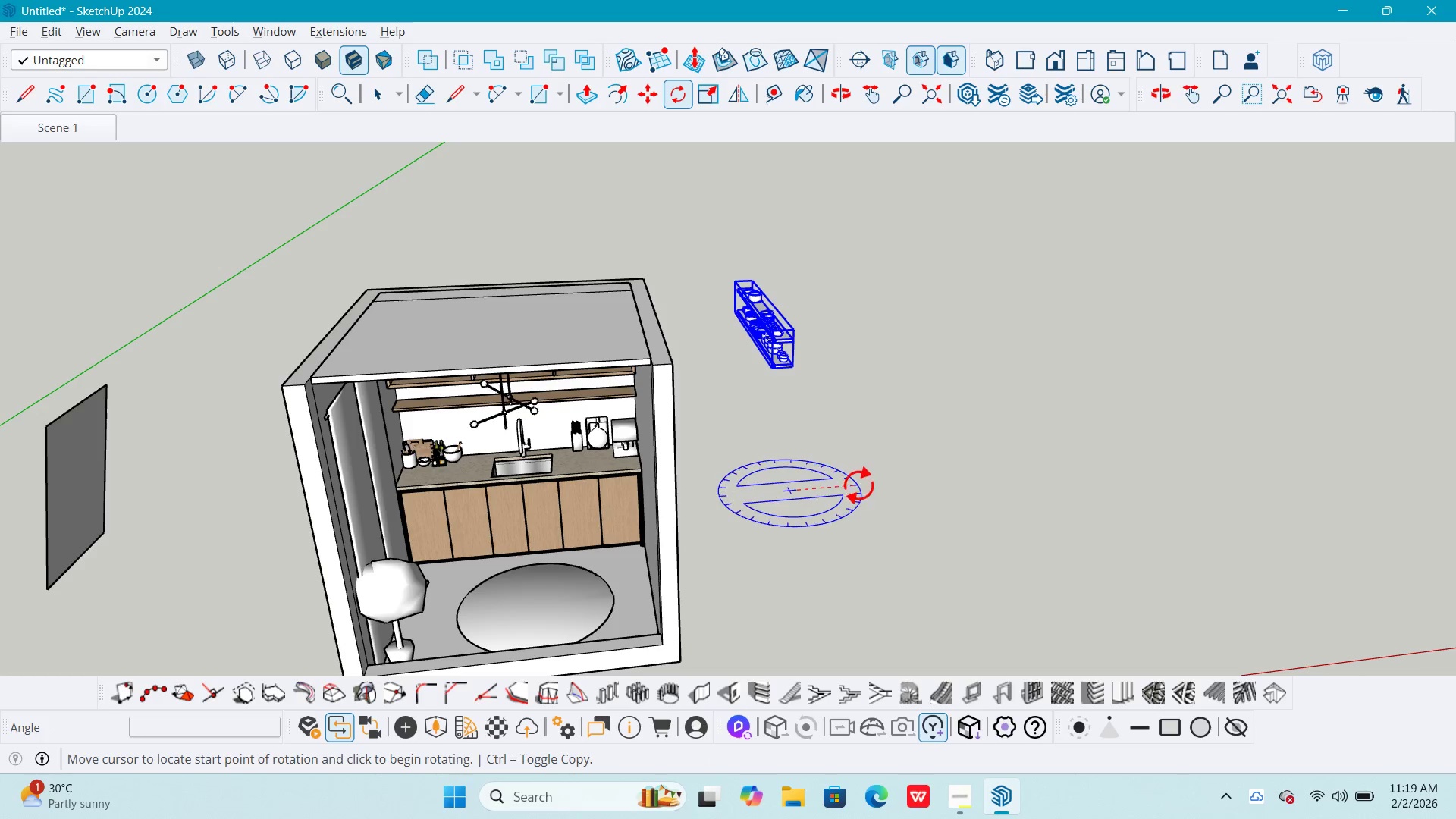 
left_click([861, 488])
 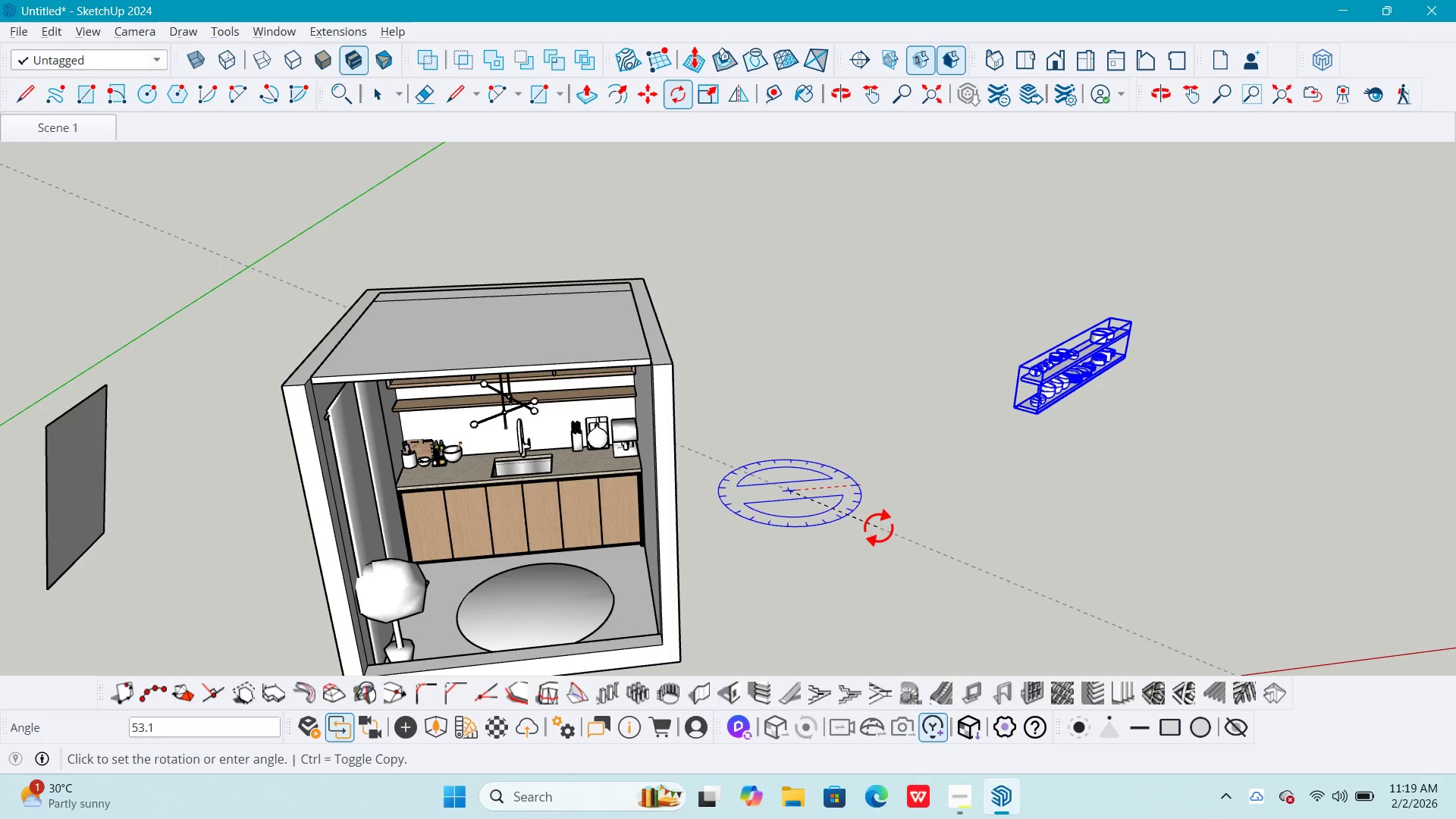 
key(Numpad9)
 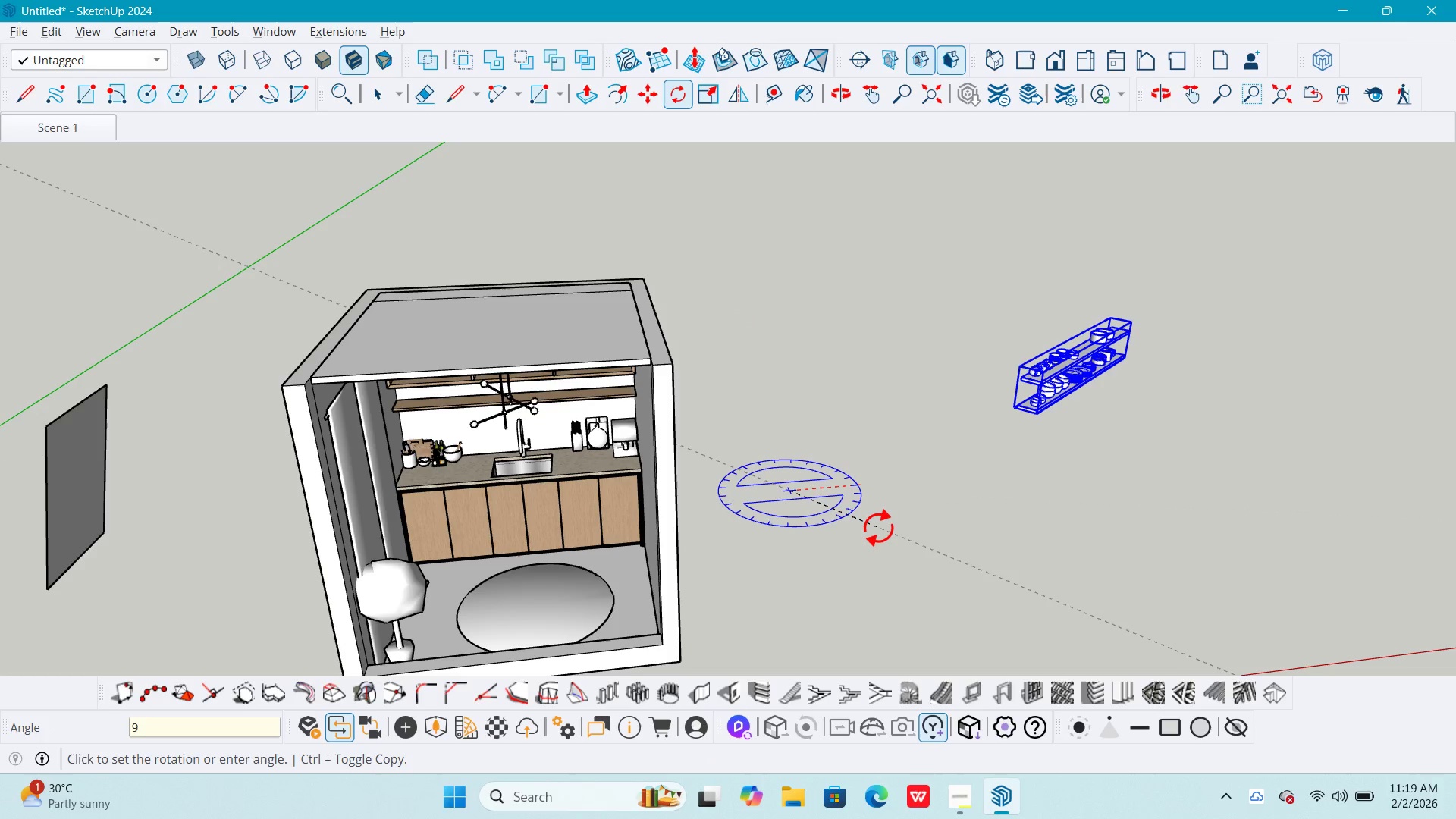 
key(Numpad0)
 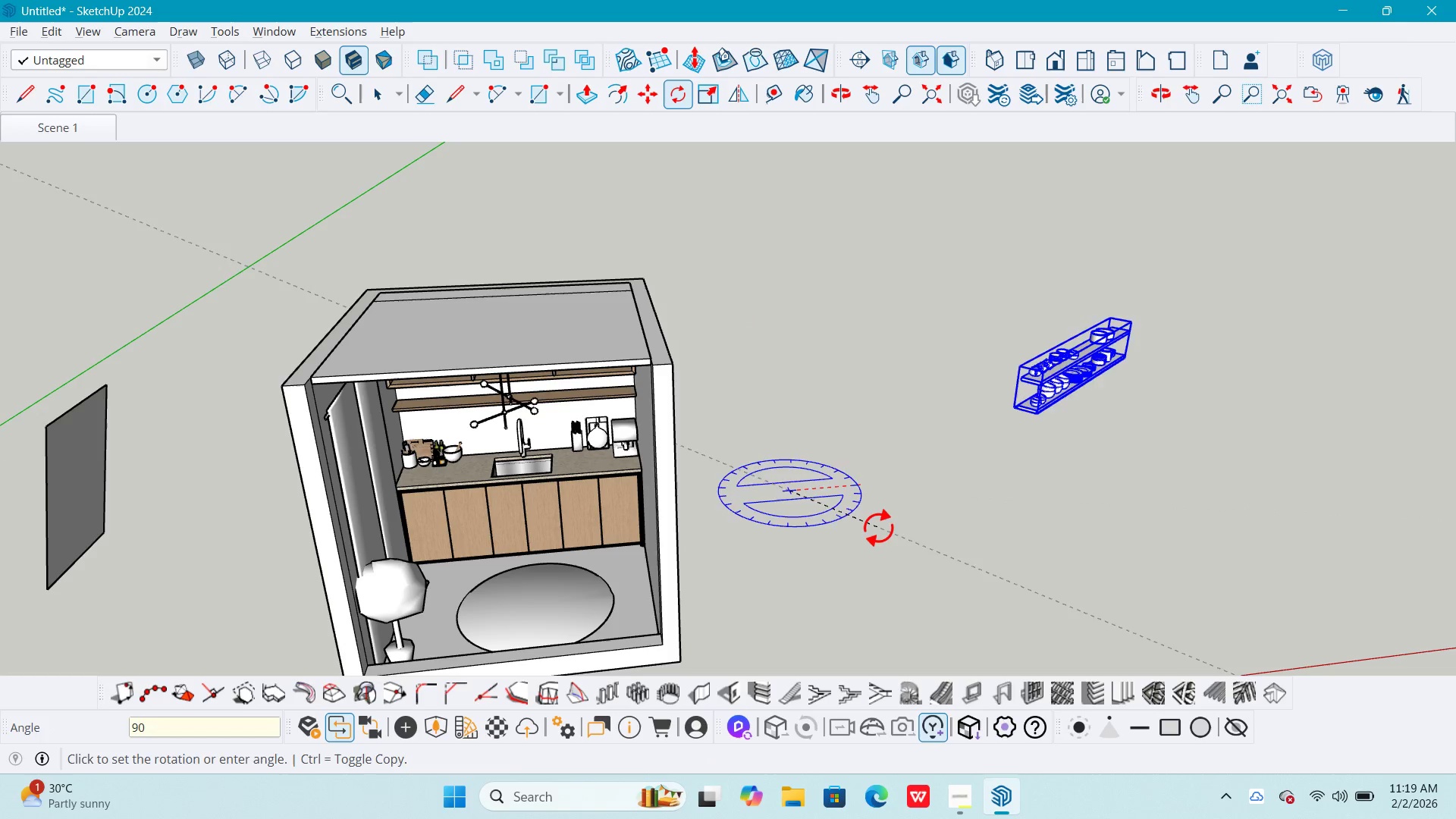 
key(NumpadEnter)
 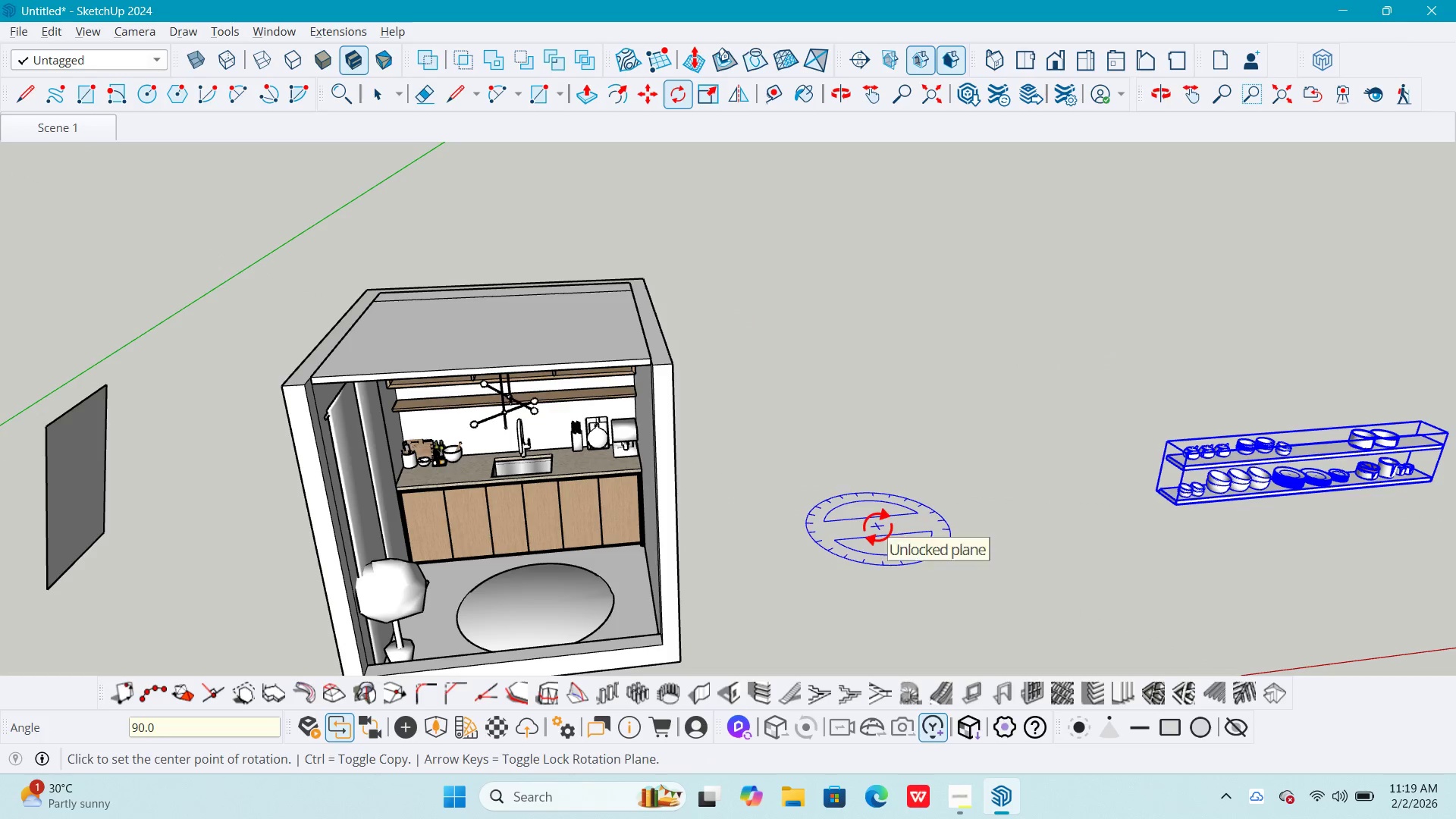 
key(M)
 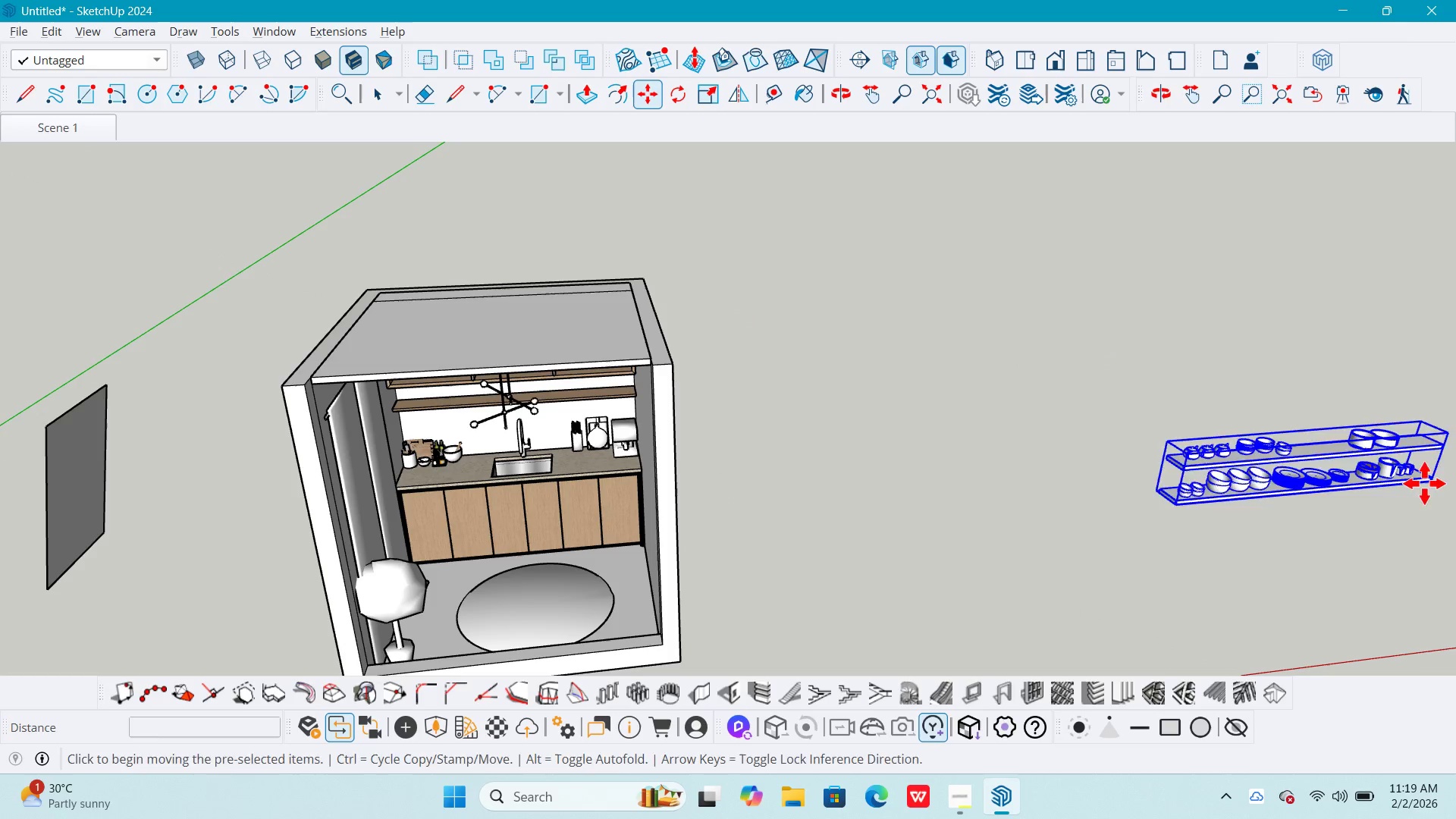 
scroll: coordinate [653, 483], scroll_direction: up, amount: 8.0
 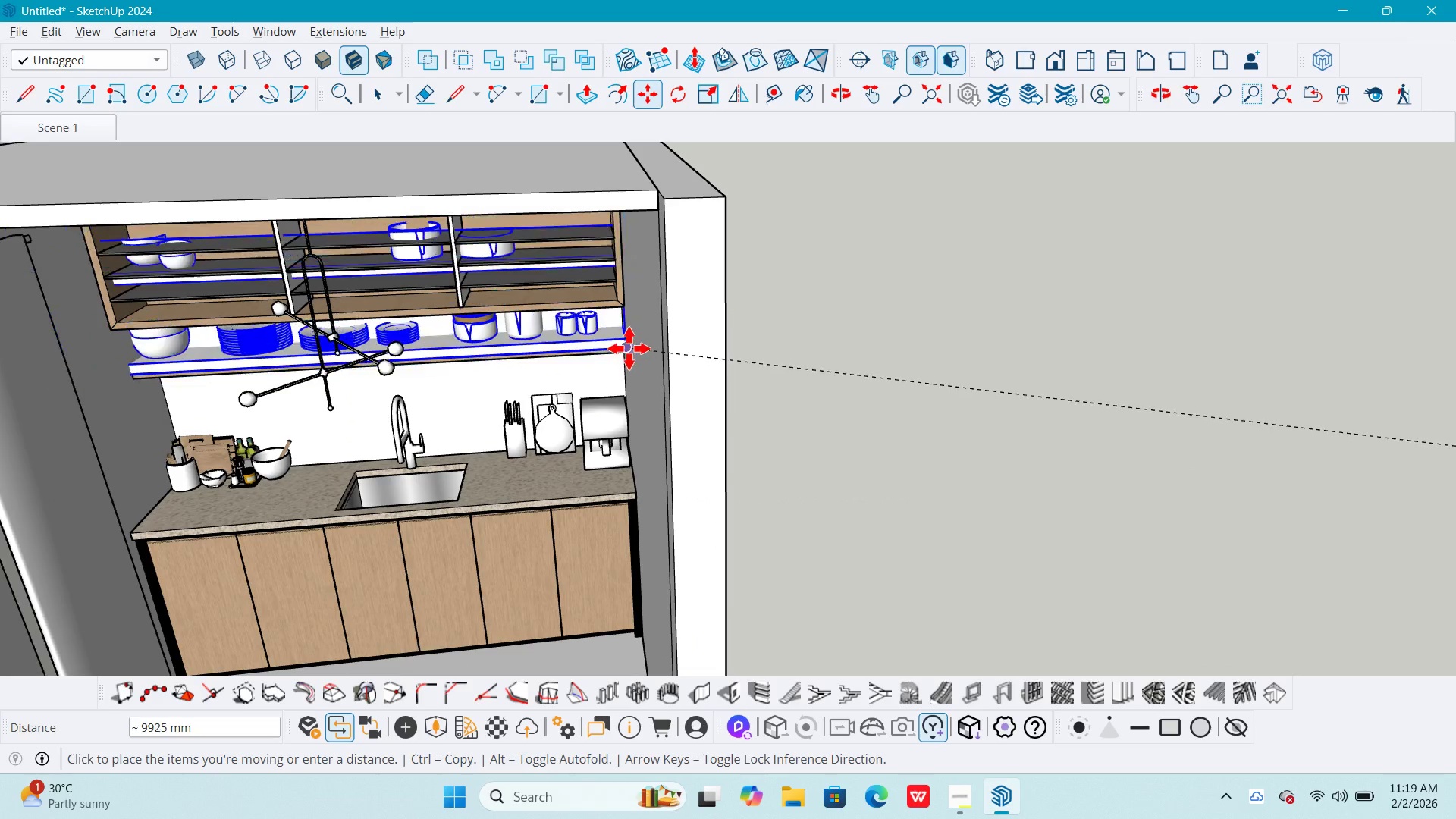 
left_click([624, 345])
 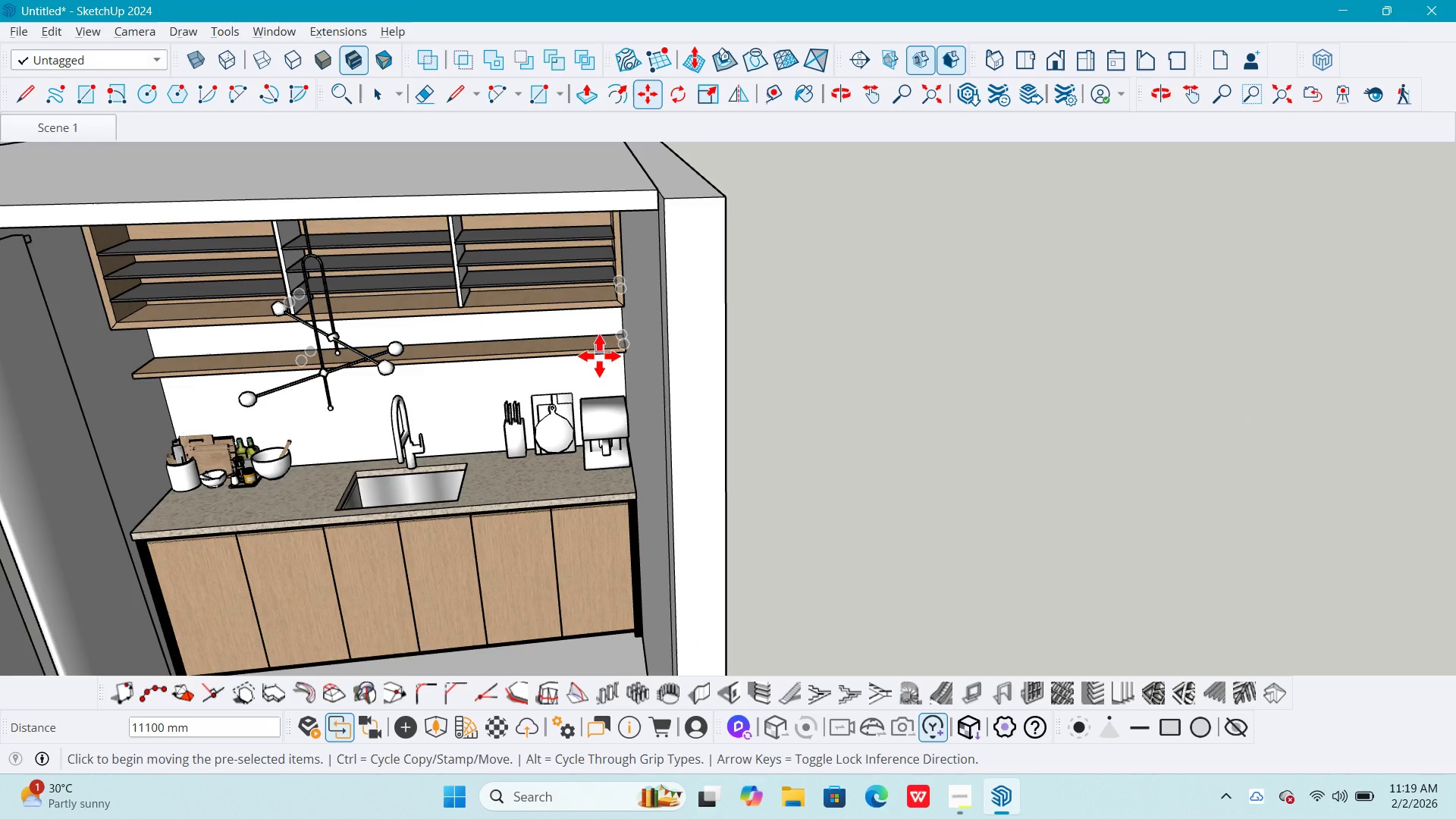 
scroll: coordinate [599, 369], scroll_direction: down, amount: 5.0
 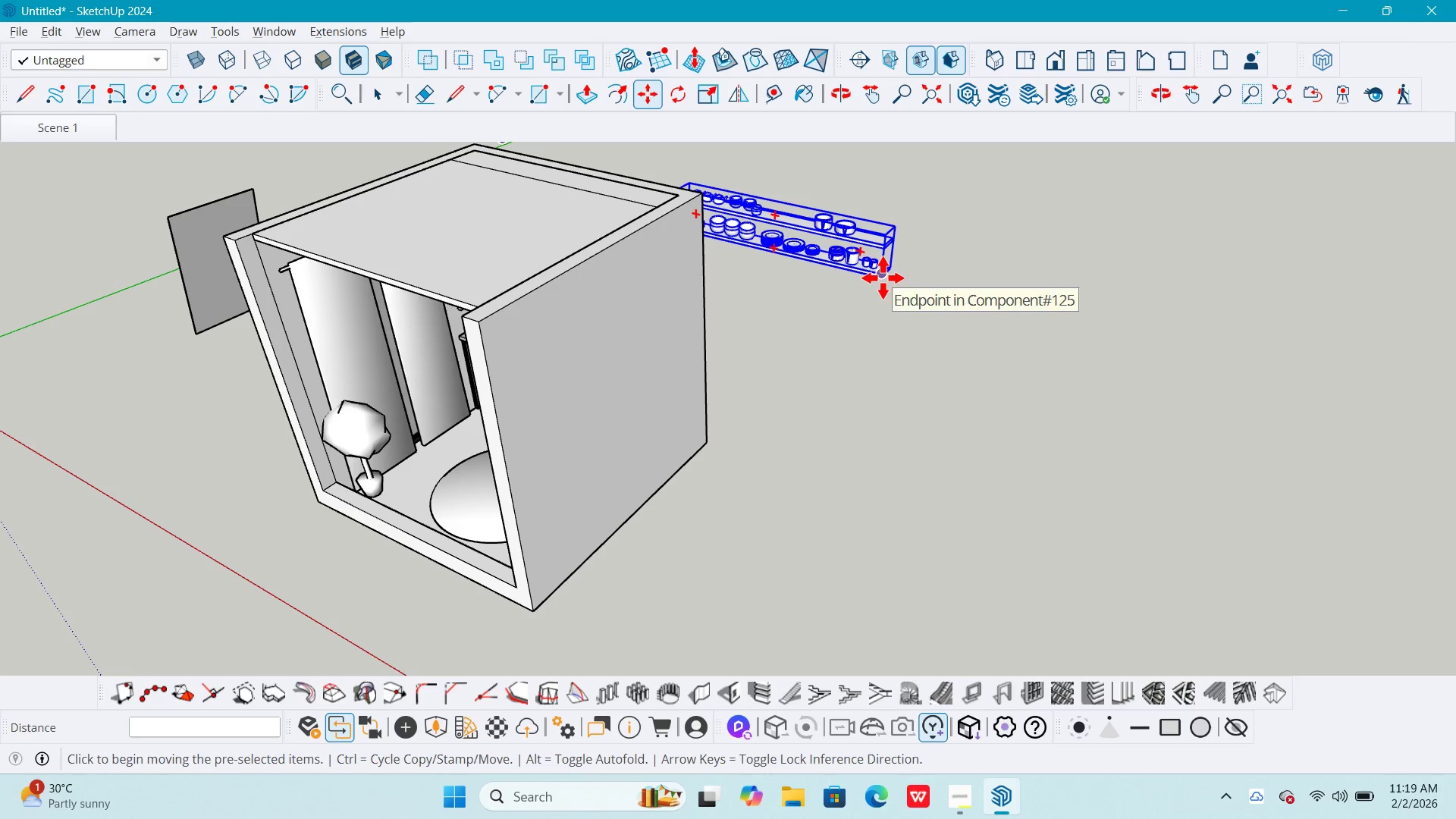 
key(Shift+ShiftLeft)
 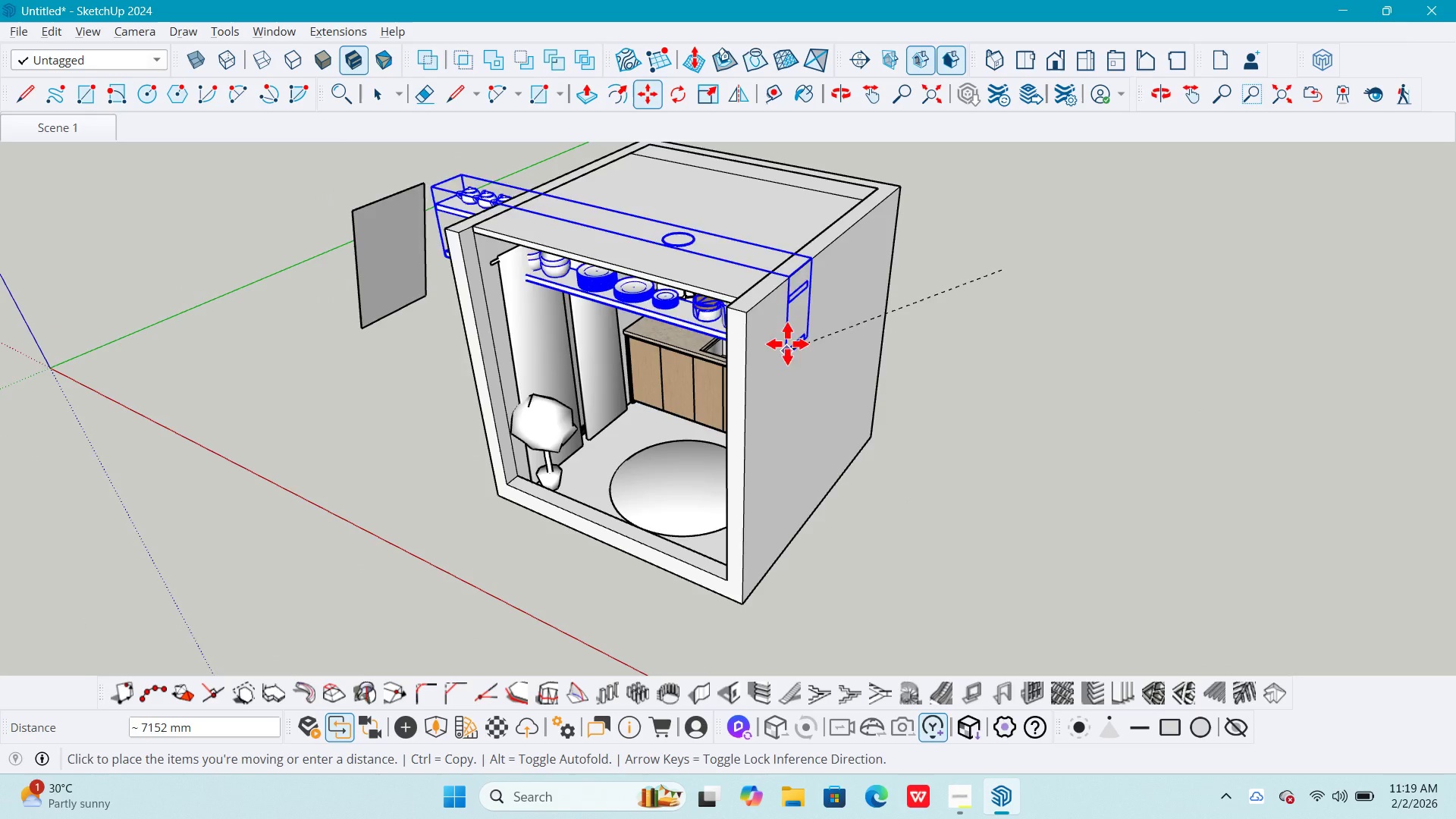 
scroll: coordinate [765, 331], scroll_direction: up, amount: 20.0
 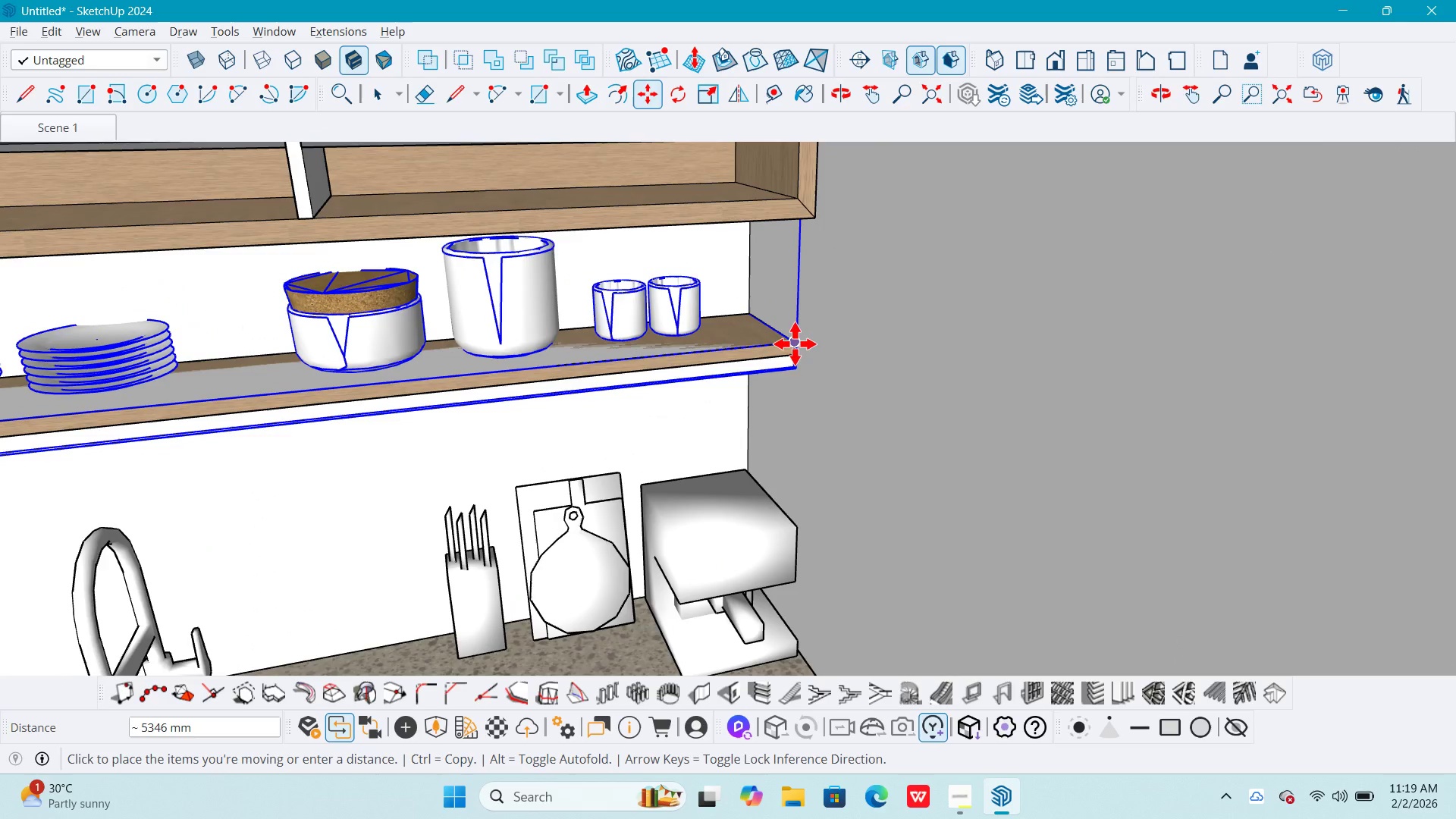 
left_click([795, 344])
 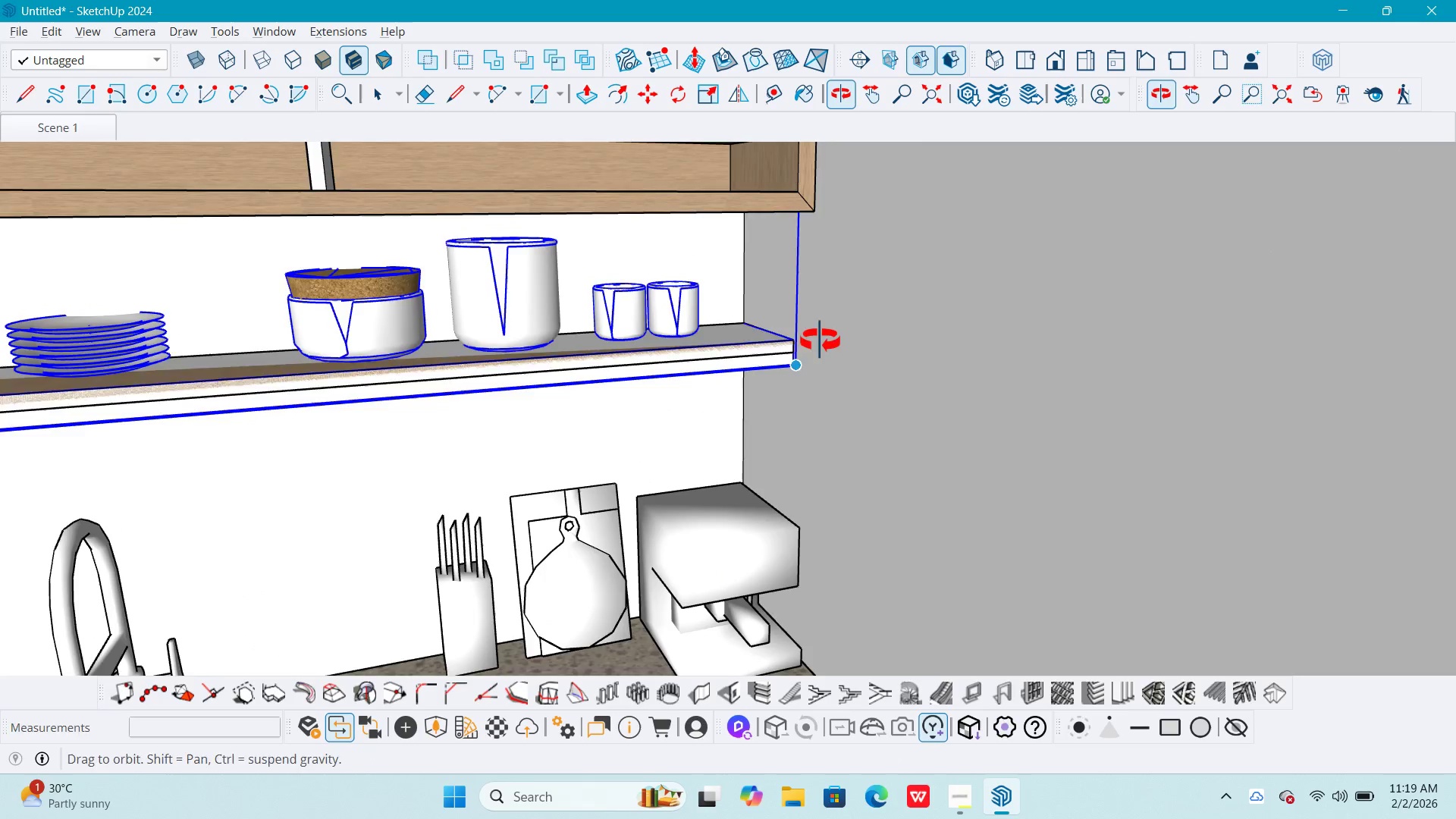 
scroll: coordinate [864, 362], scroll_direction: down, amount: 12.0
 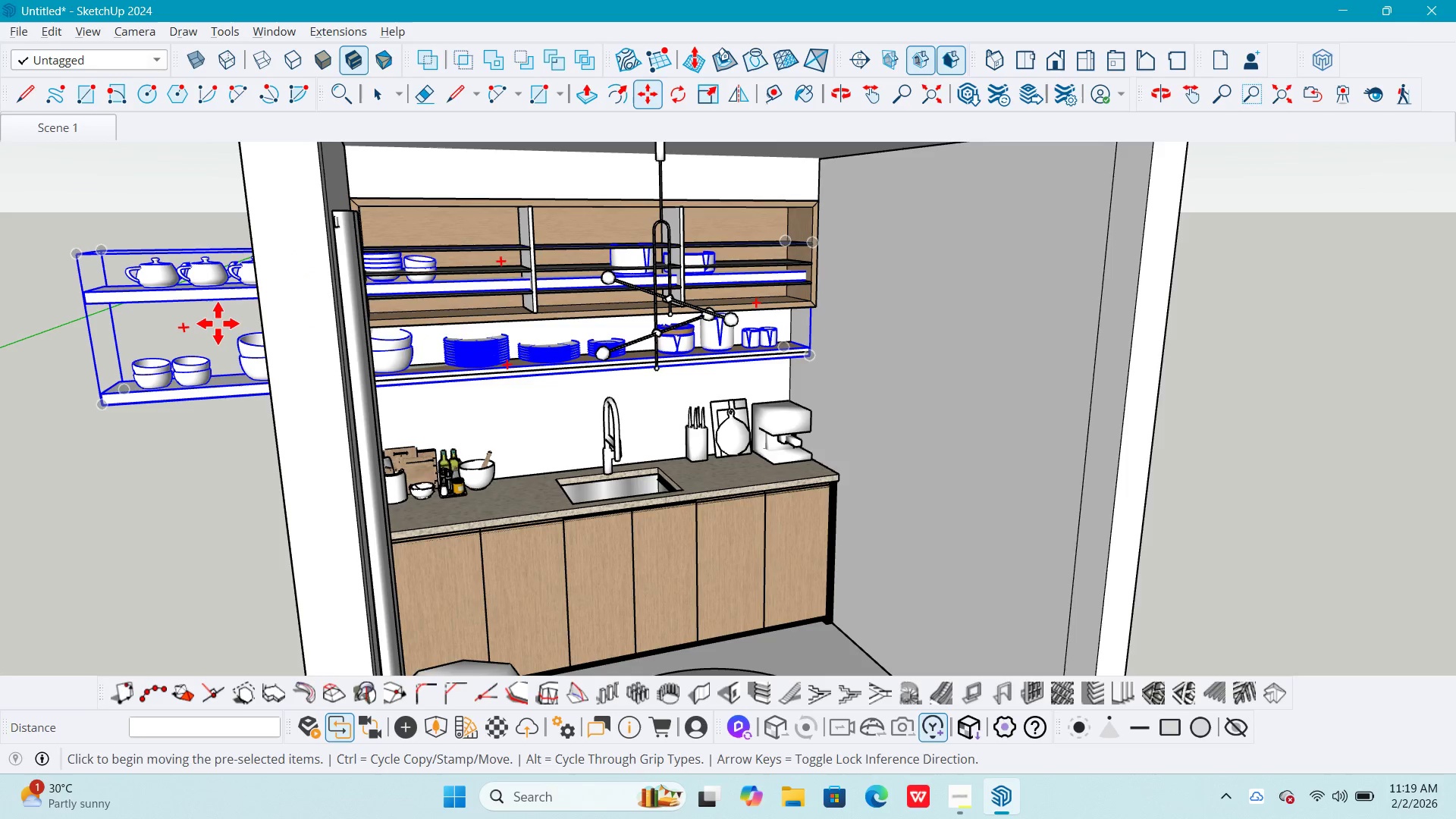 
key(S)
 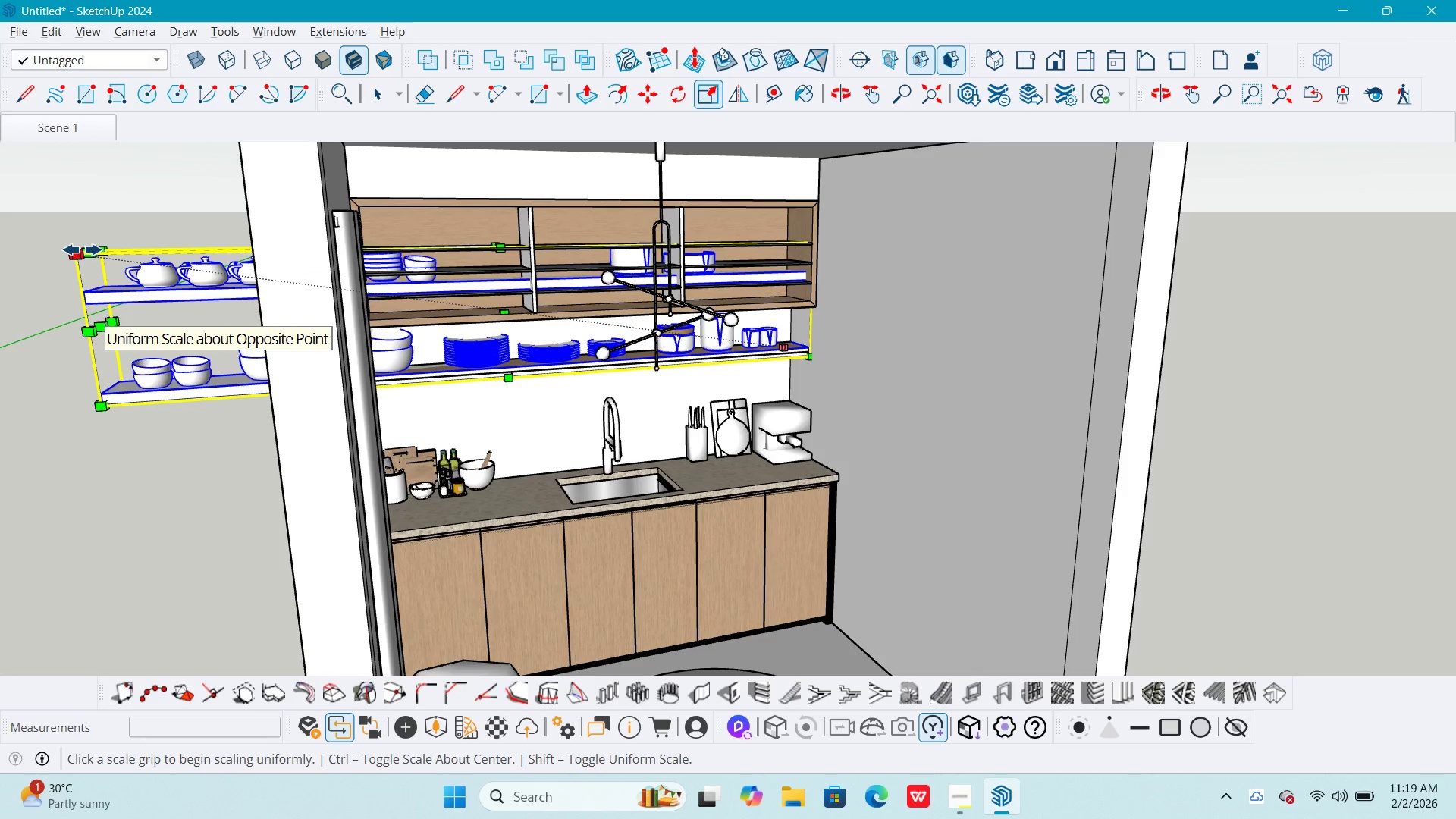 
left_click([81, 248])
 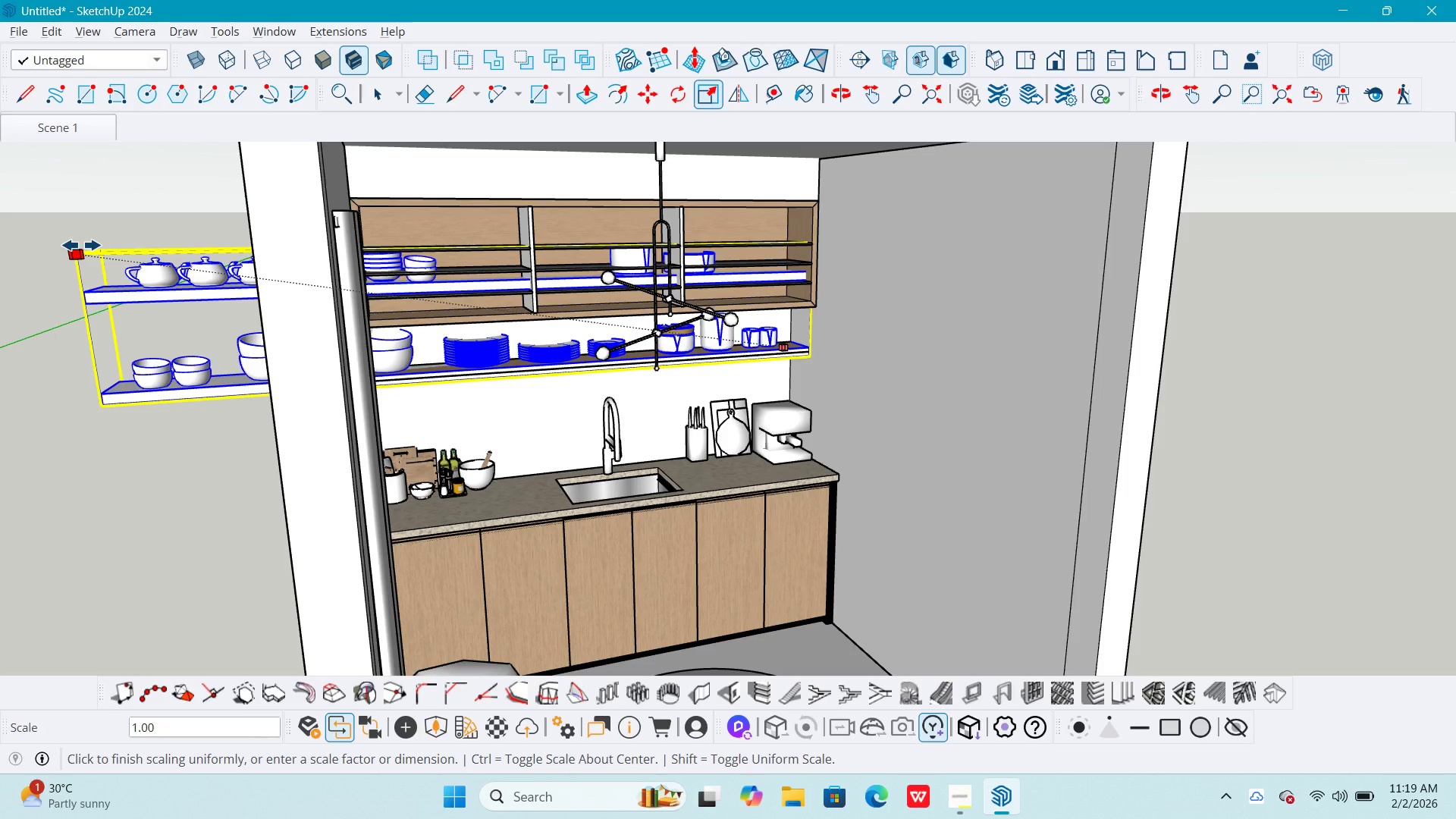 
key(Space)
 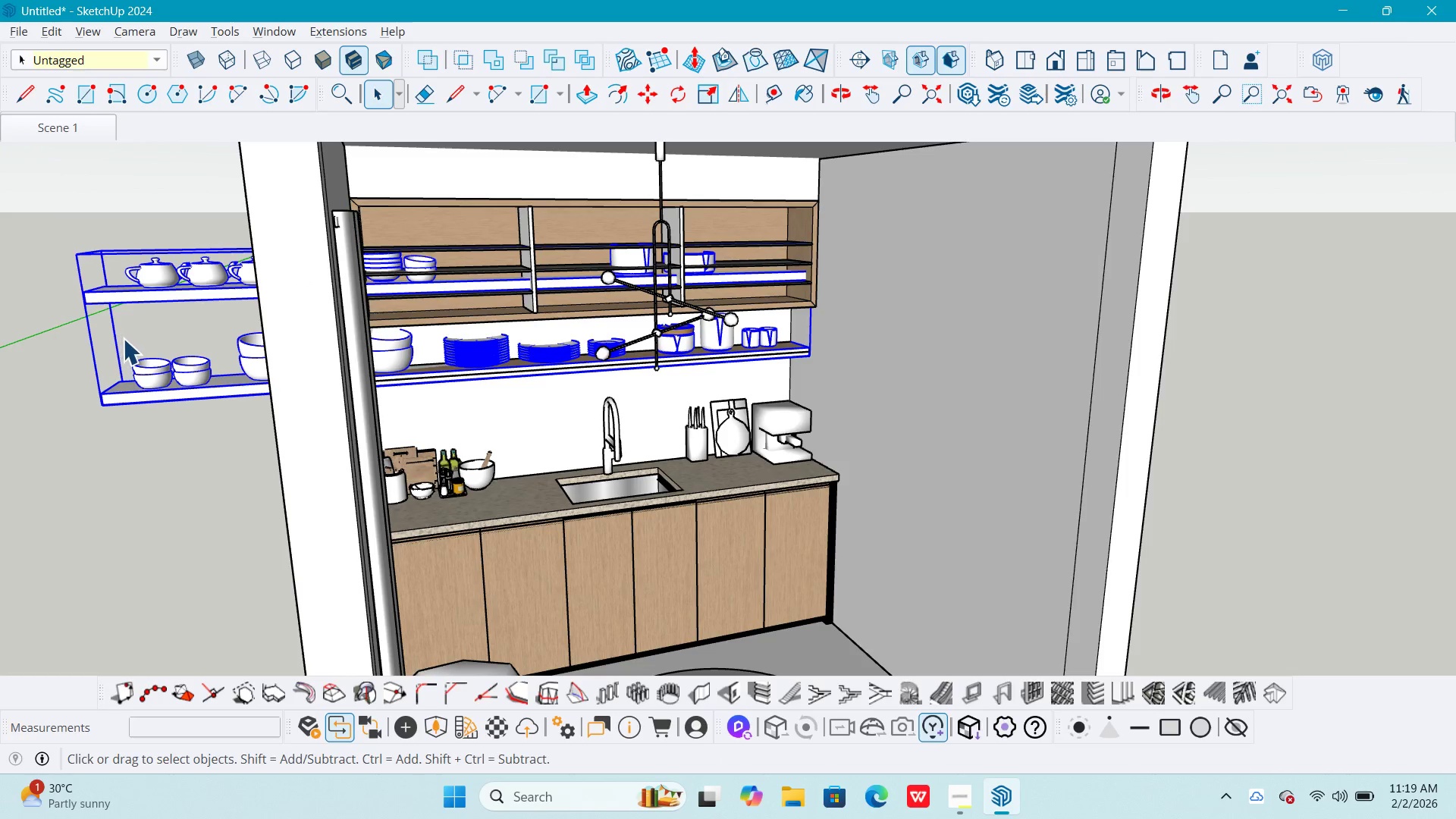 
key(S)
 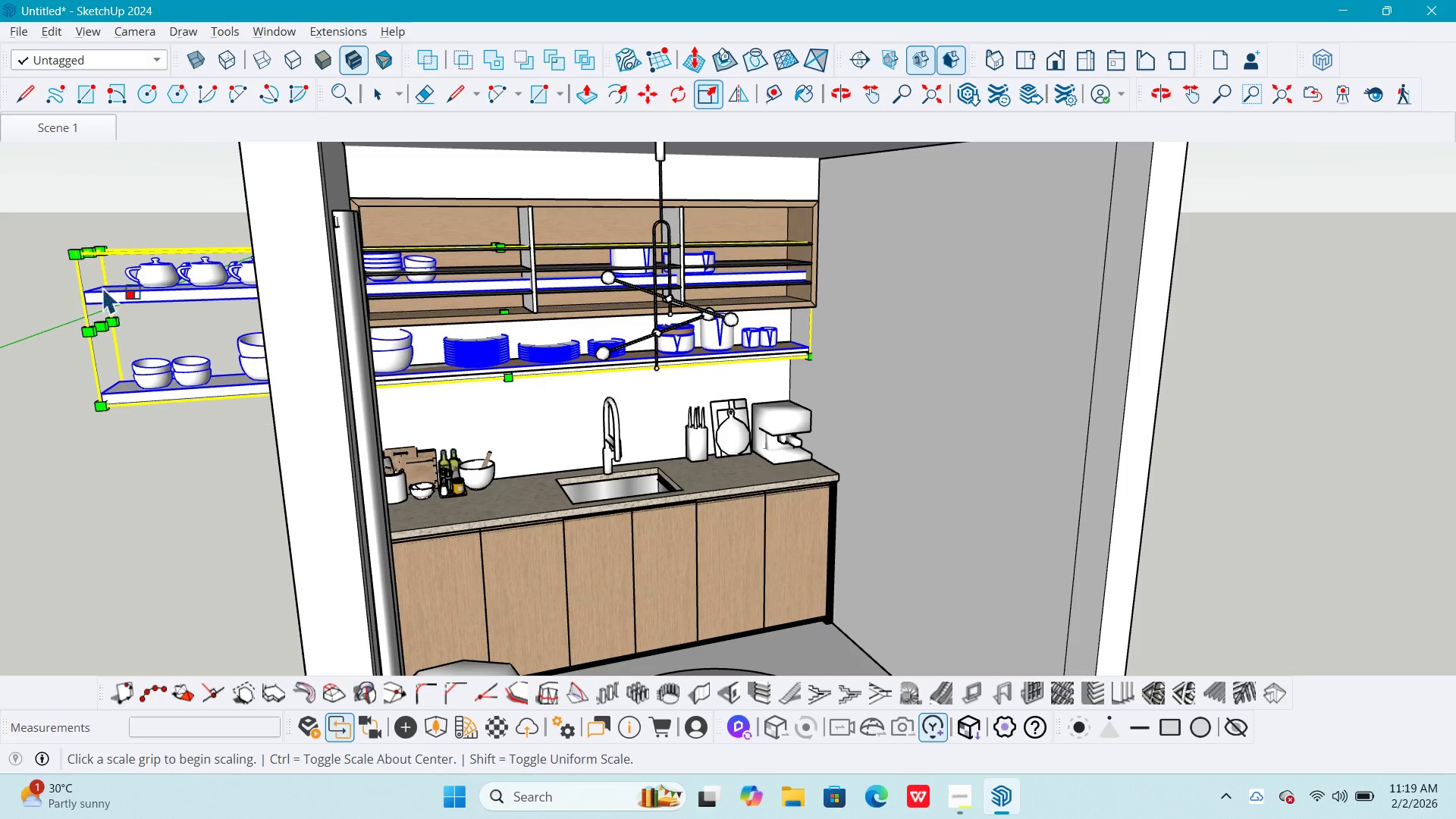 
left_click([76, 251])
 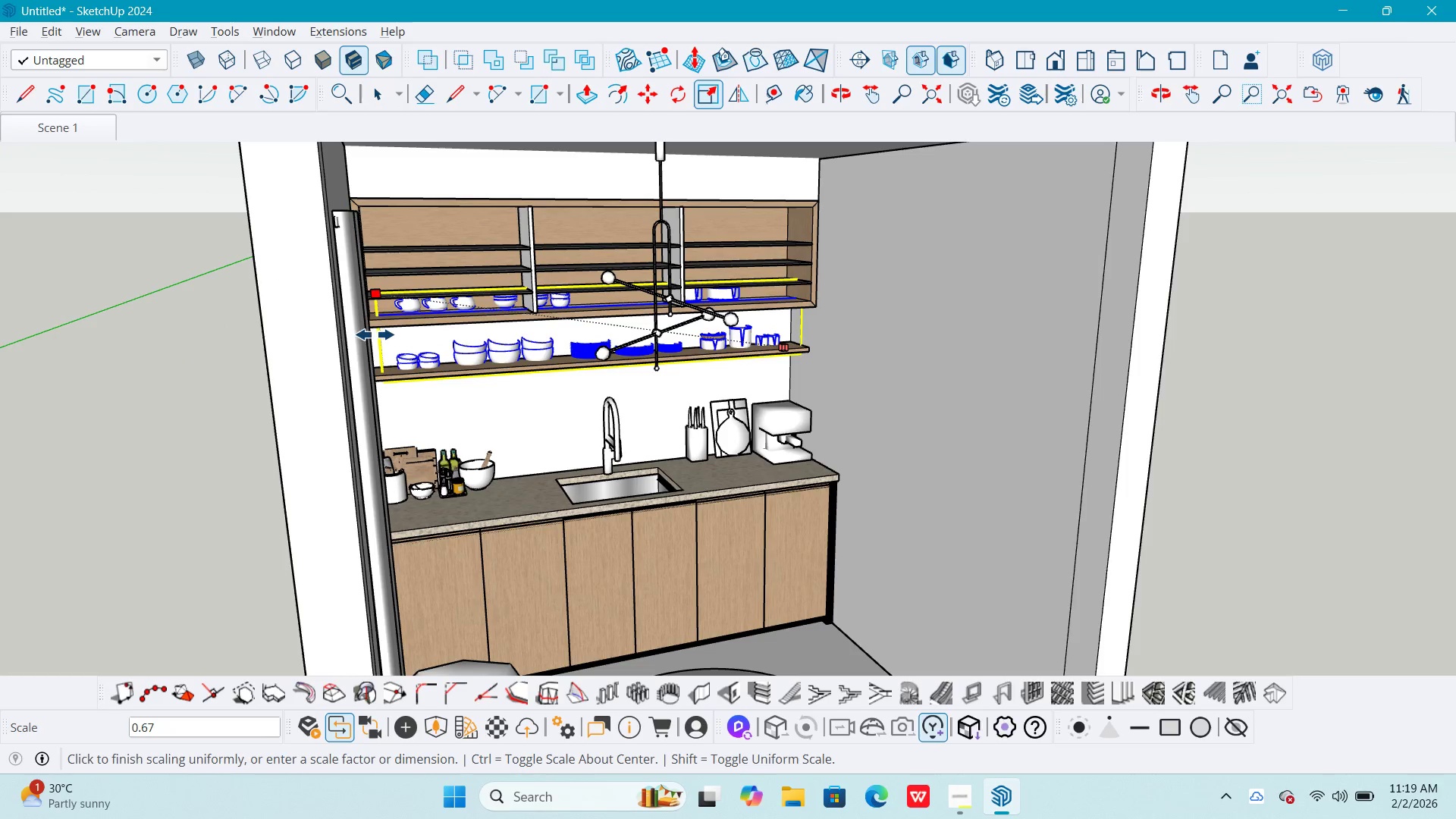 
left_click([365, 329])
 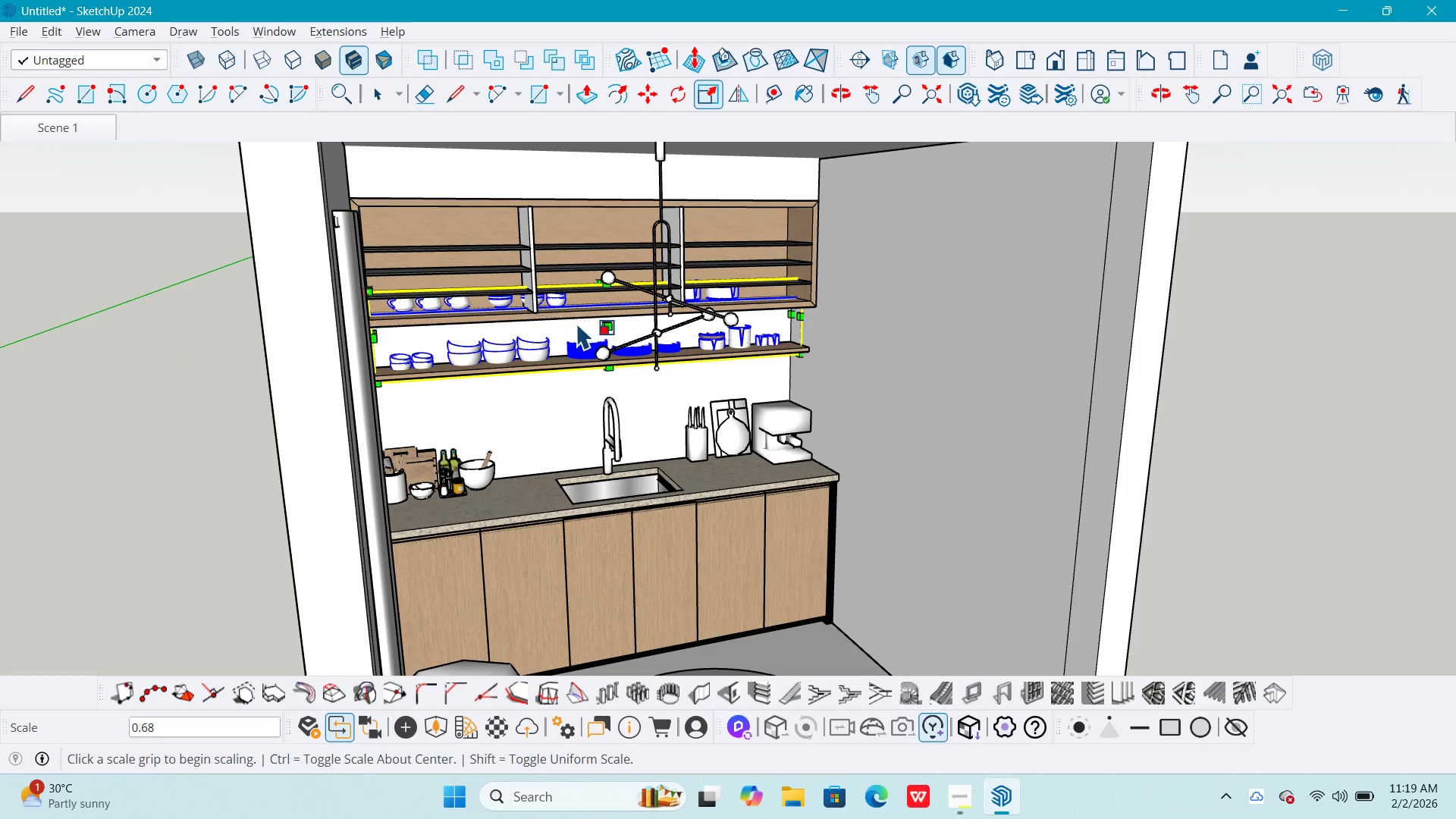 
scroll: coordinate [607, 334], scroll_direction: up, amount: 3.0
 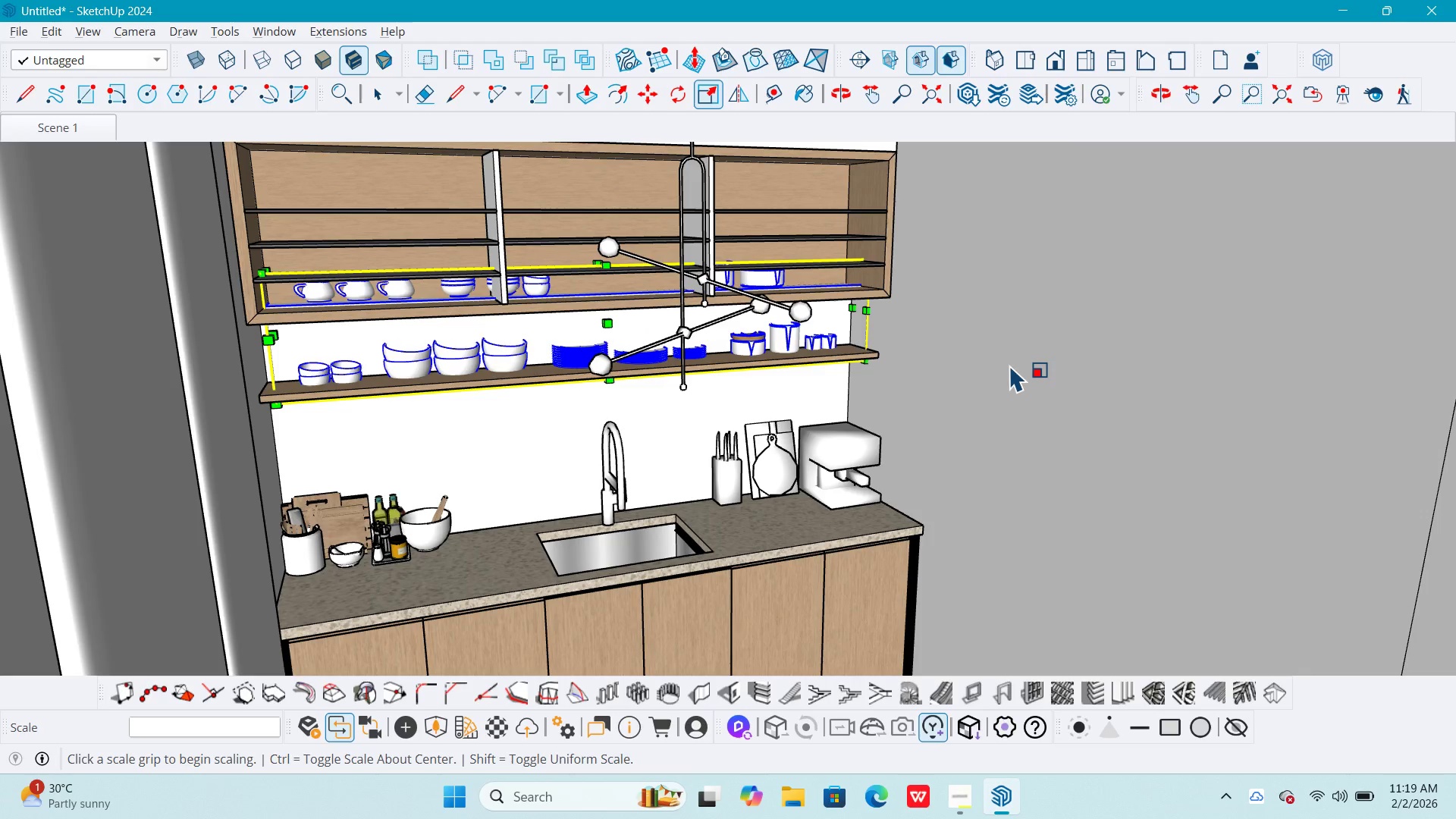 
key(M)
 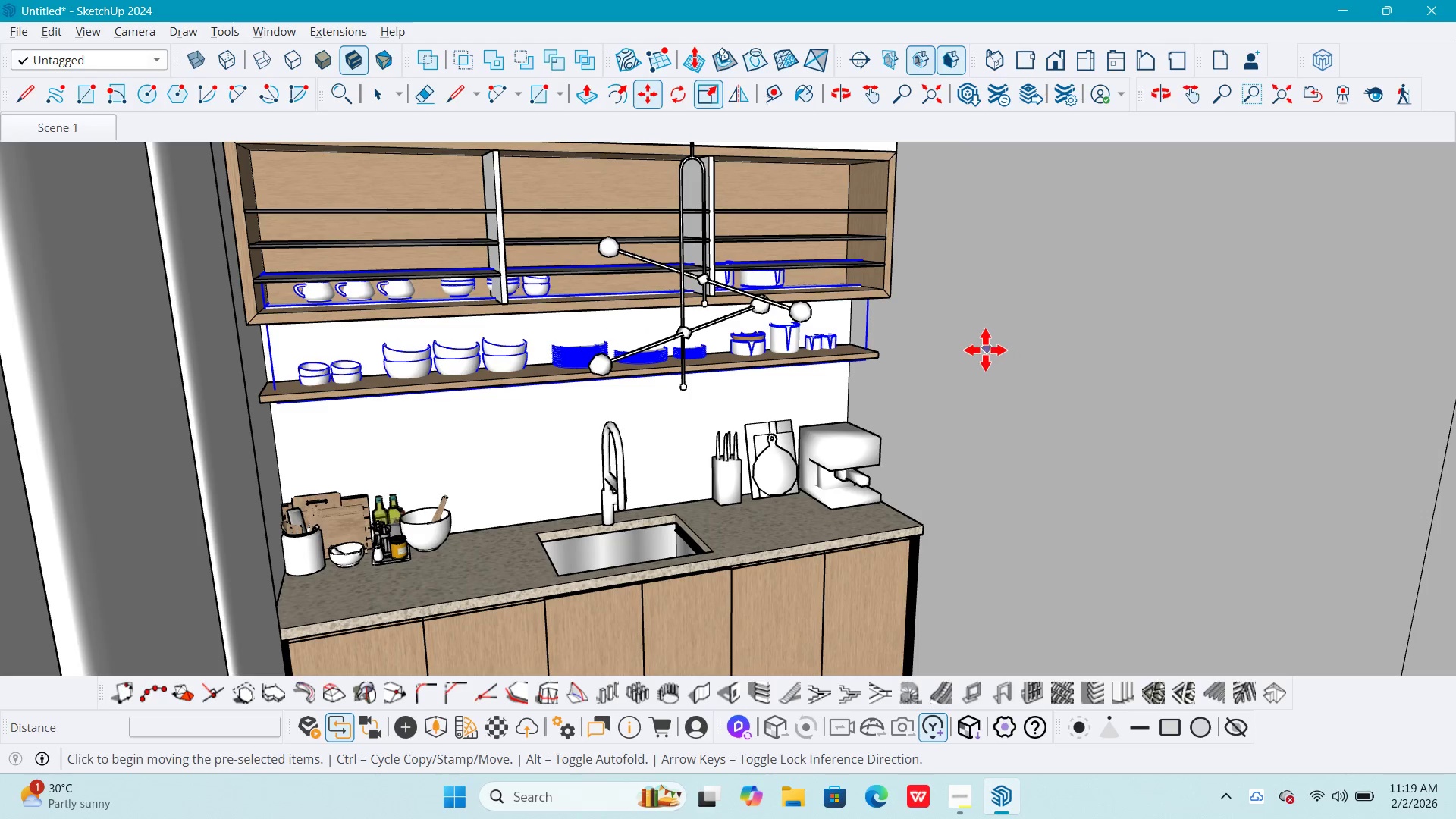 
left_click([983, 347])
 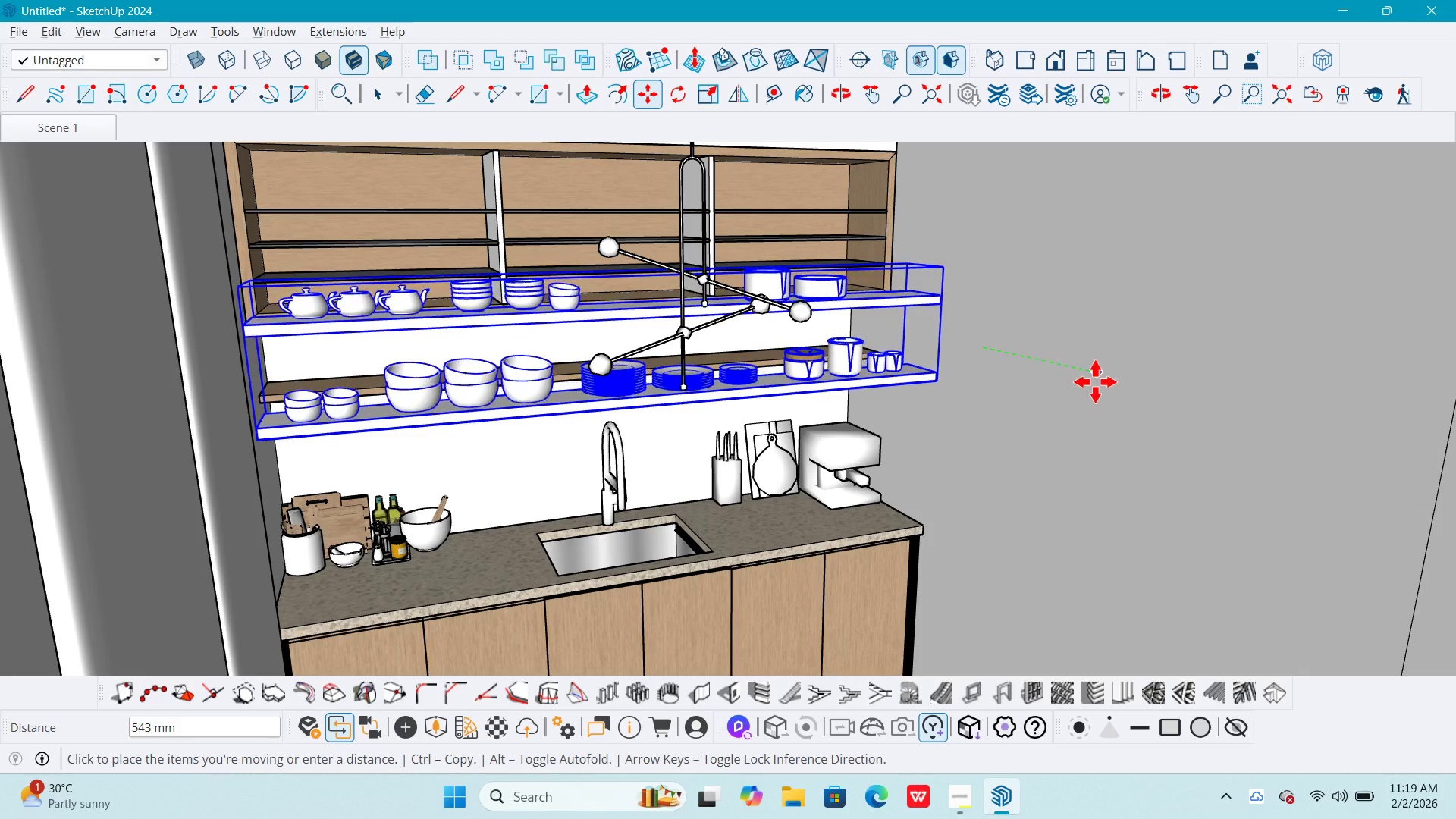 
left_click([1100, 382])
 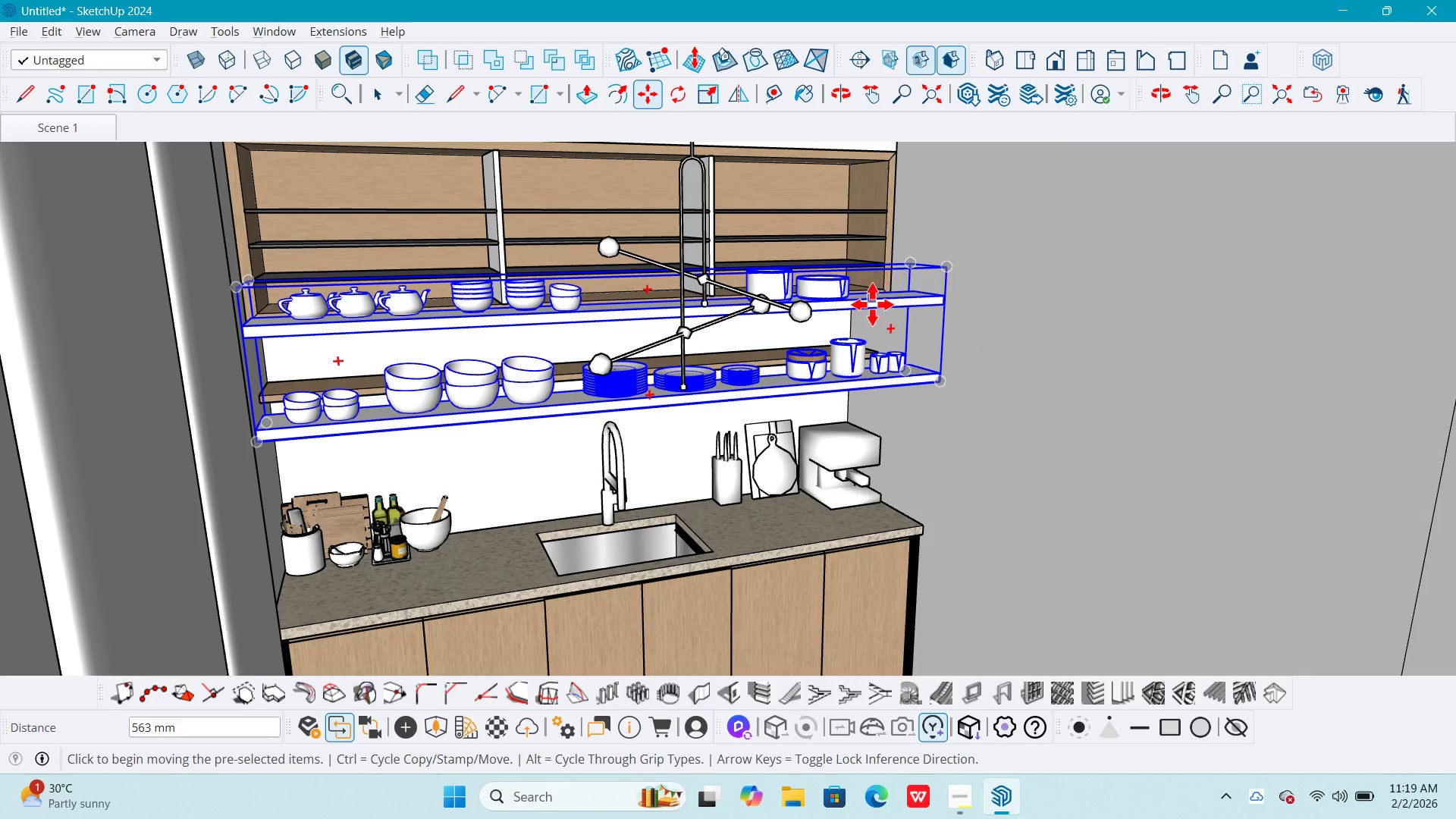 
key(Space)
 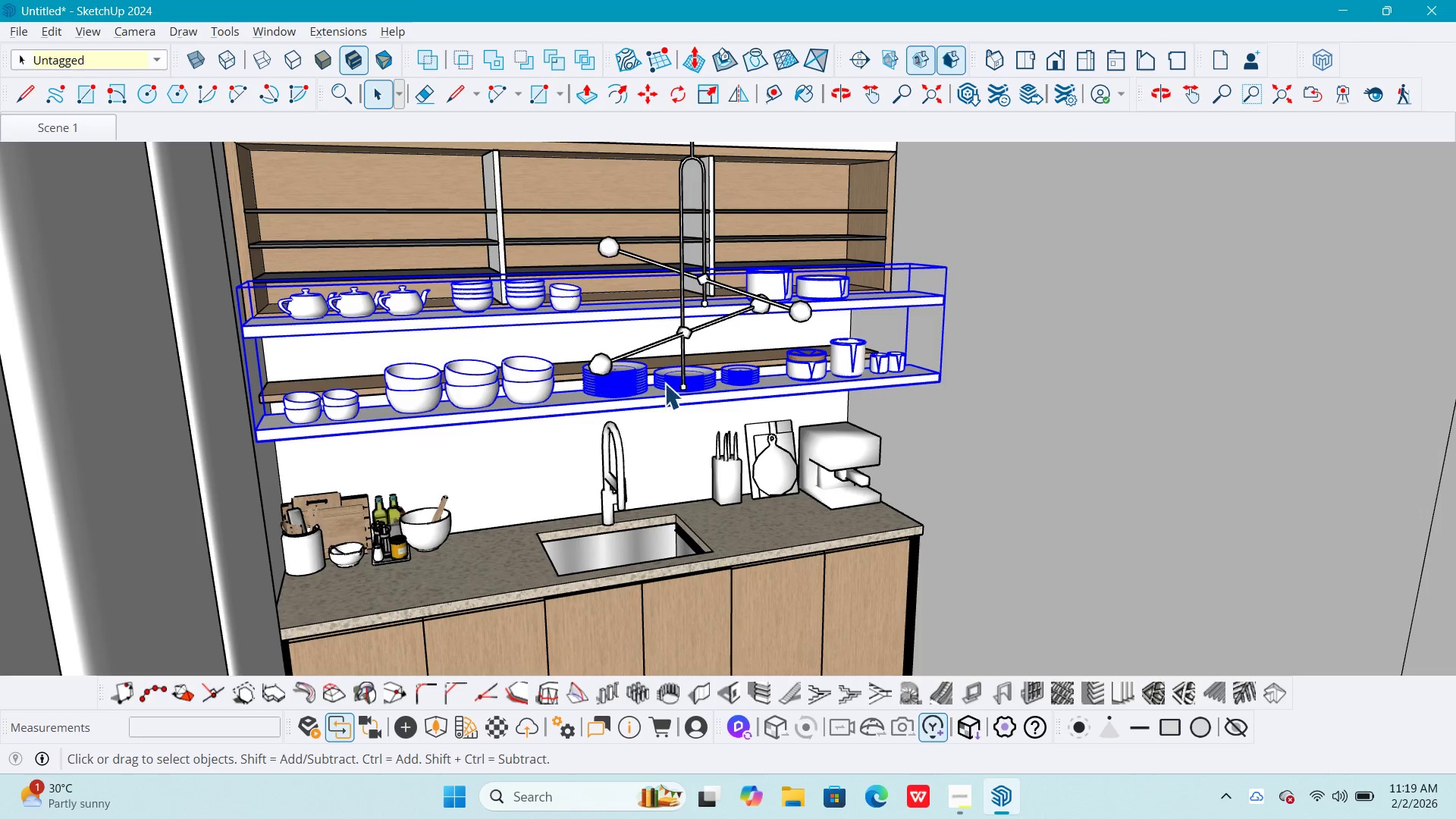 
left_click([821, 290])
 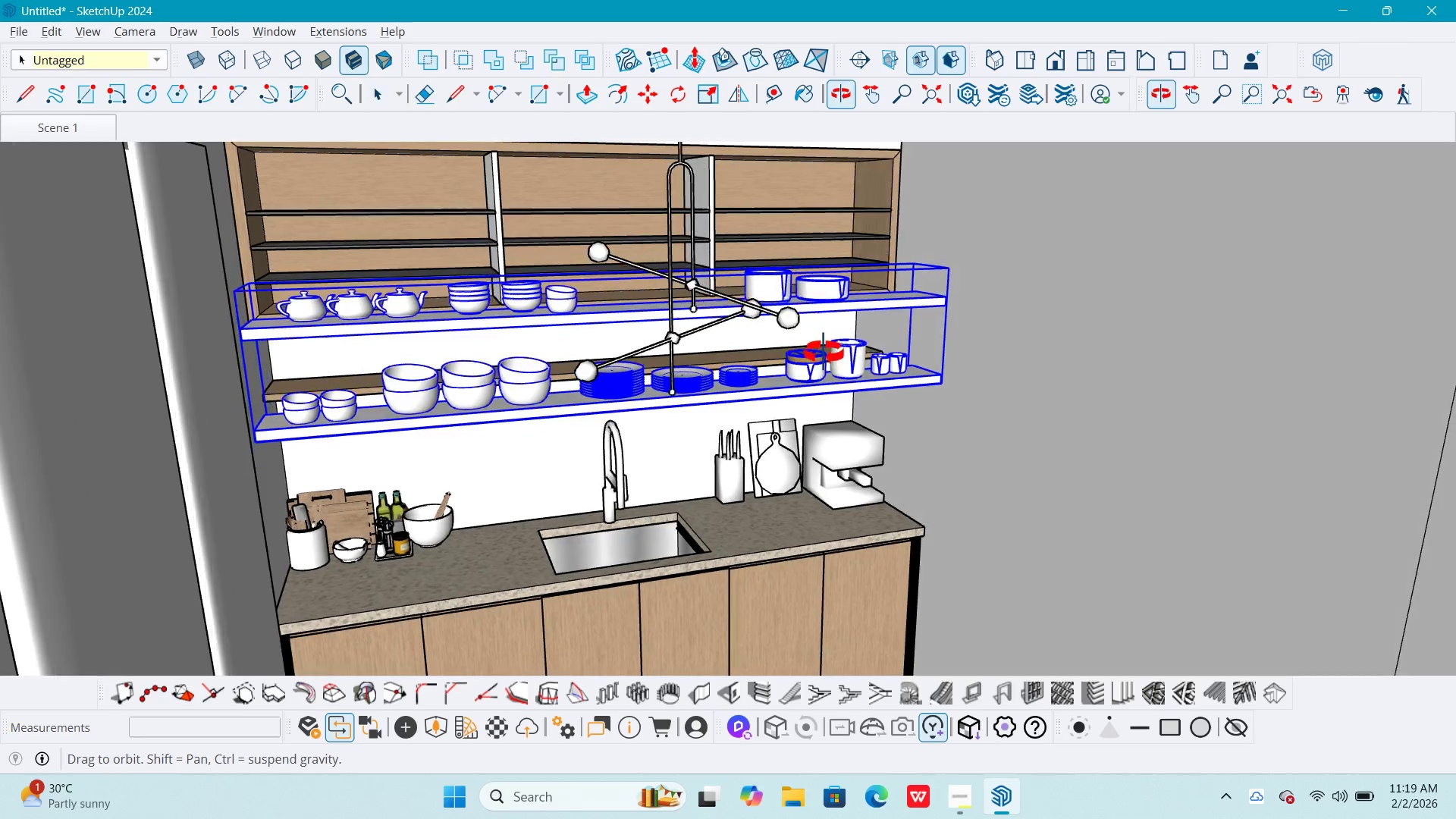 
double_click([847, 365])
 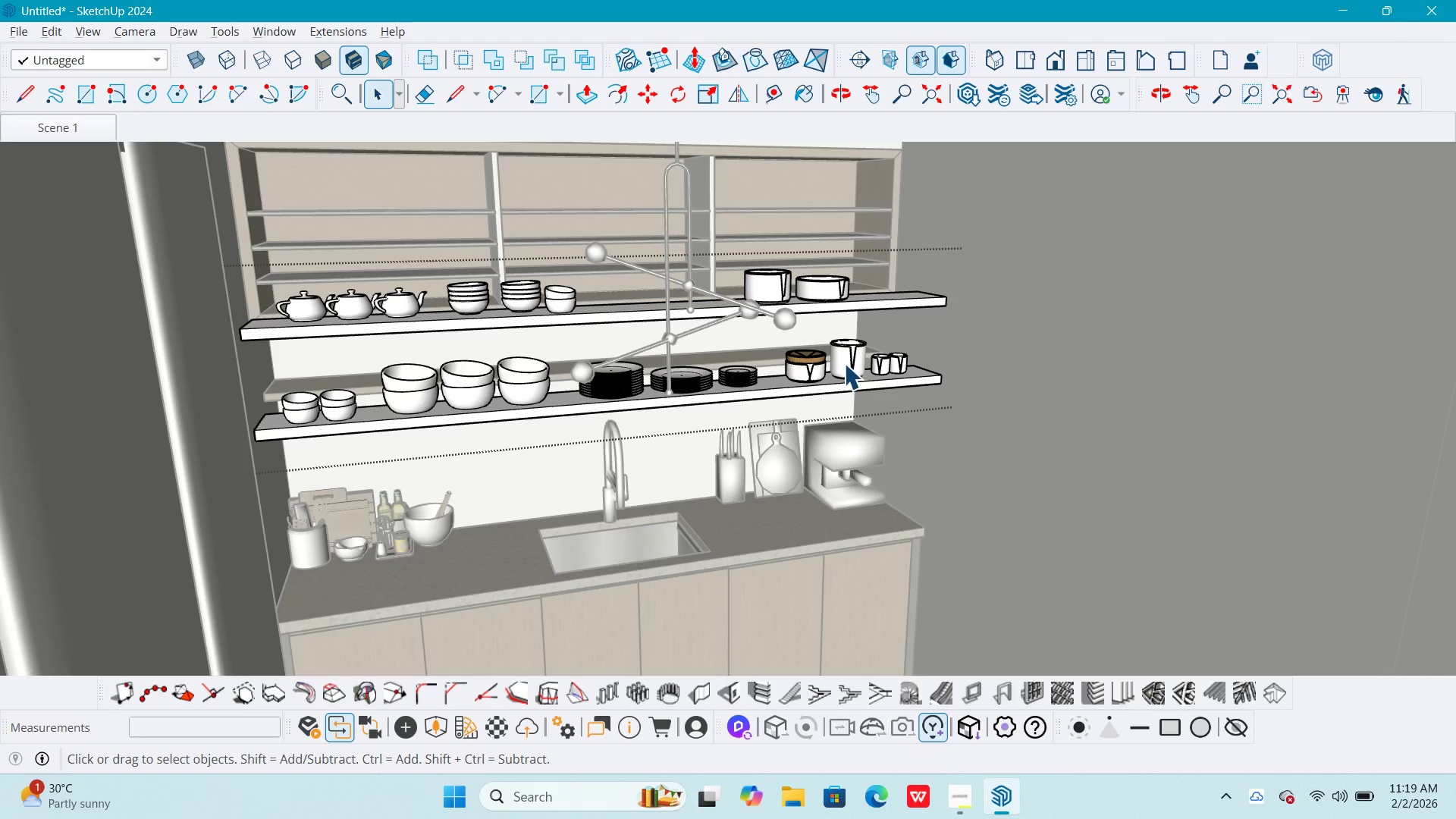 
triple_click([844, 362])
 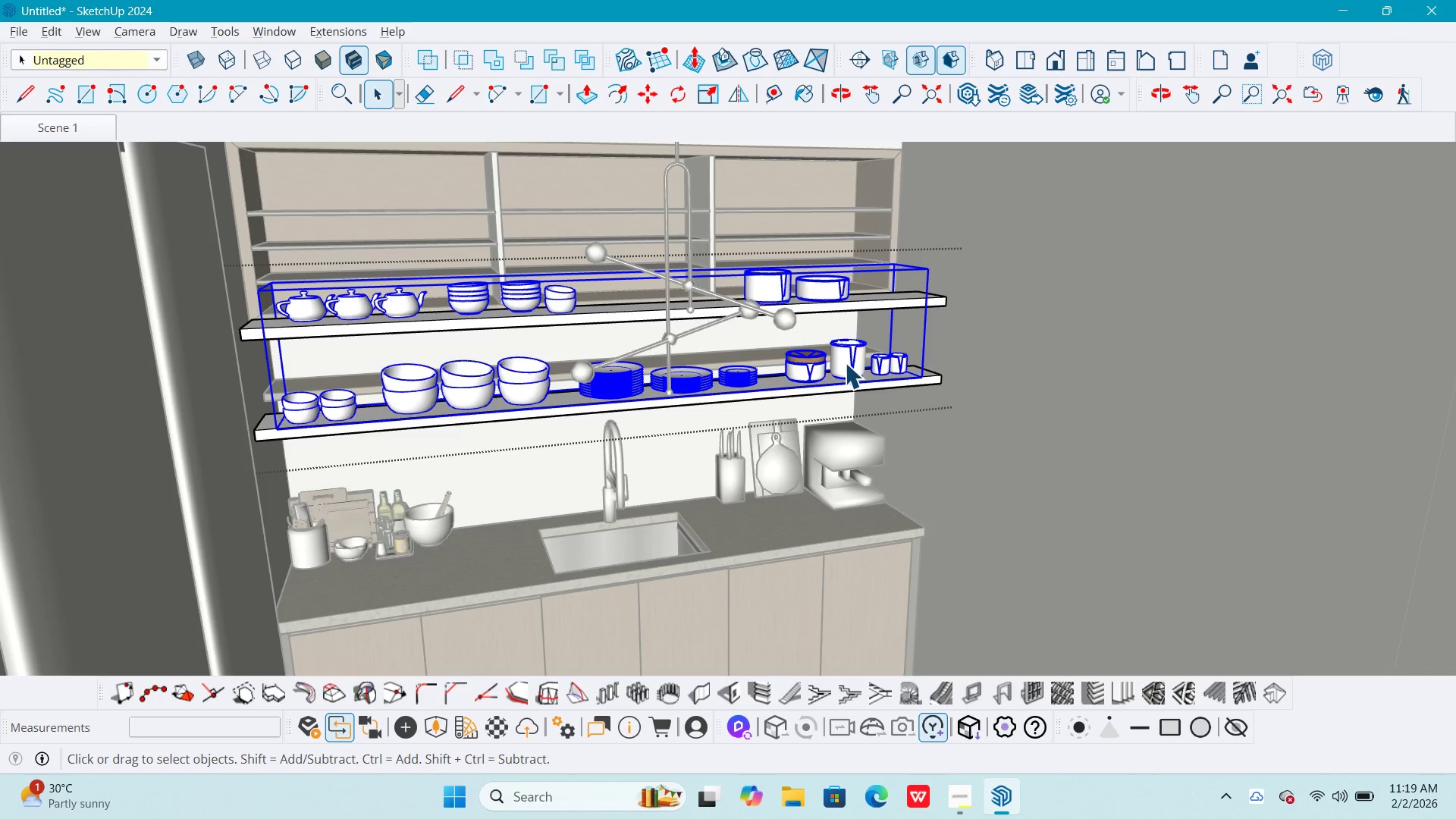 
triple_click([845, 362])
 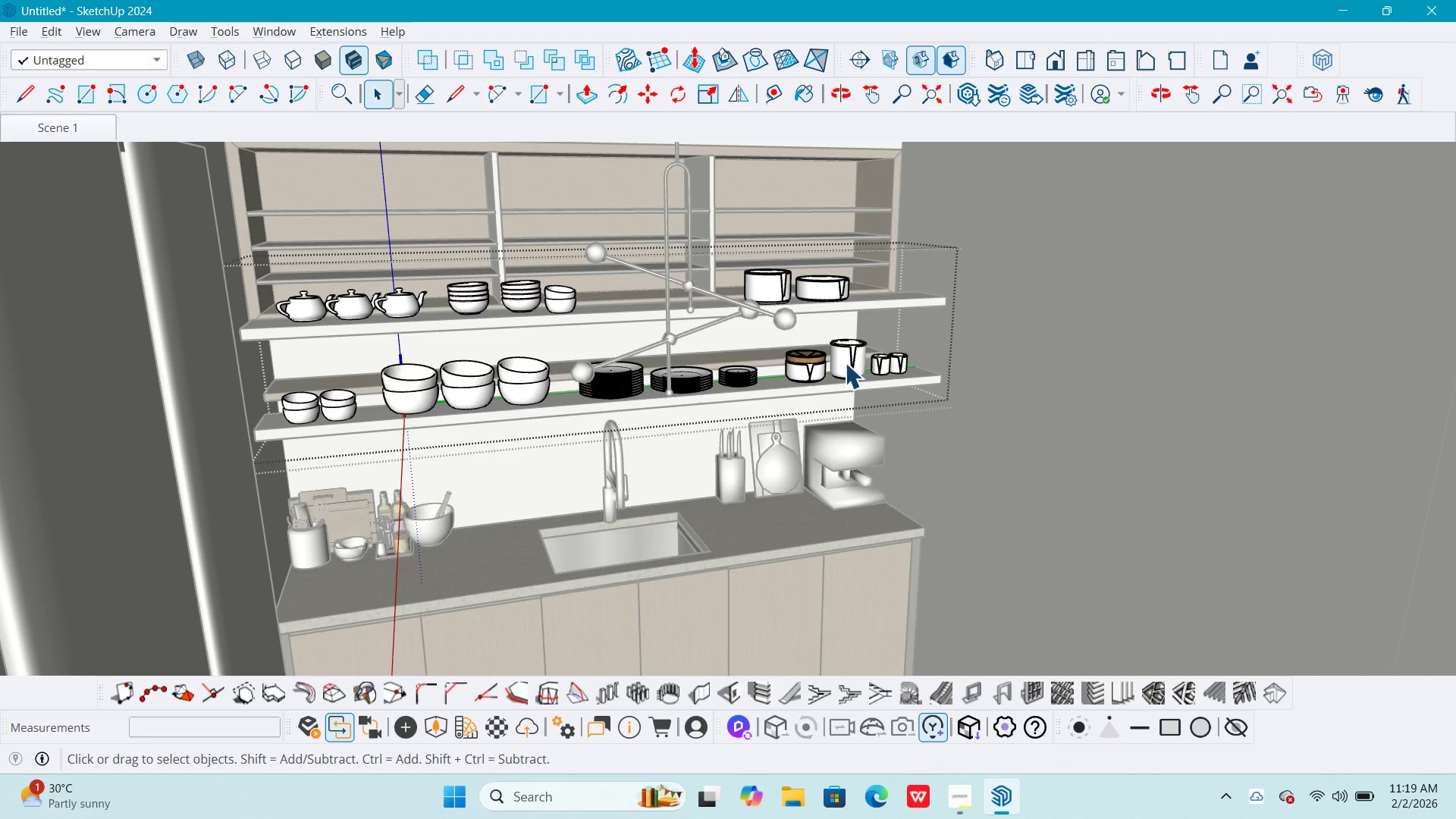 
left_click([845, 362])
 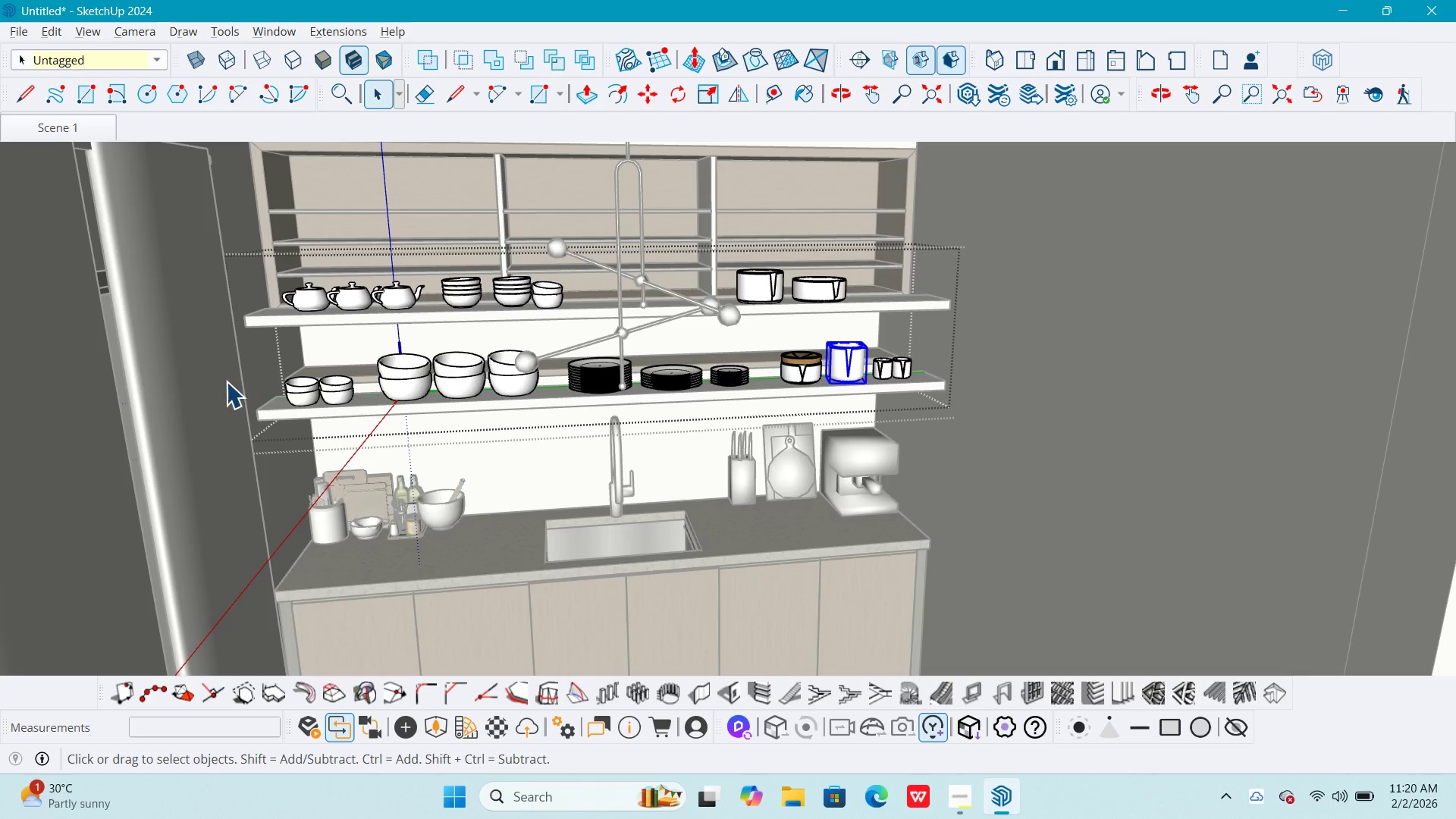 
wait(6.42)
 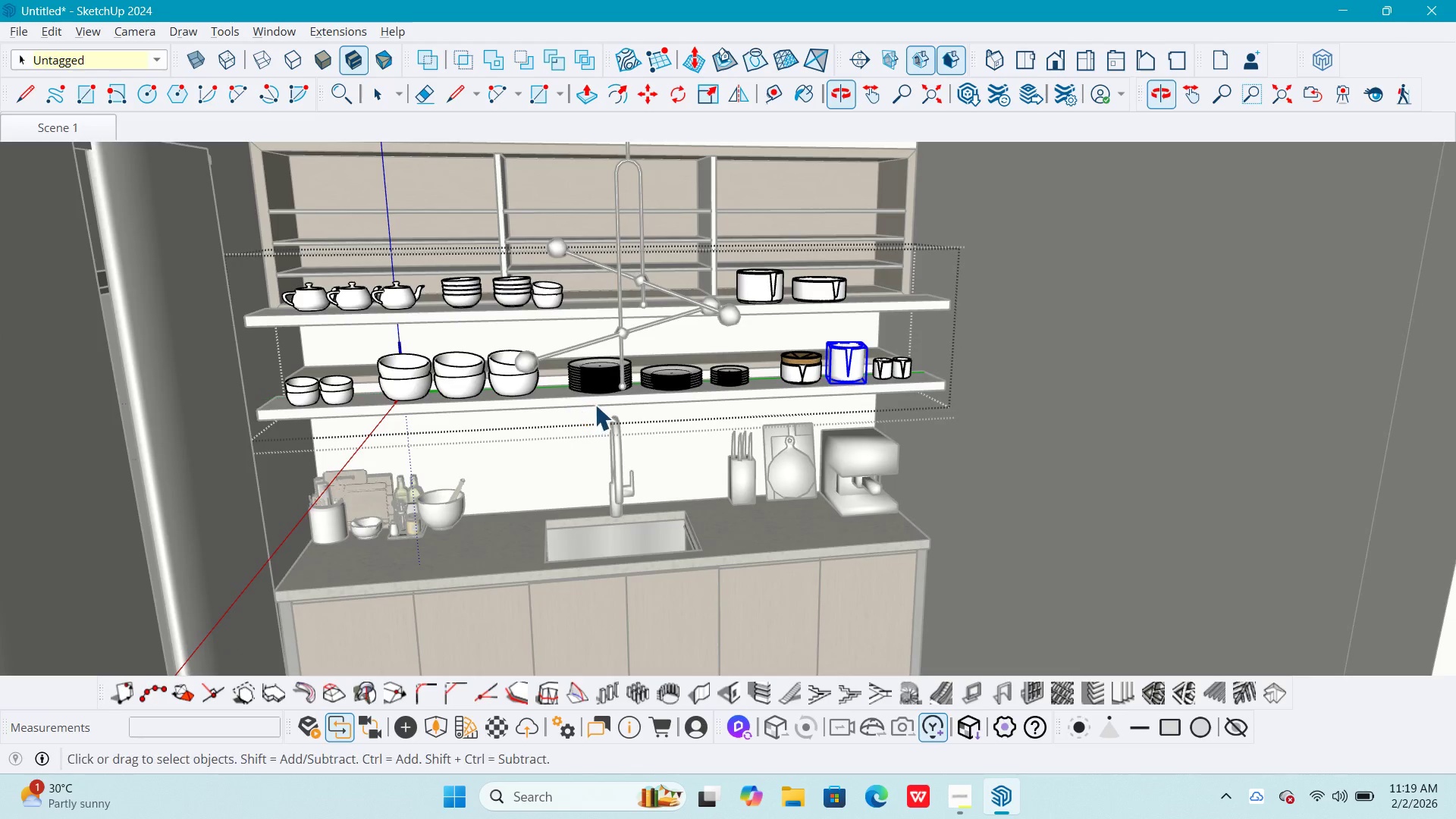 
left_click_drag(start_coordinate=[246, 312], to_coordinate=[981, 526])
 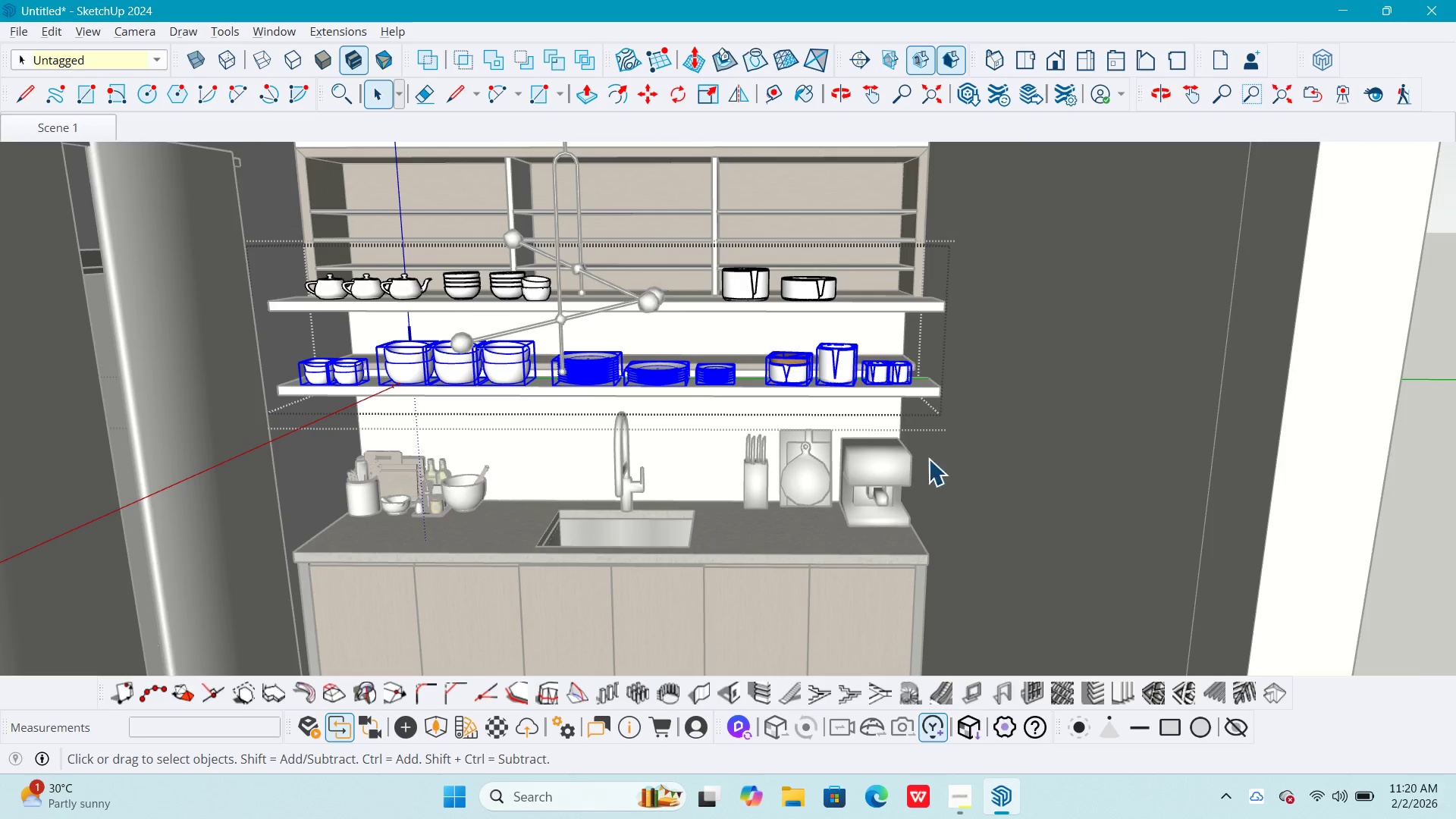 
scroll: coordinate [940, 381], scroll_direction: up, amount: 8.0
 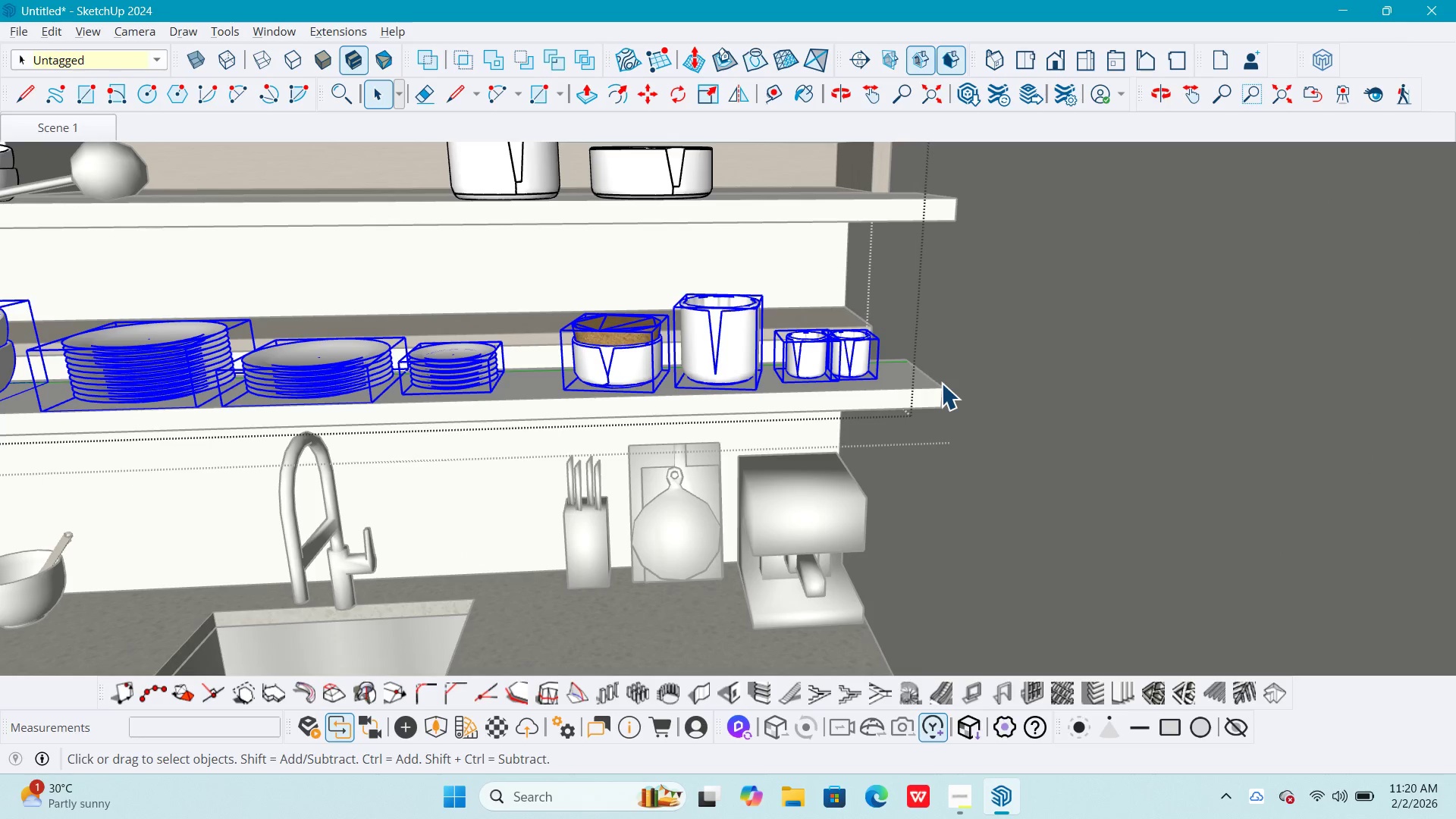 
key(M)
 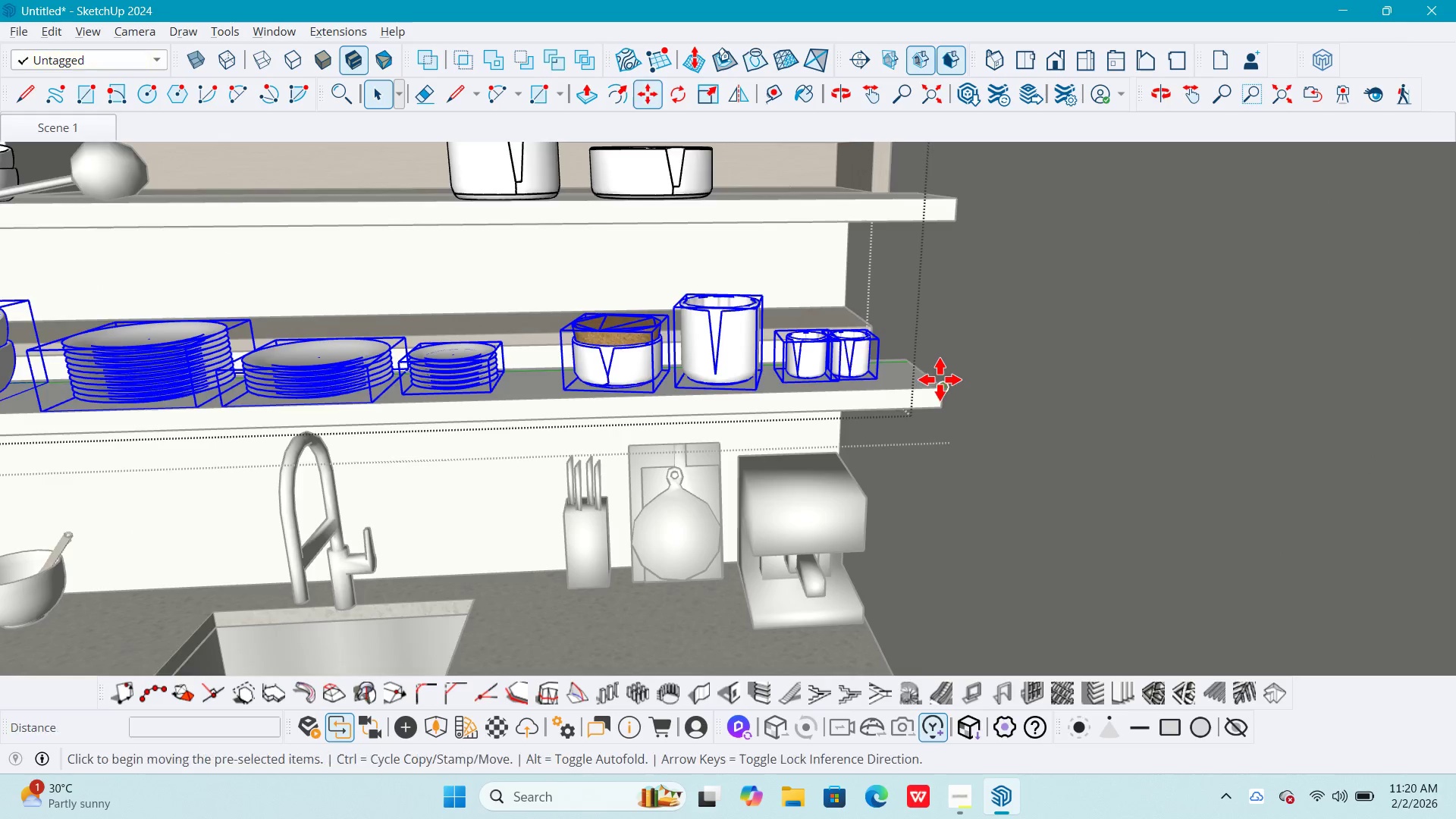 
scroll: coordinate [829, 294], scroll_direction: up, amount: 7.0
 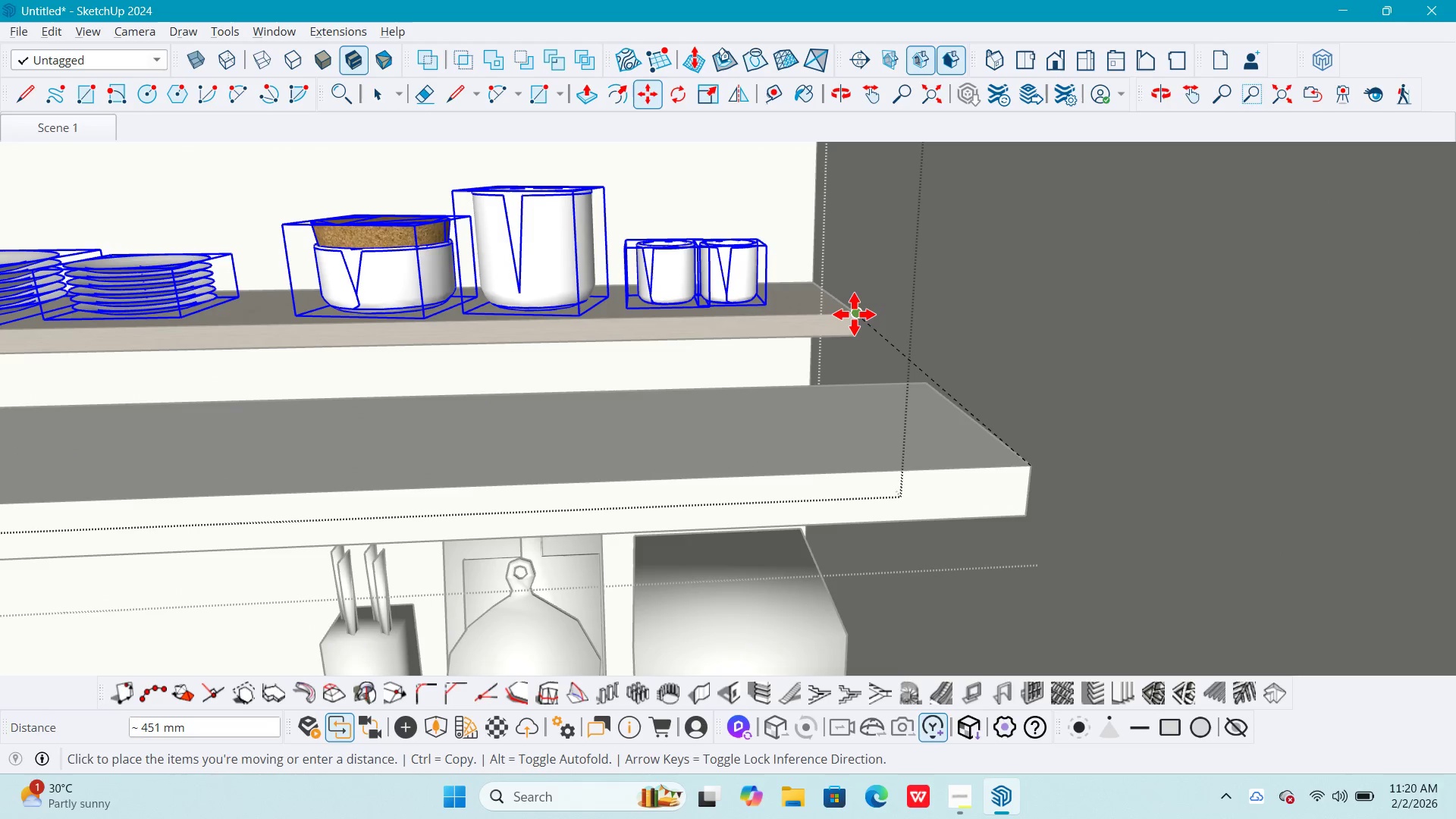 
left_click([854, 314])
 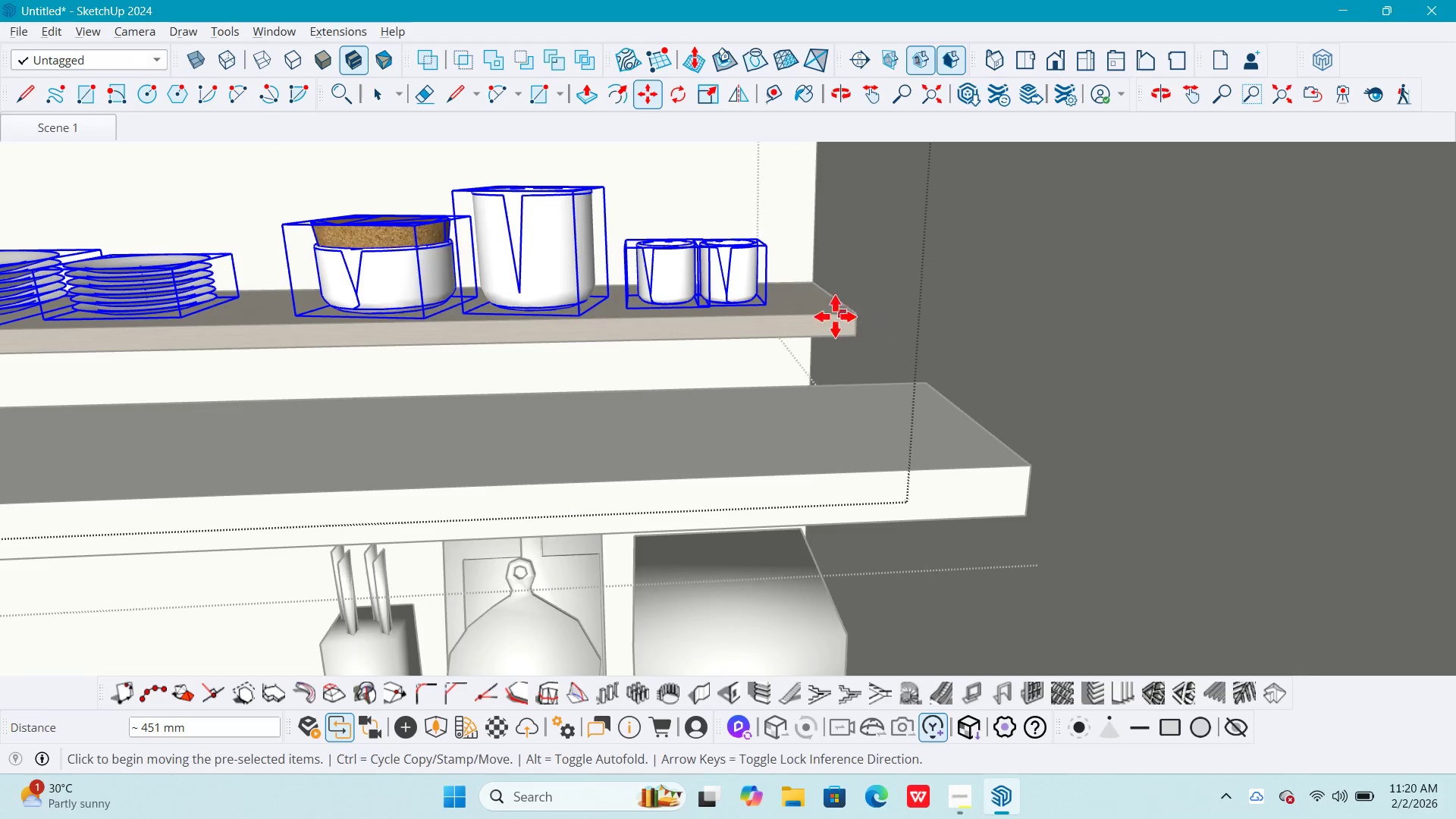 
scroll: coordinate [832, 319], scroll_direction: up, amount: 1.0
 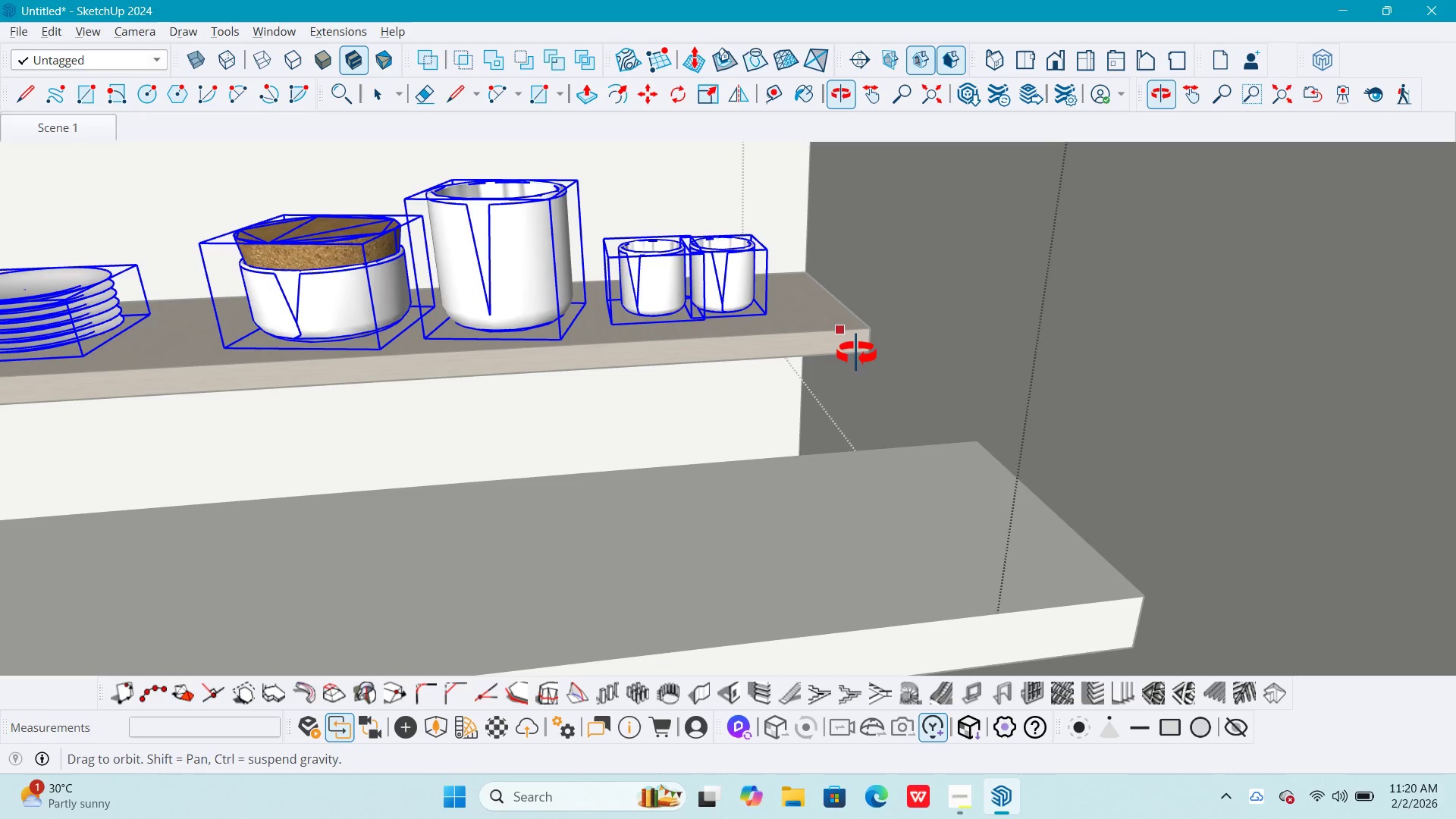 
scroll: coordinate [652, 361], scroll_direction: down, amount: 16.0
 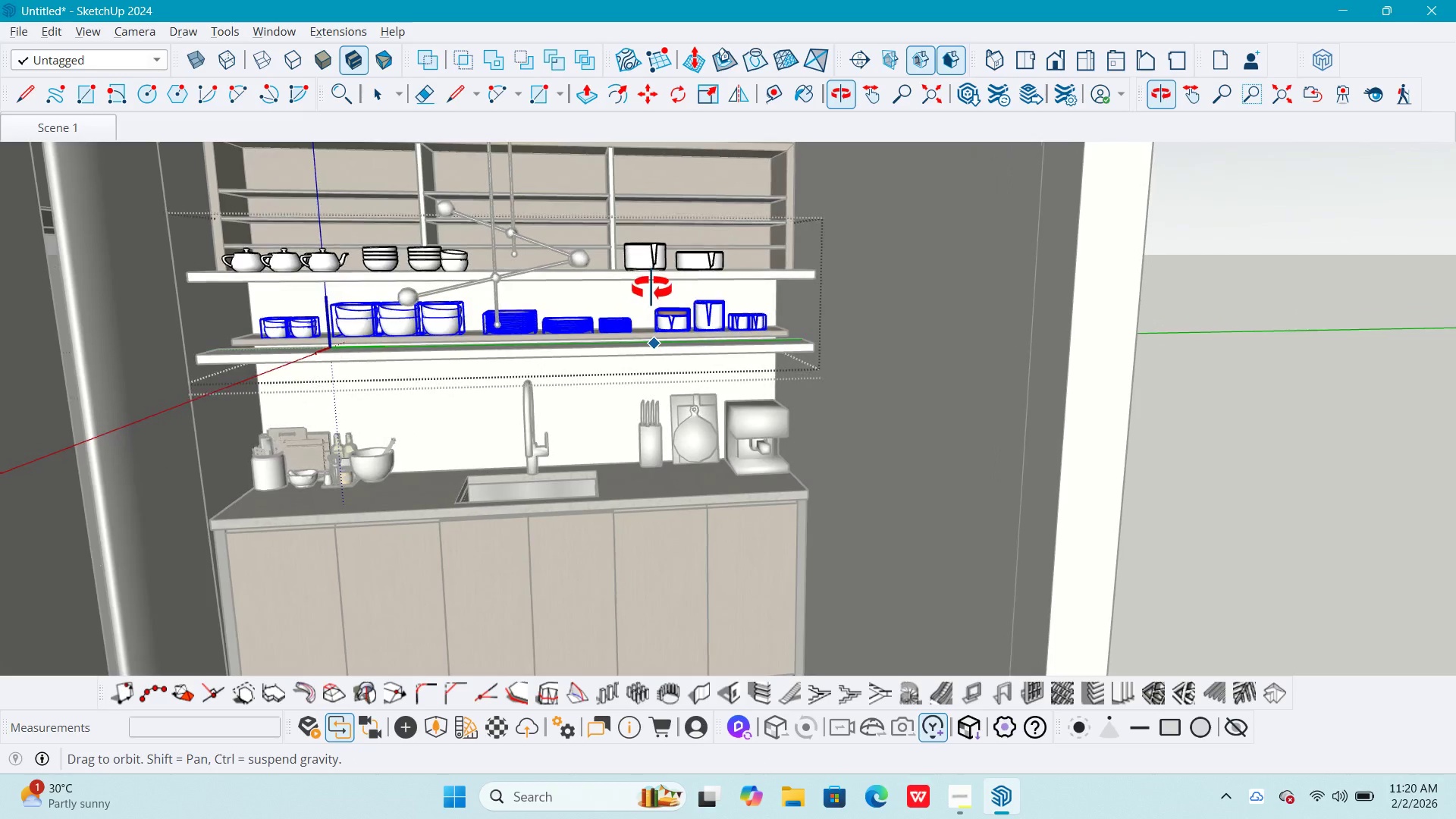 
scroll: coordinate [395, 330], scroll_direction: up, amount: 6.0
 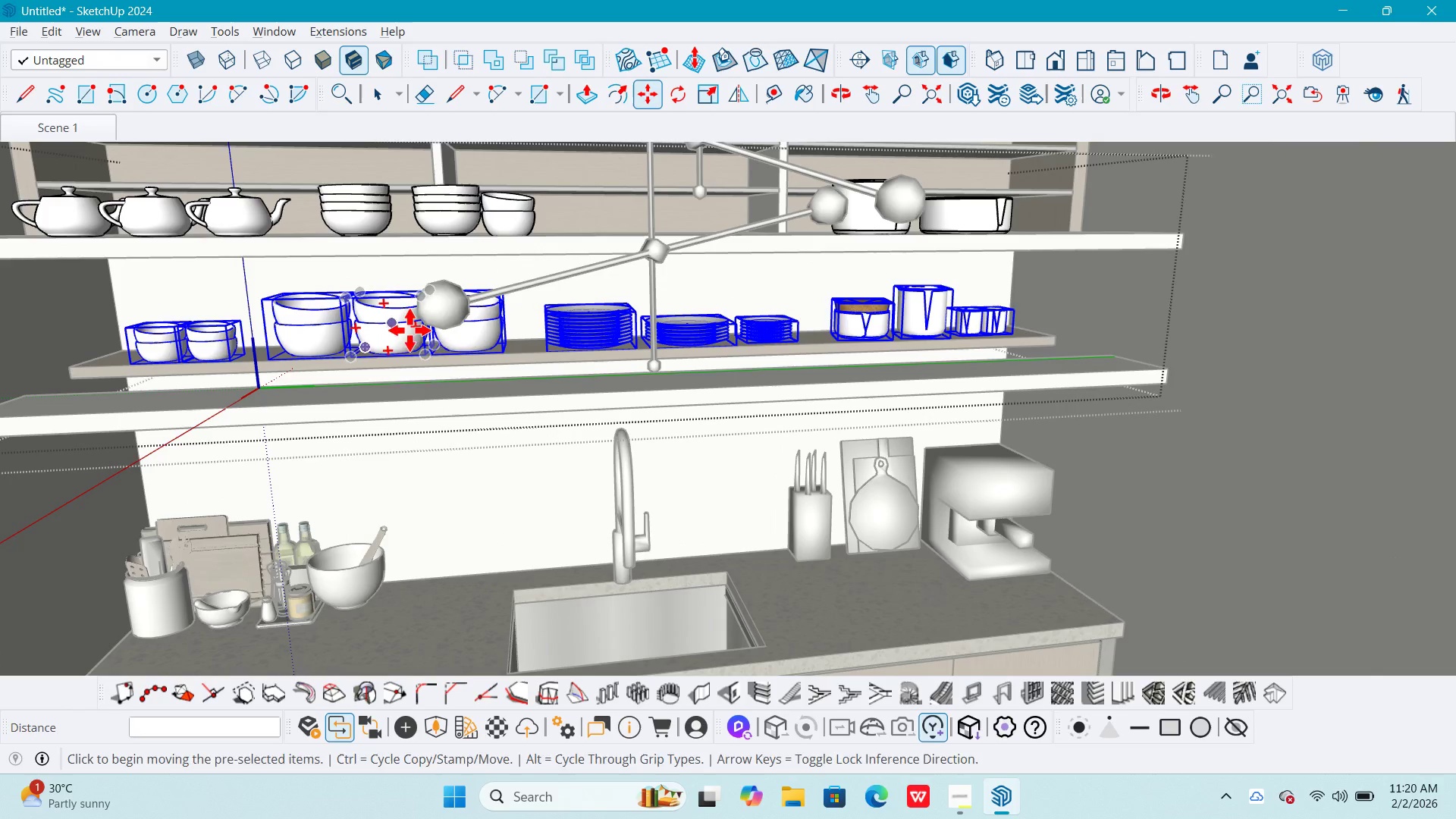 
scroll: coordinate [231, 333], scroll_direction: down, amount: 4.0
 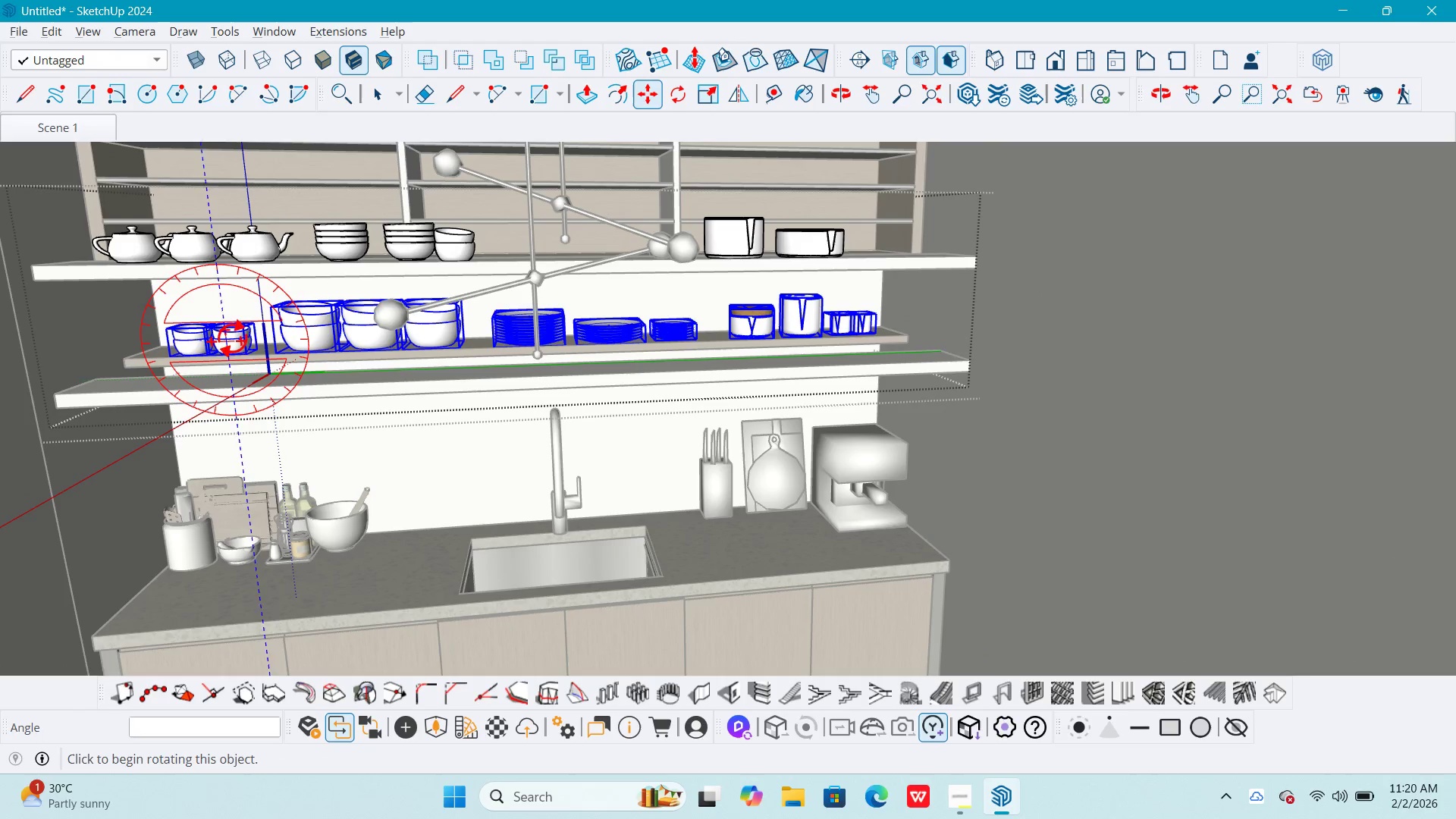 
hold_key(key=ShiftLeft, duration=0.47)
 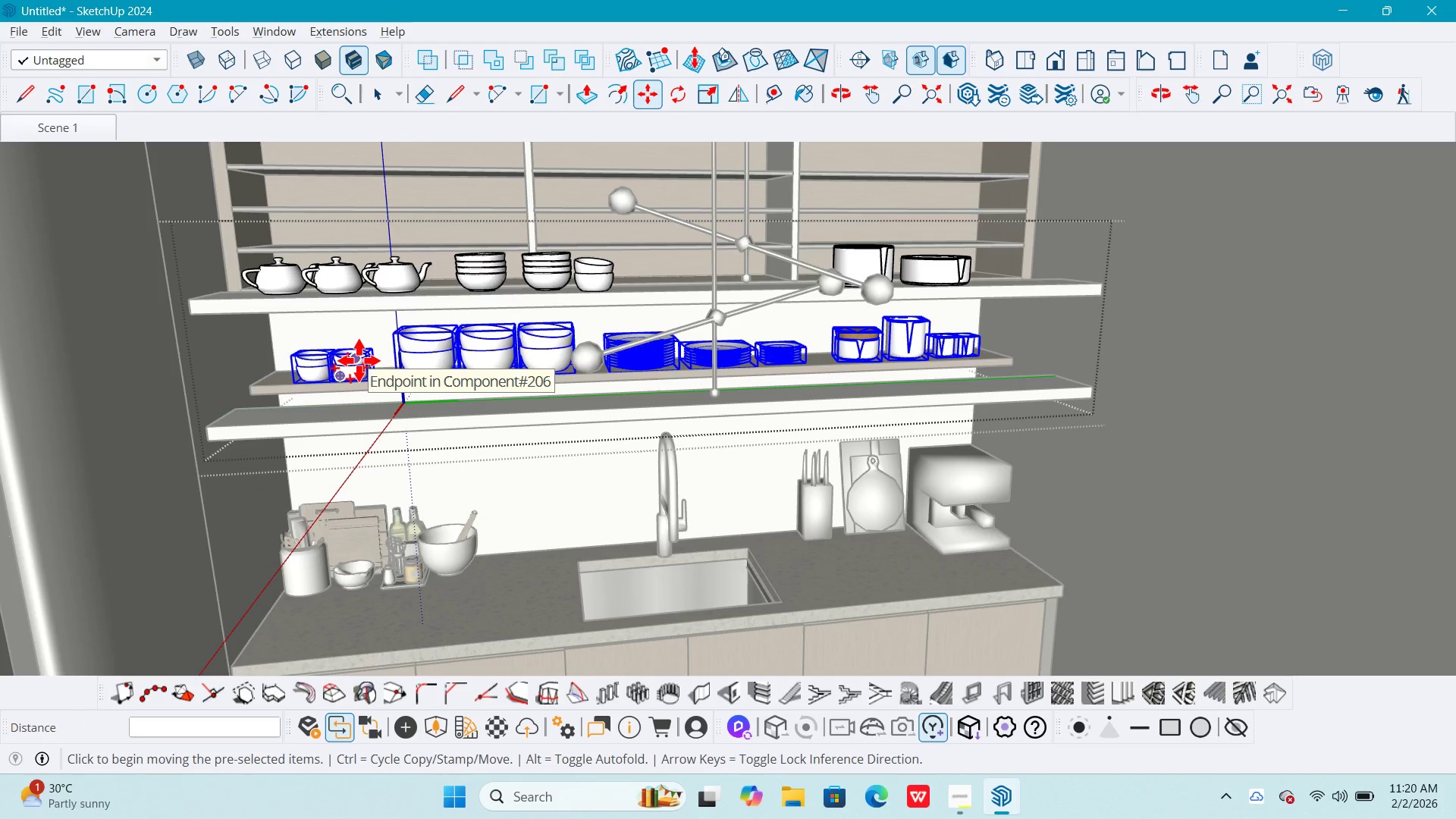 
key(Space)
 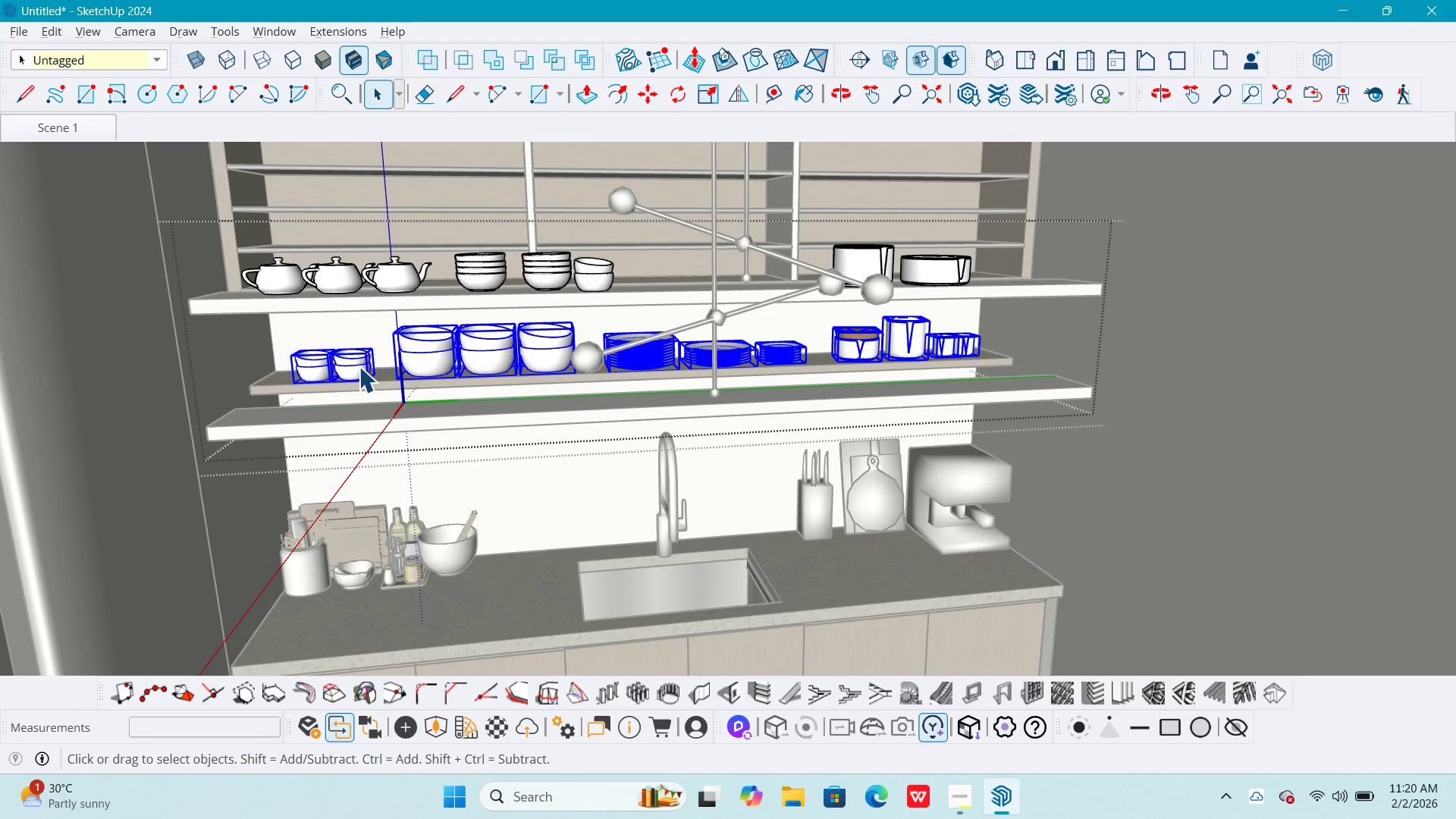 
left_click([353, 363])
 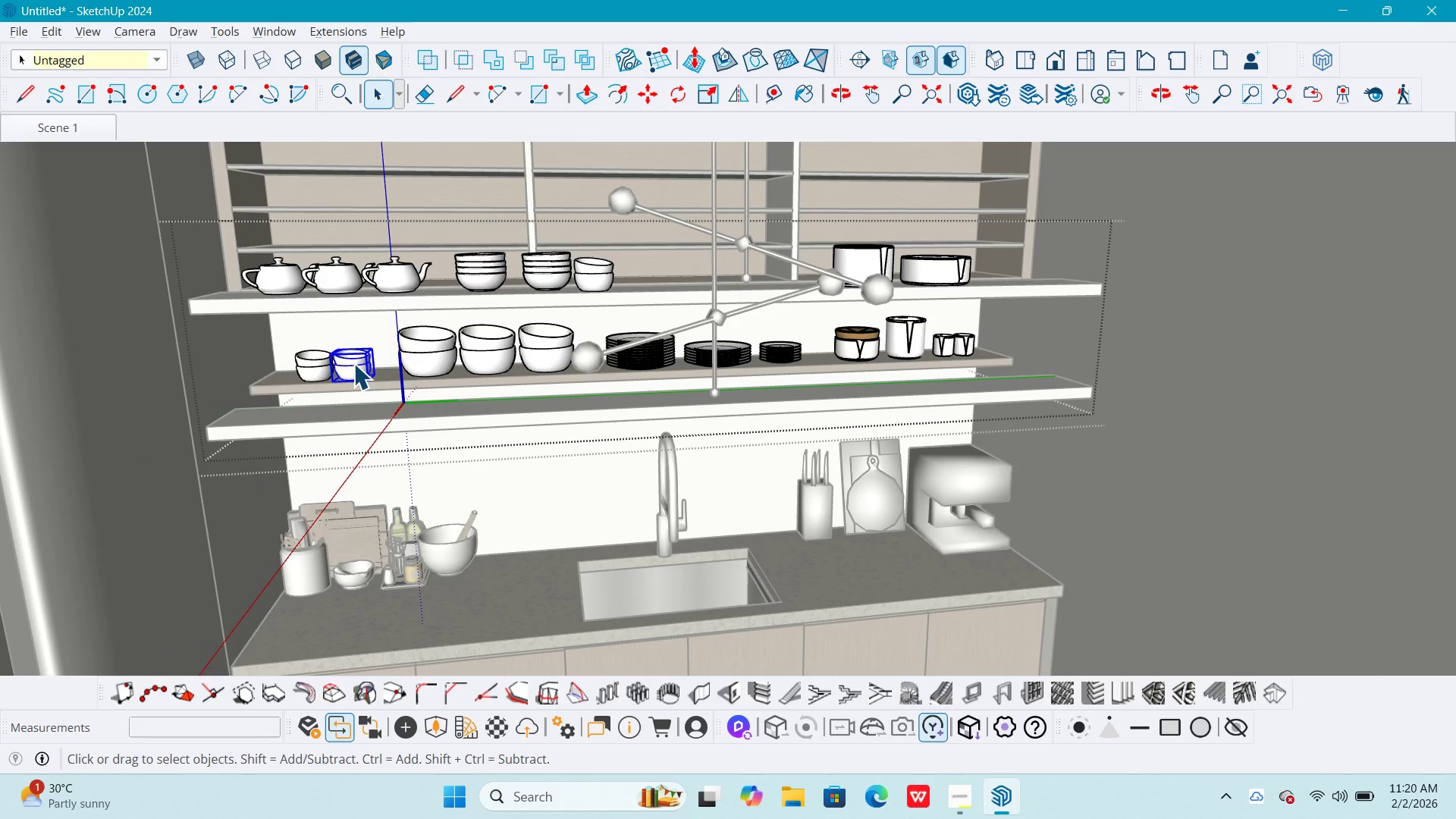 
key(Delete)
 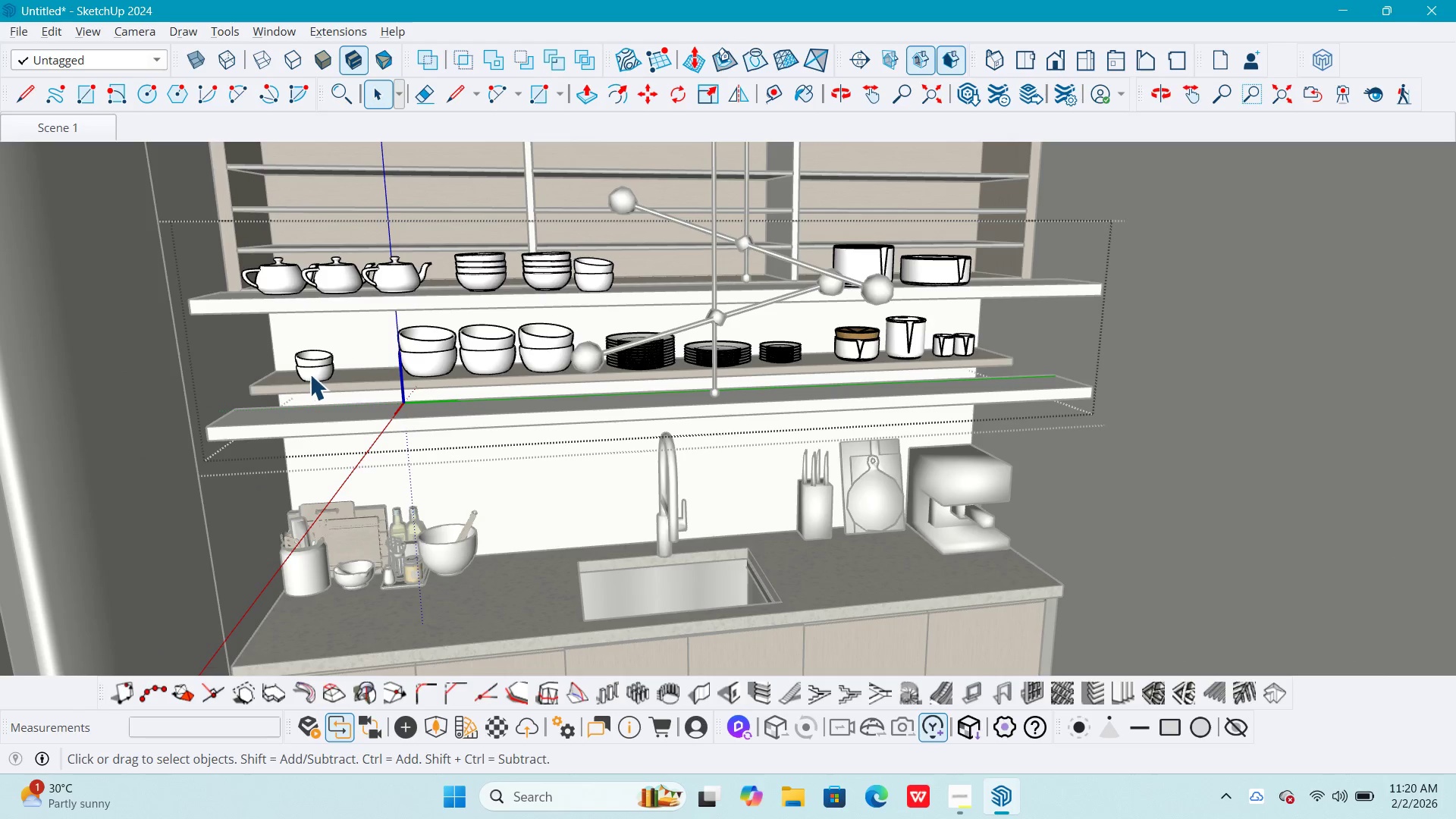 
left_click([313, 369])
 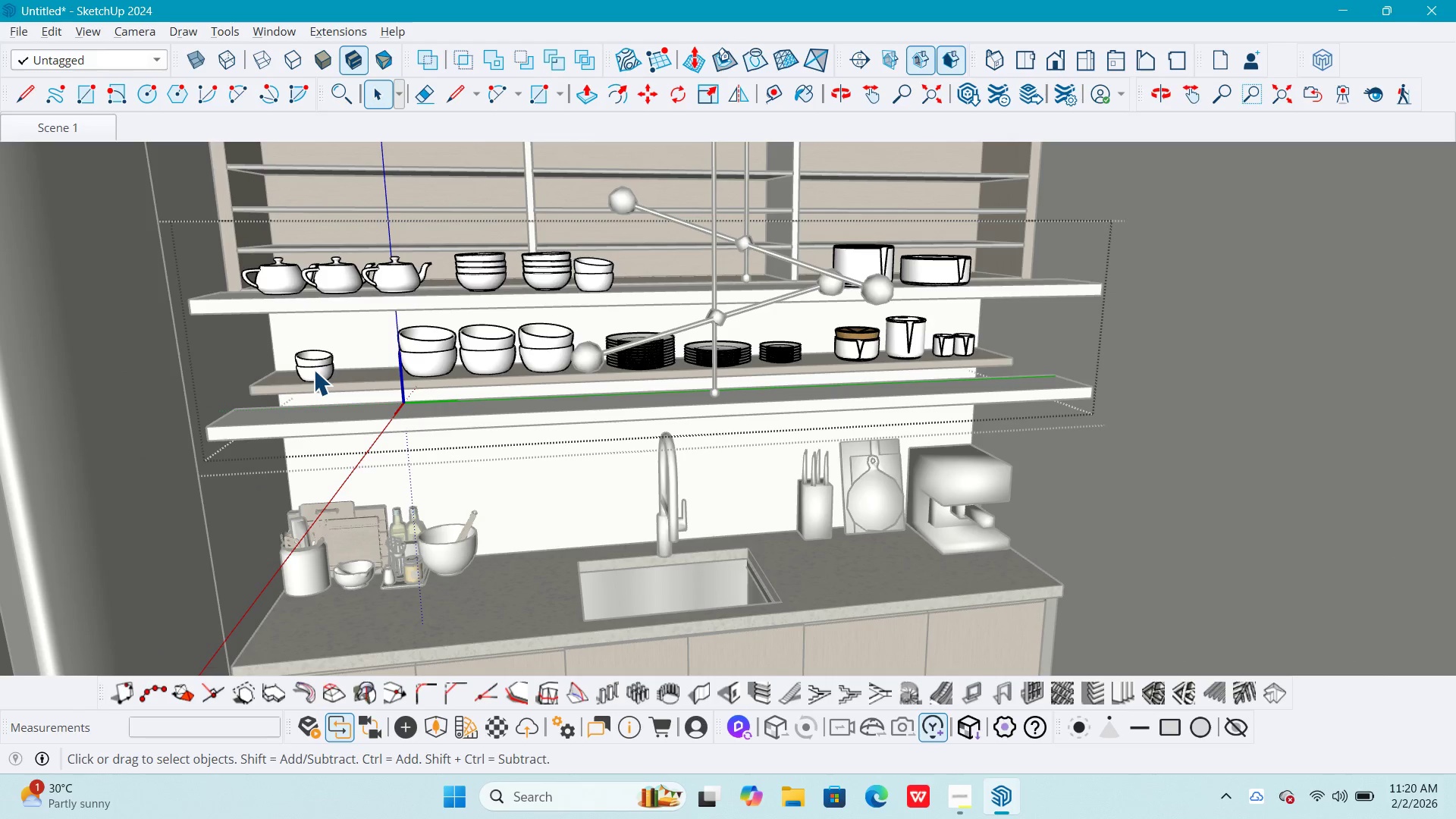 
key(Delete)
 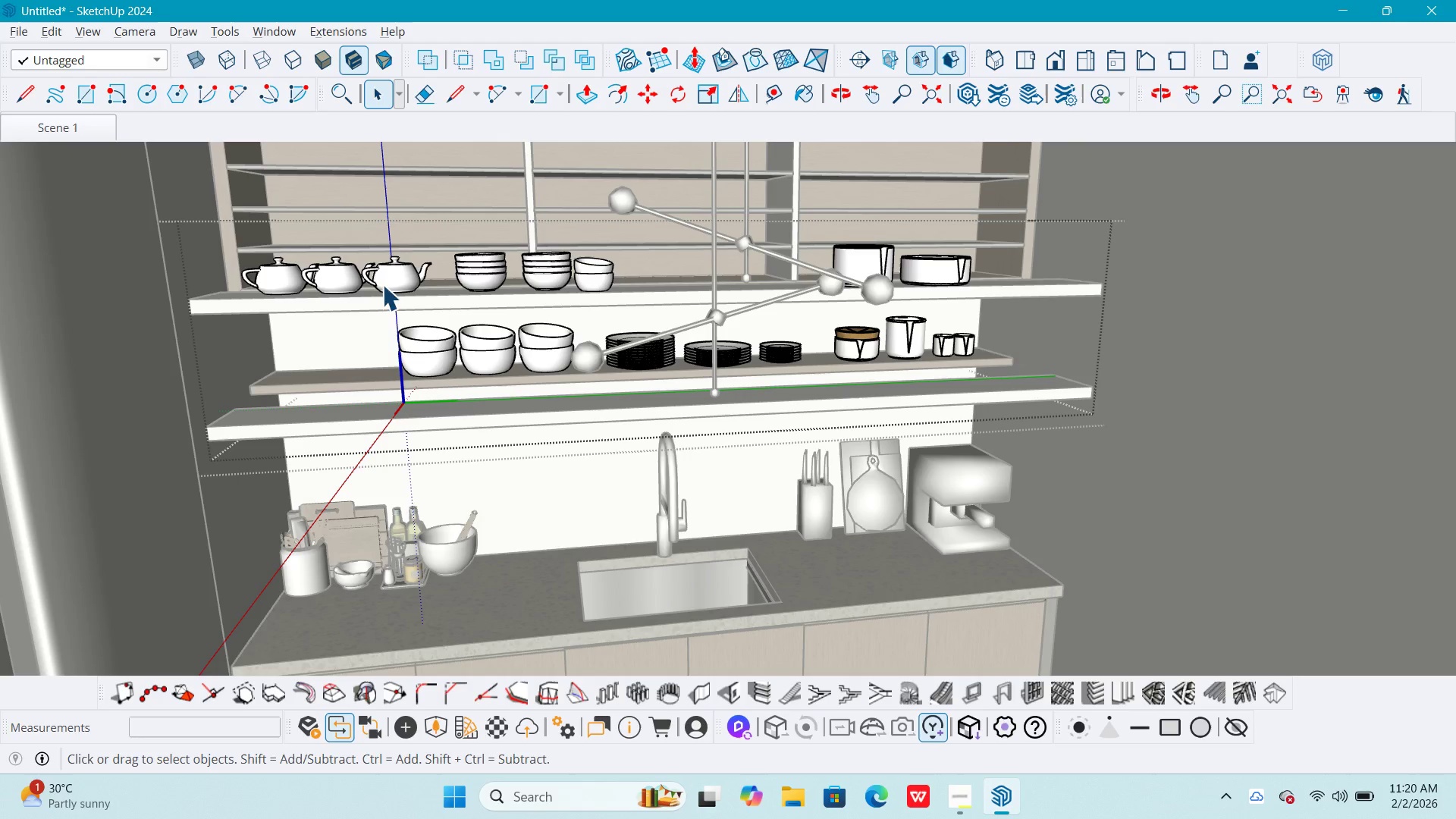 
left_click([382, 281])
 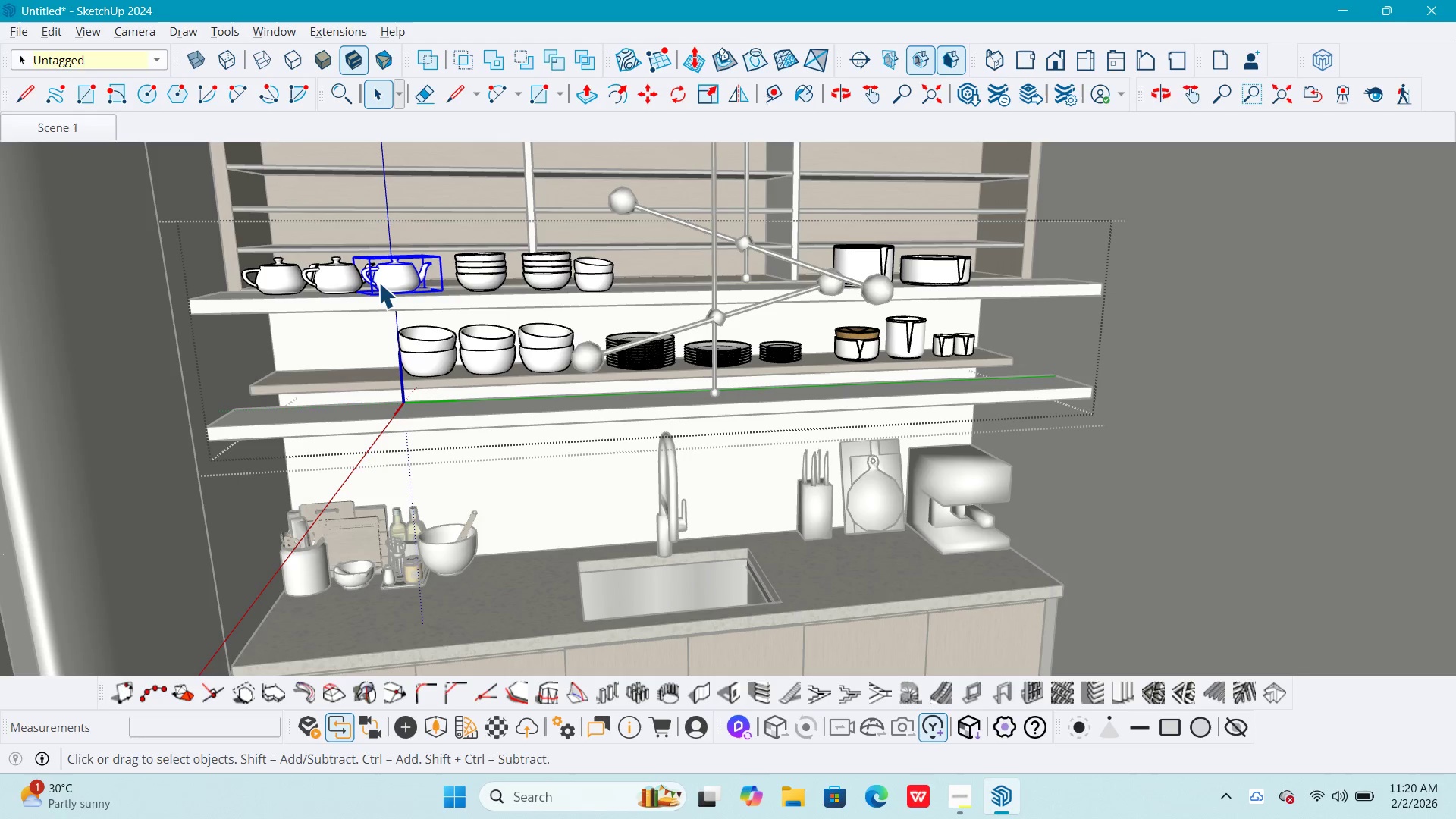 
hold_key(key=ShiftLeft, duration=1.5)
double_click([339, 276])
 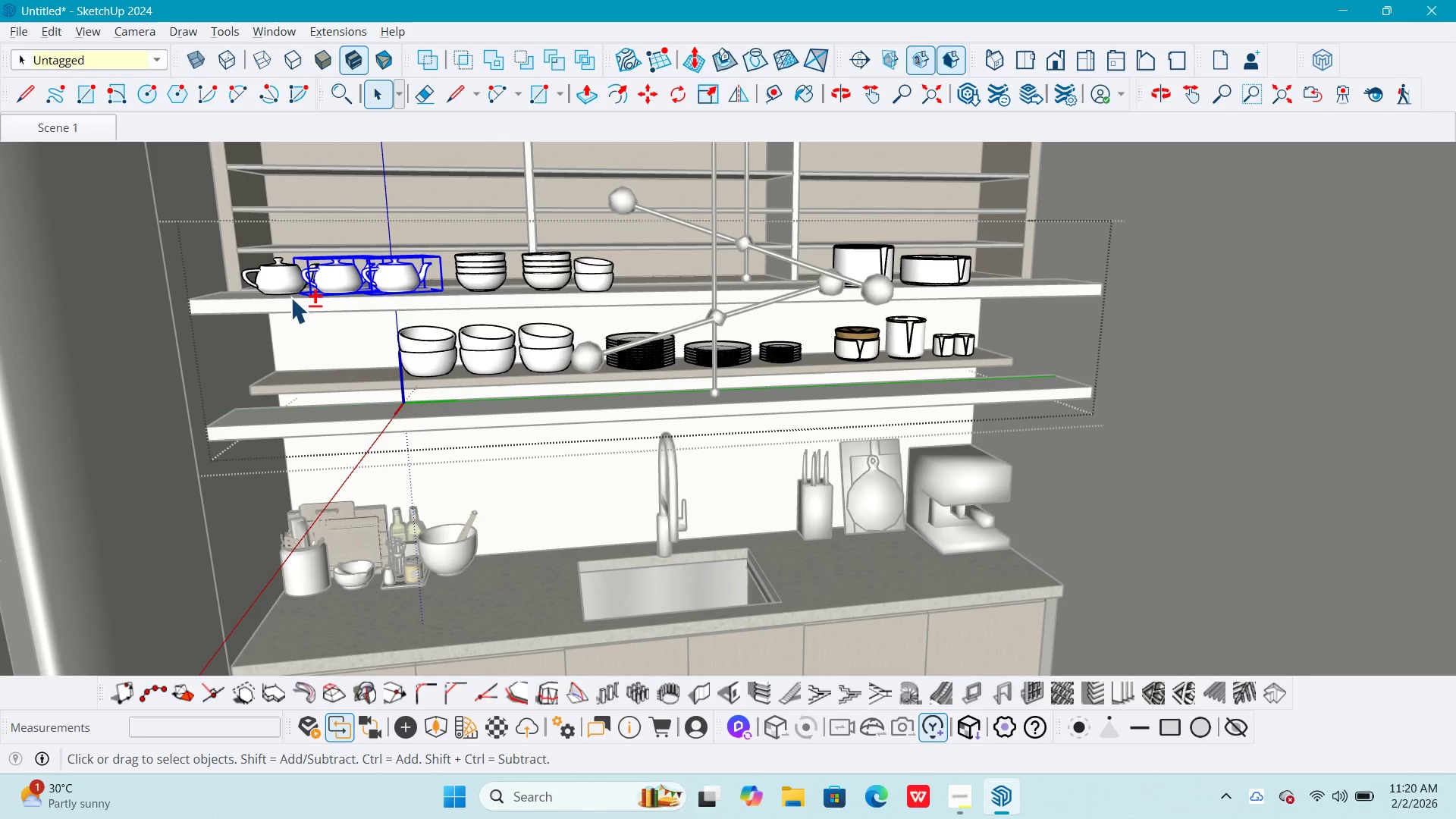 
left_click([274, 278])
 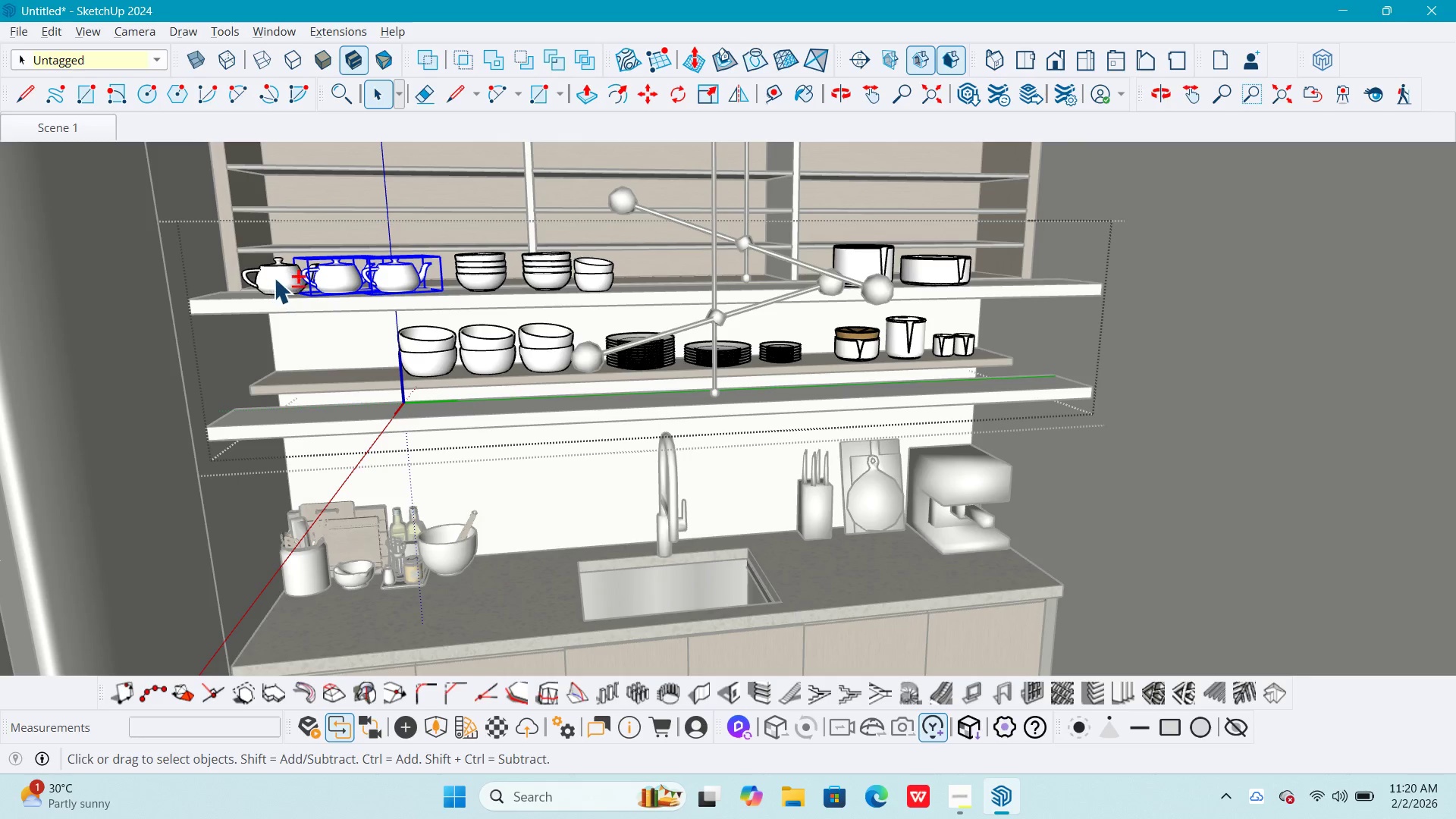 
key(Shift+ShiftLeft)
 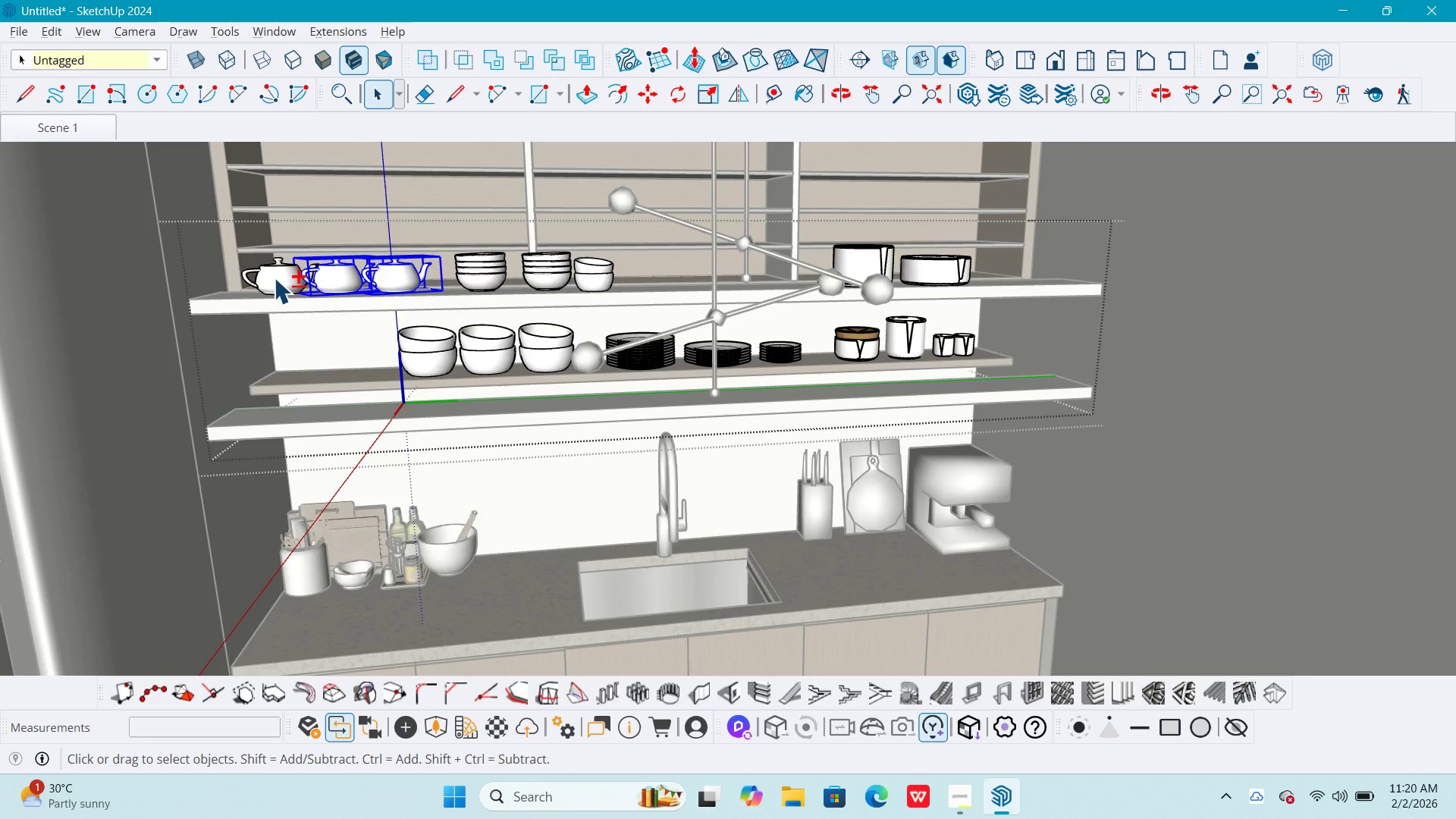 
key(Shift+ShiftLeft)
 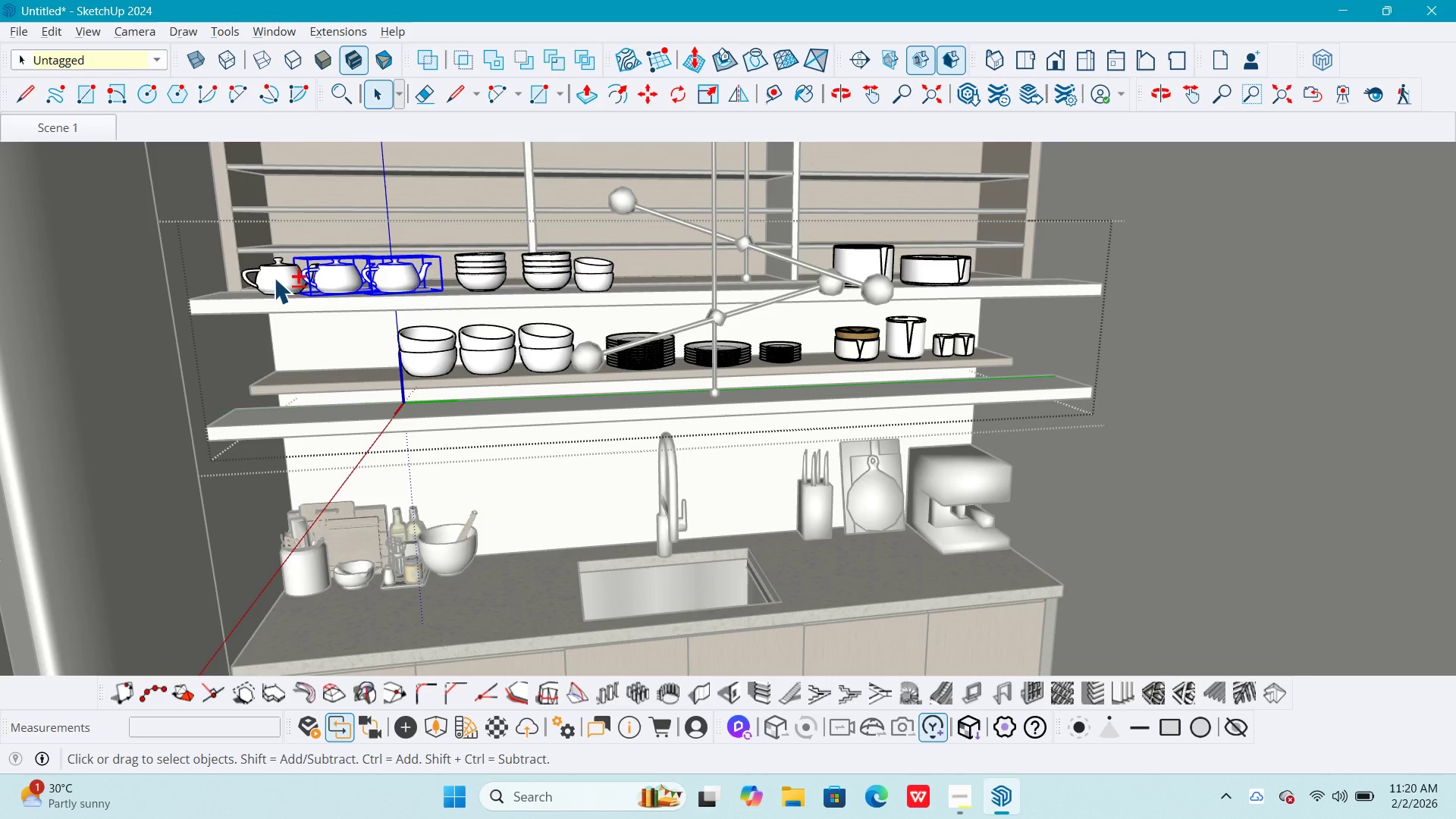 
key(Shift+ShiftLeft)
 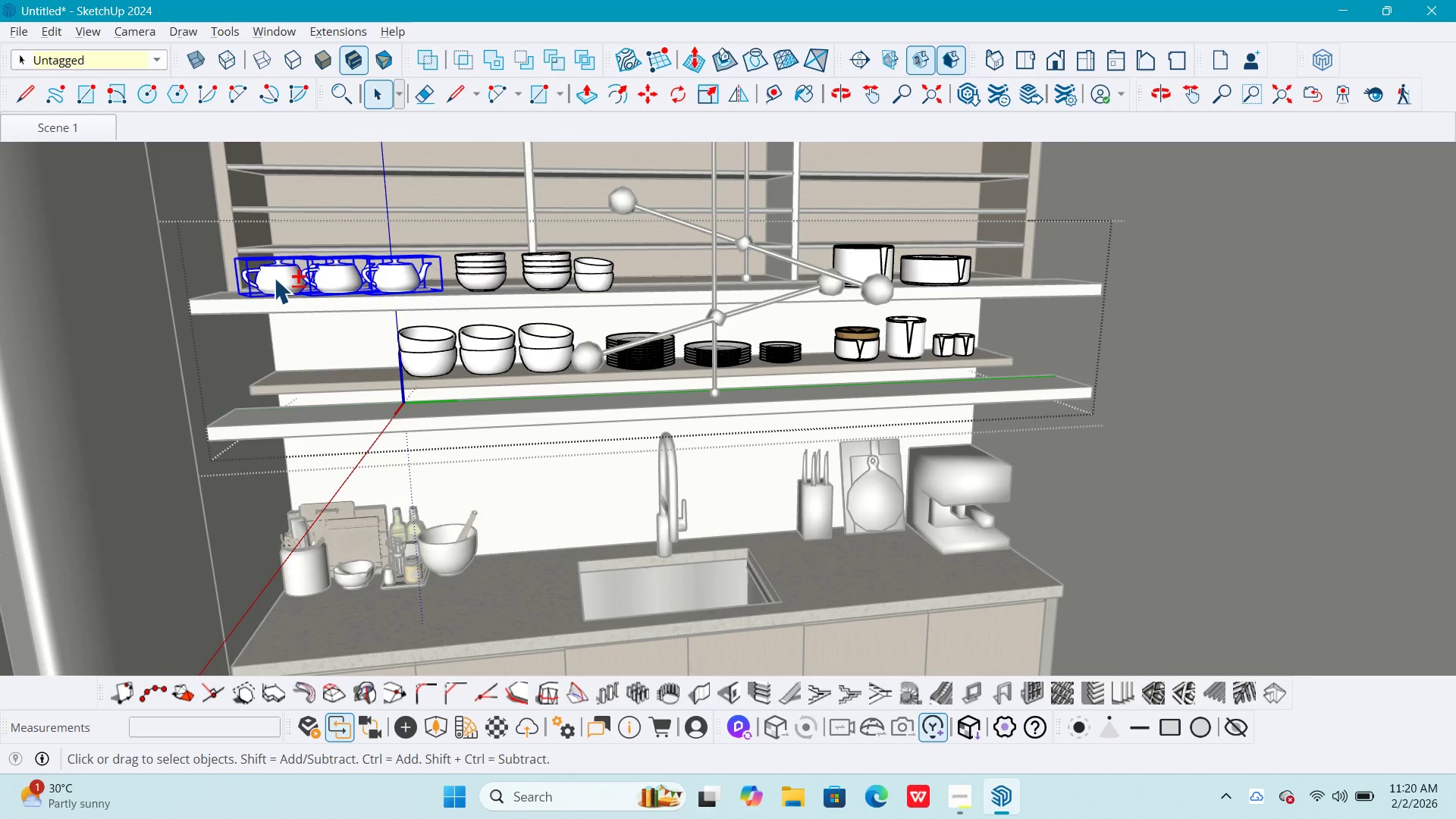 
key(Shift+ShiftLeft)
 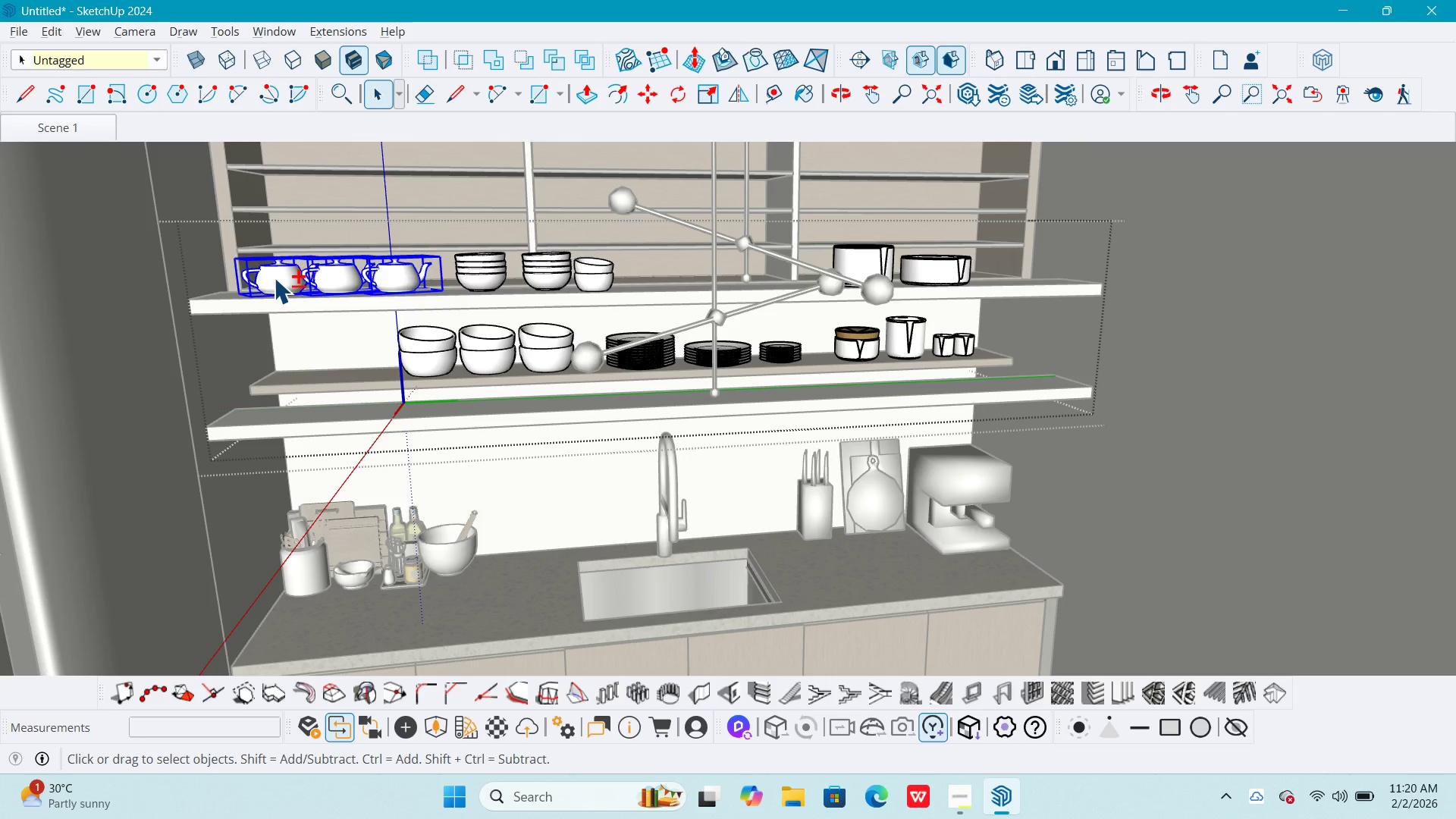 
key(Shift+ShiftLeft)
 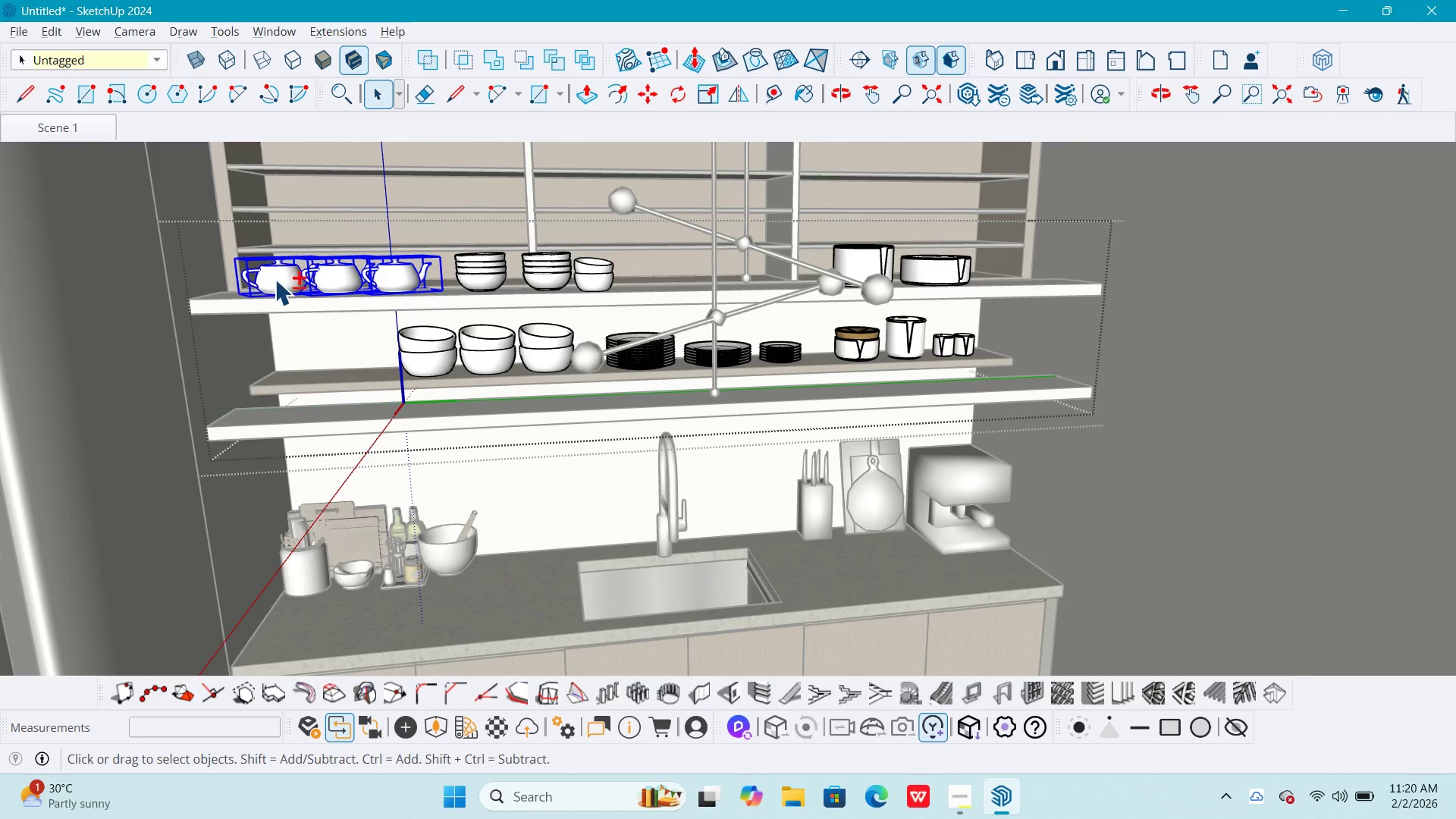 
key(Shift+ShiftLeft)
 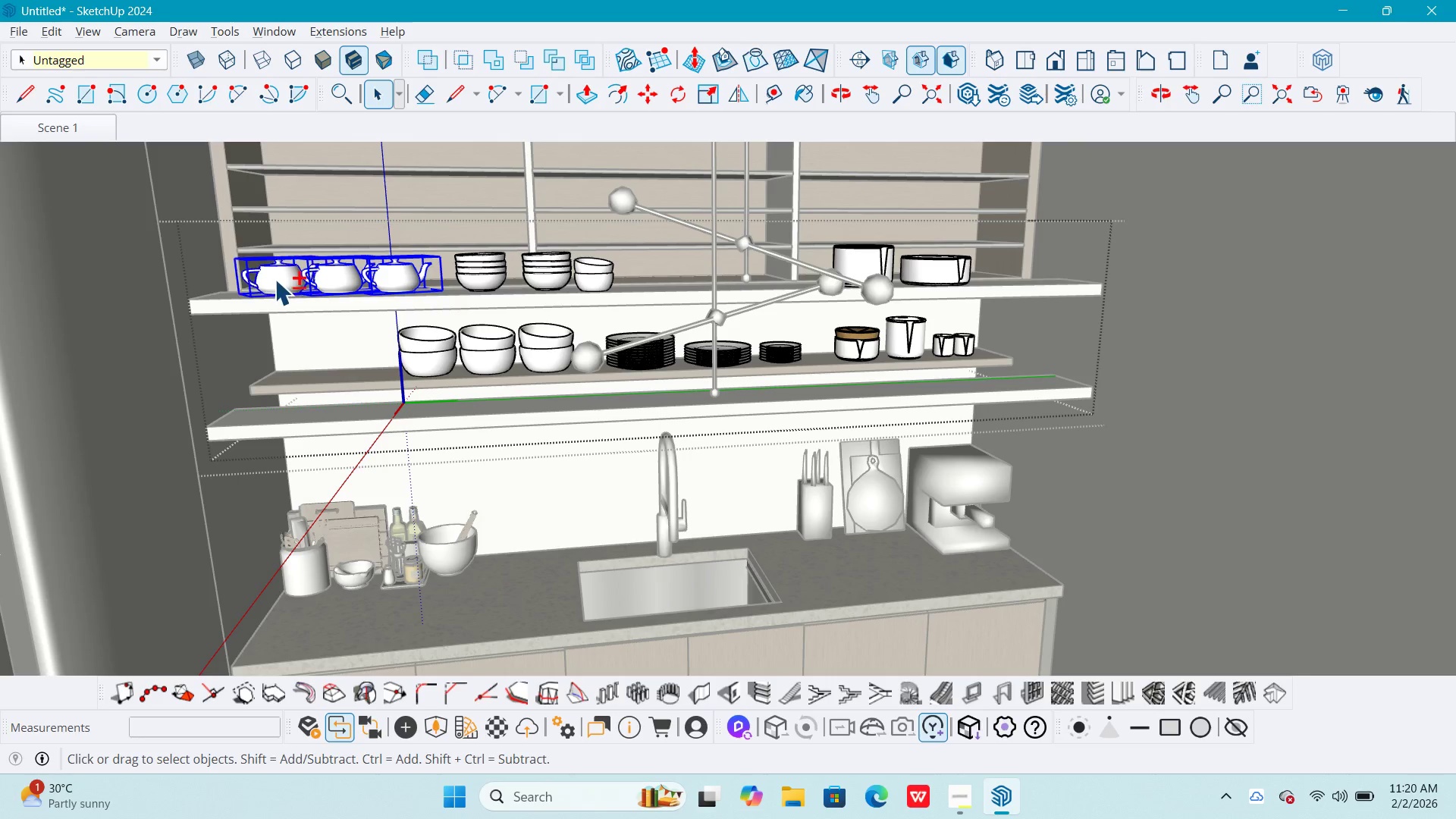 
key(Shift+ShiftLeft)
 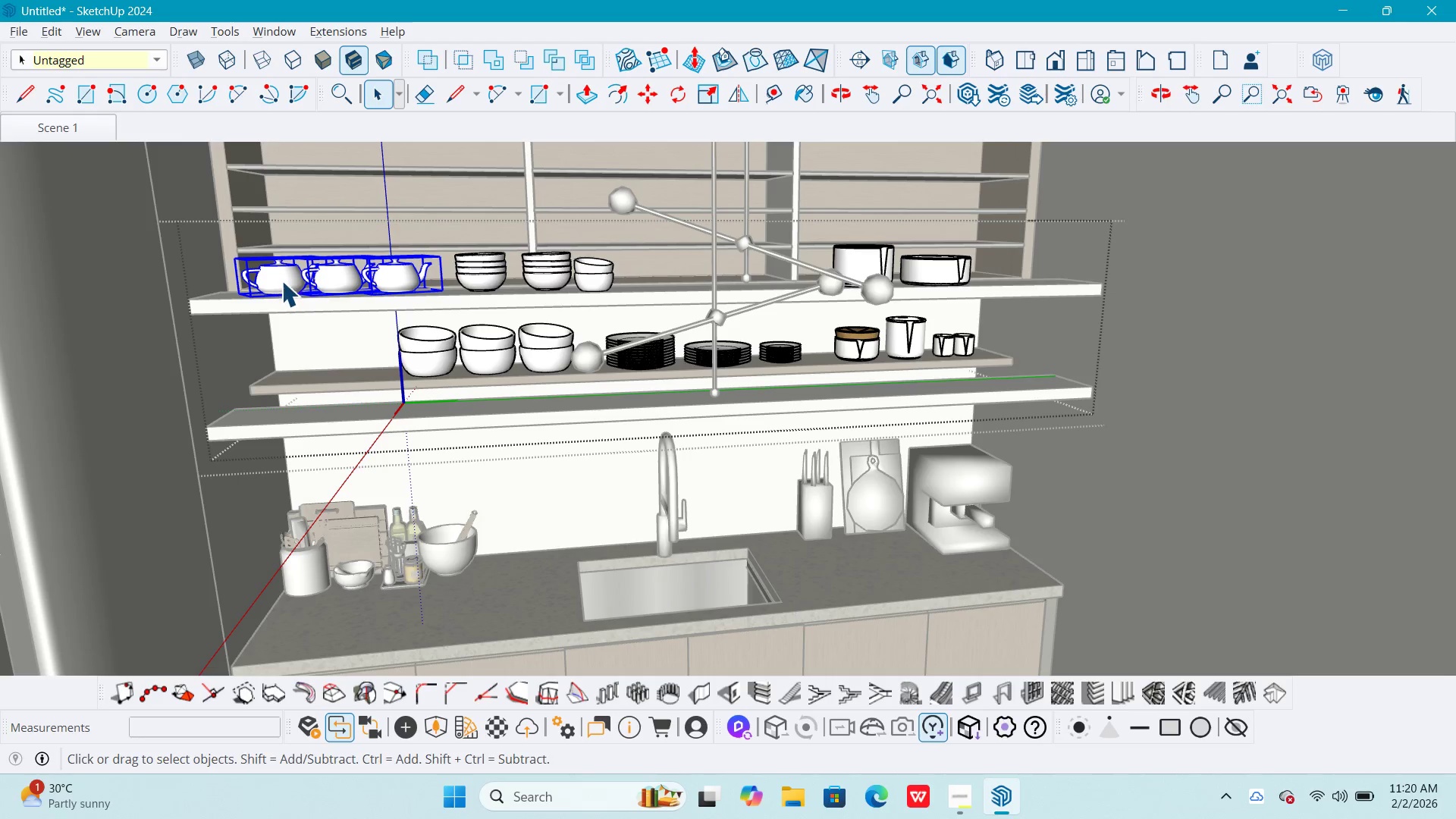 
key(M)
 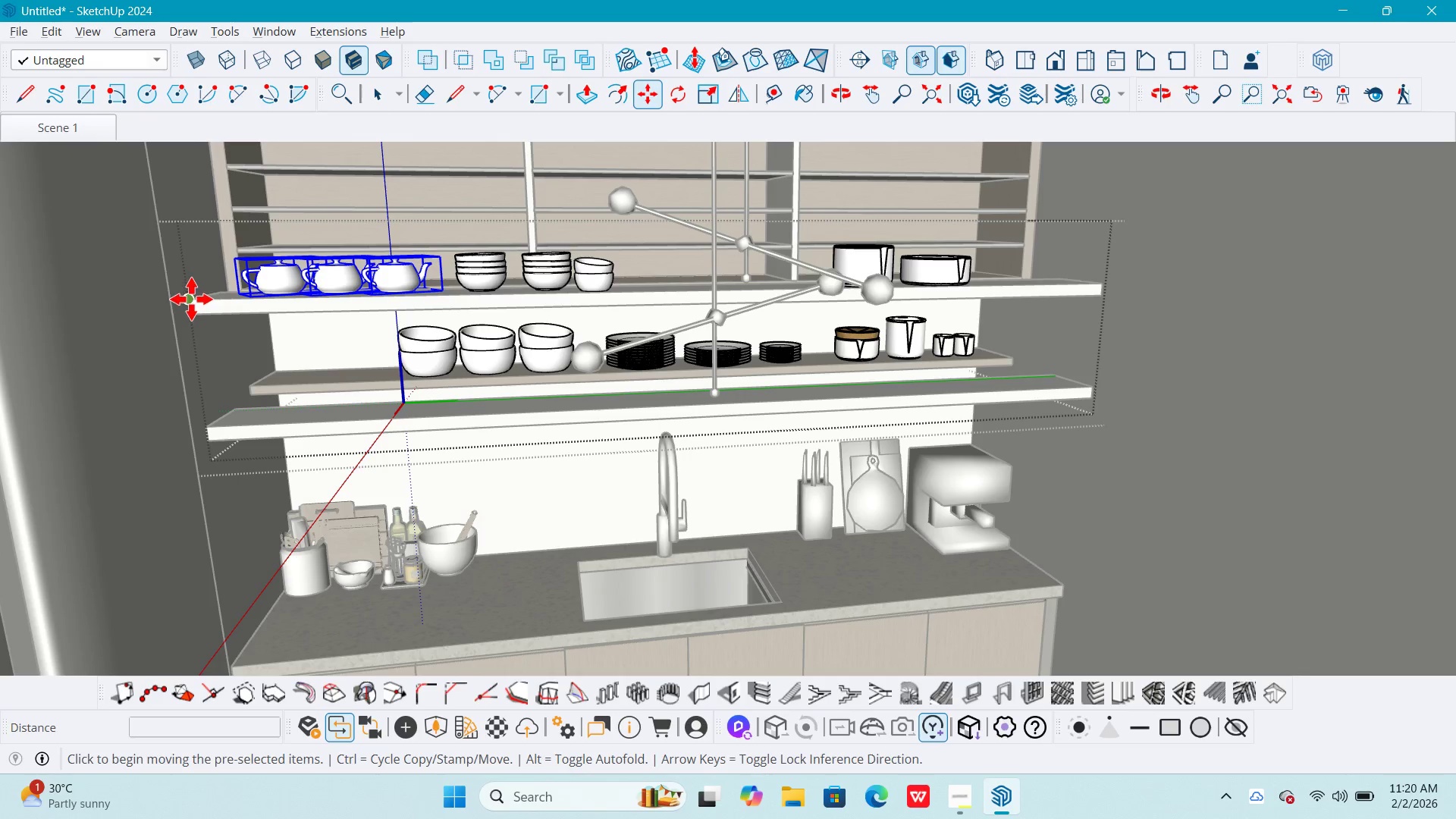 
left_click([190, 298])
 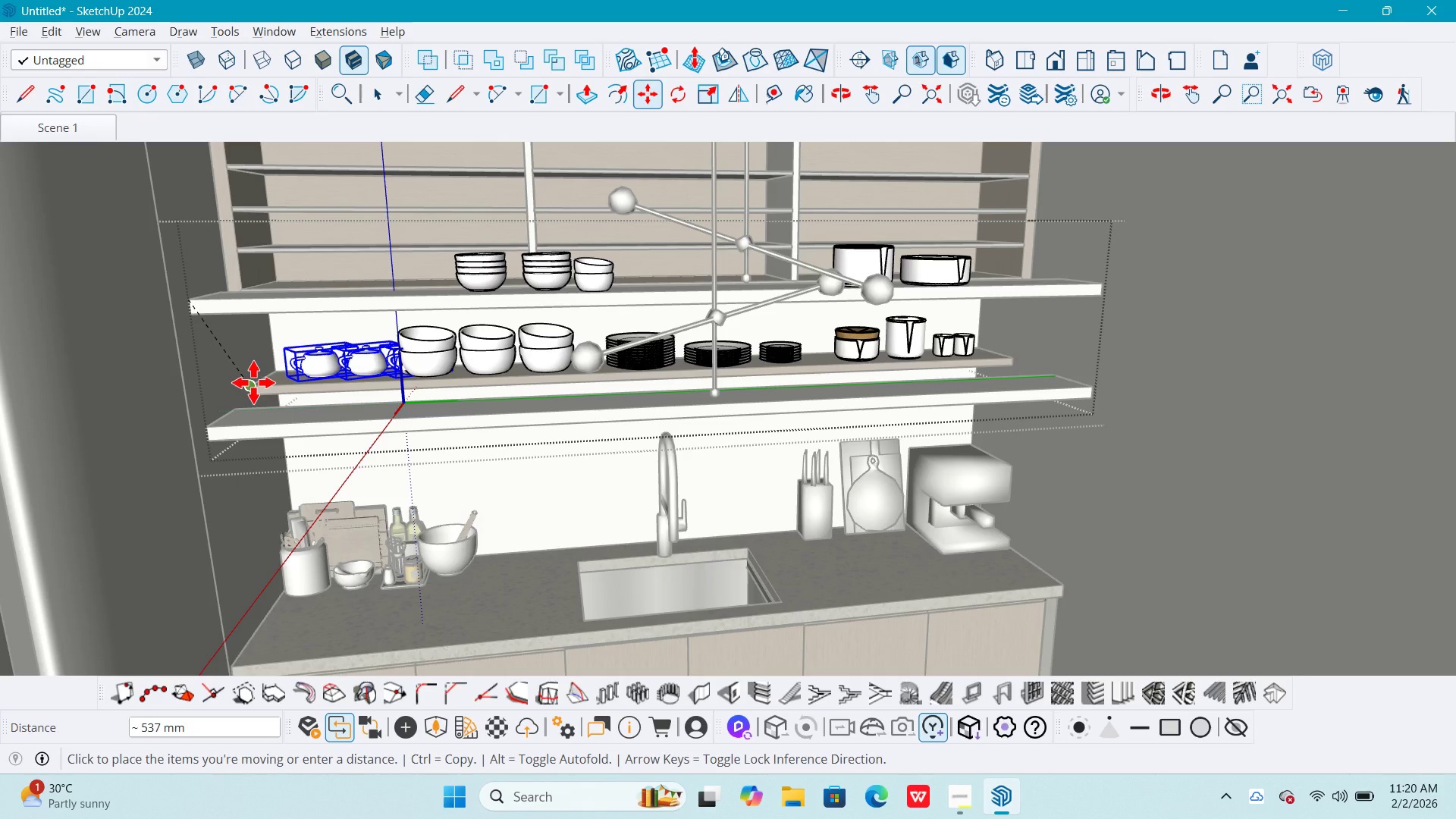 
left_click([253, 382])
 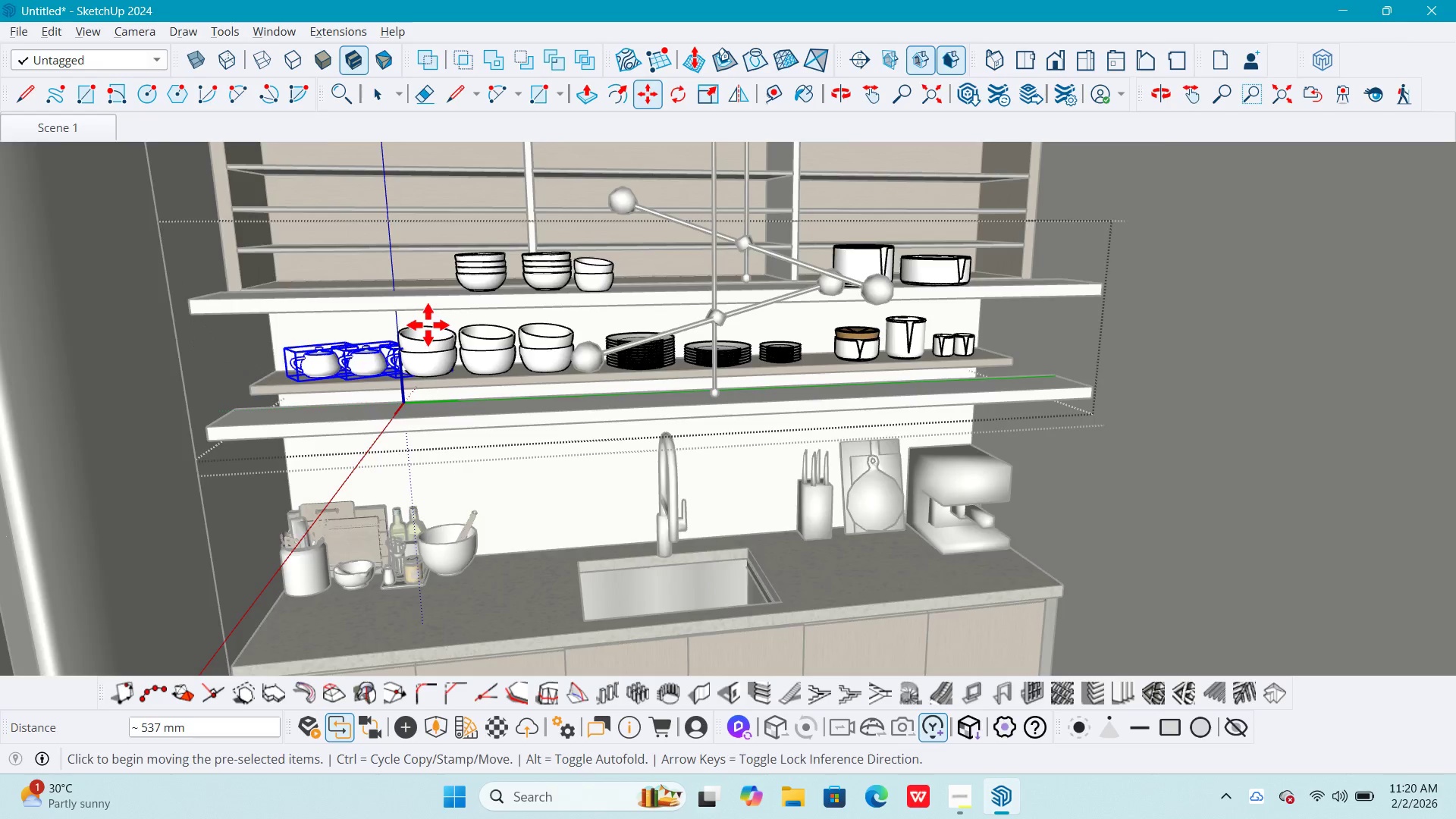 
key(Space)
 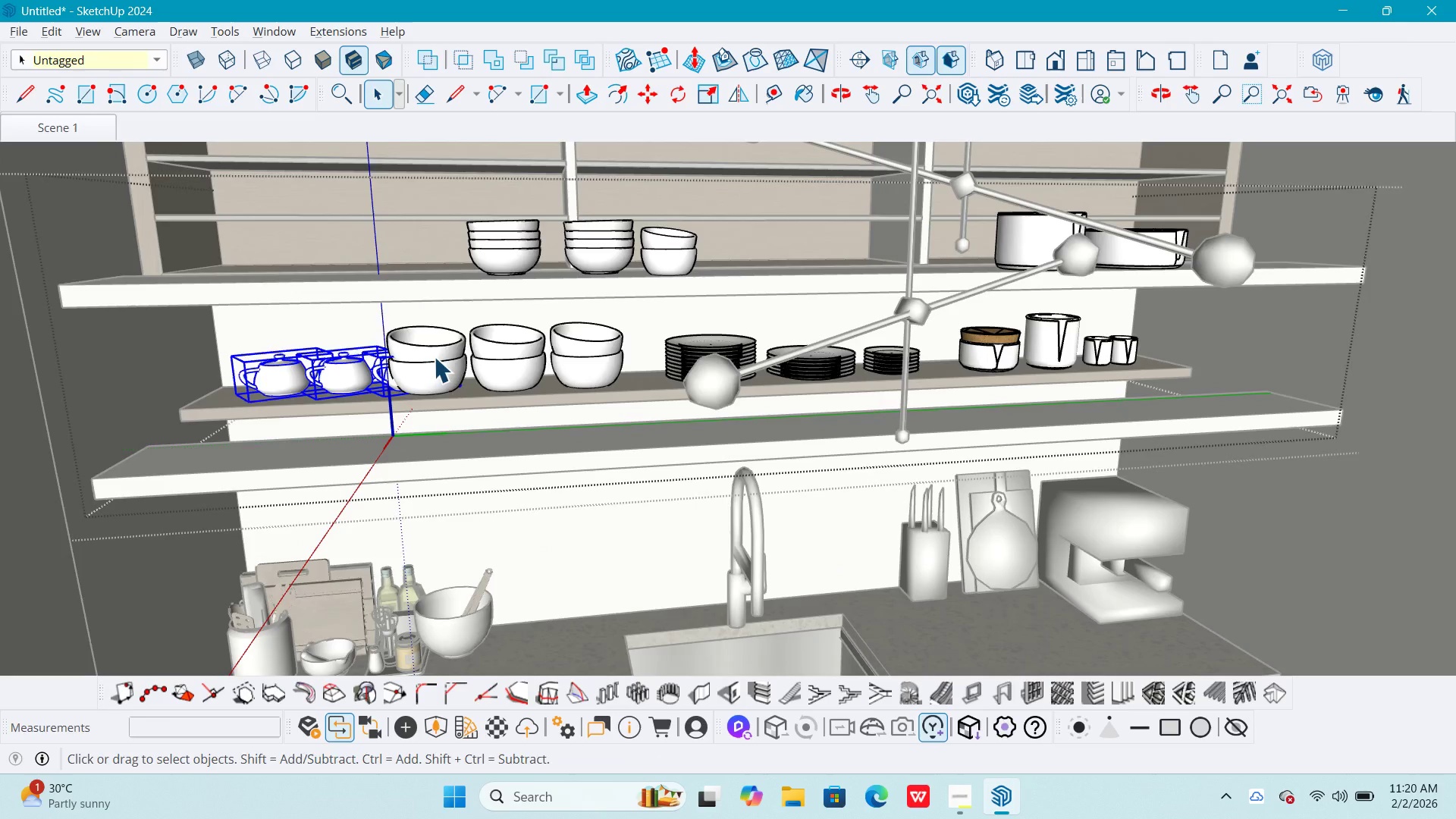 
left_click([434, 356])
 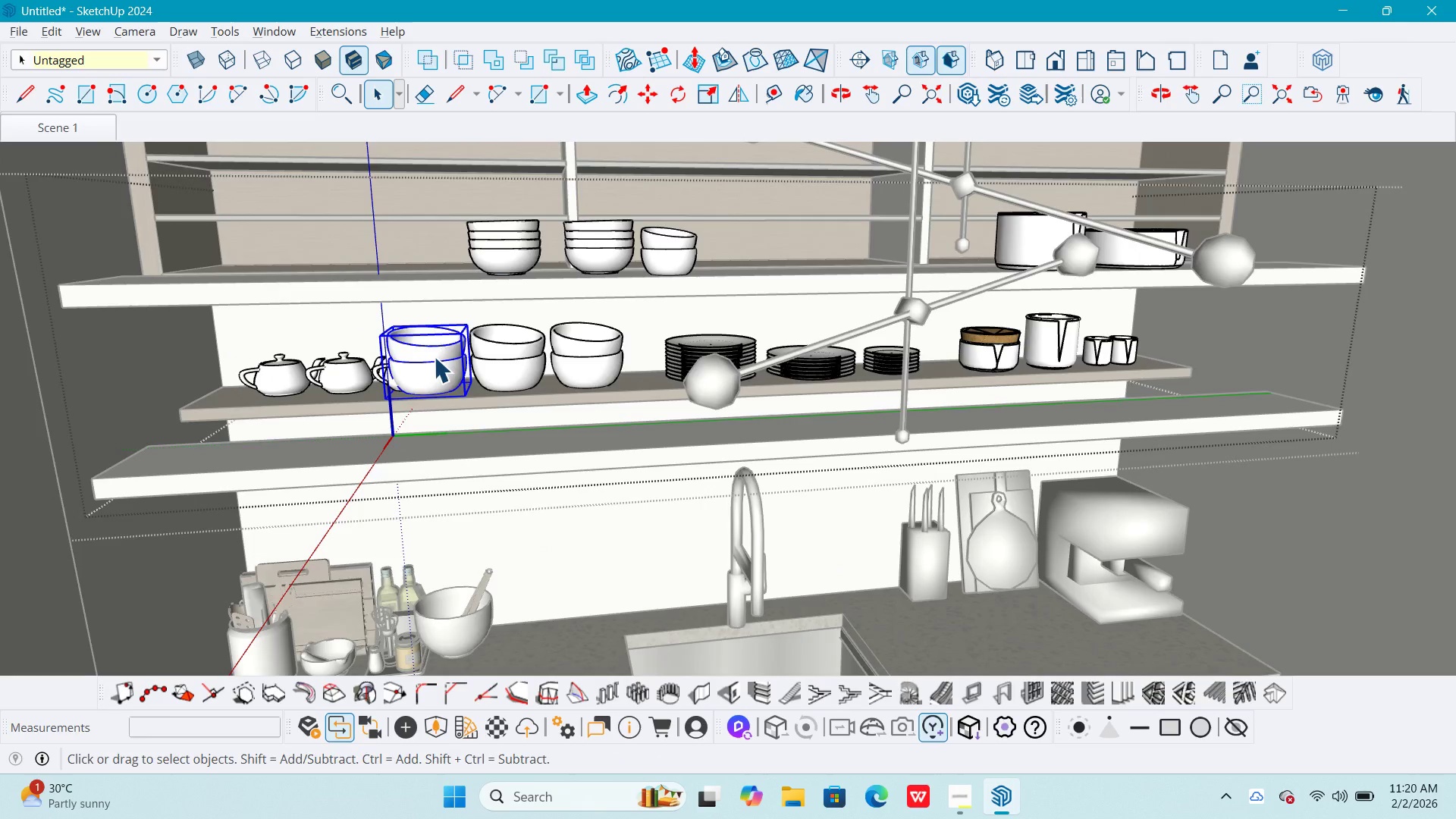 
scroll: coordinate [430, 331], scroll_direction: up, amount: 3.0
 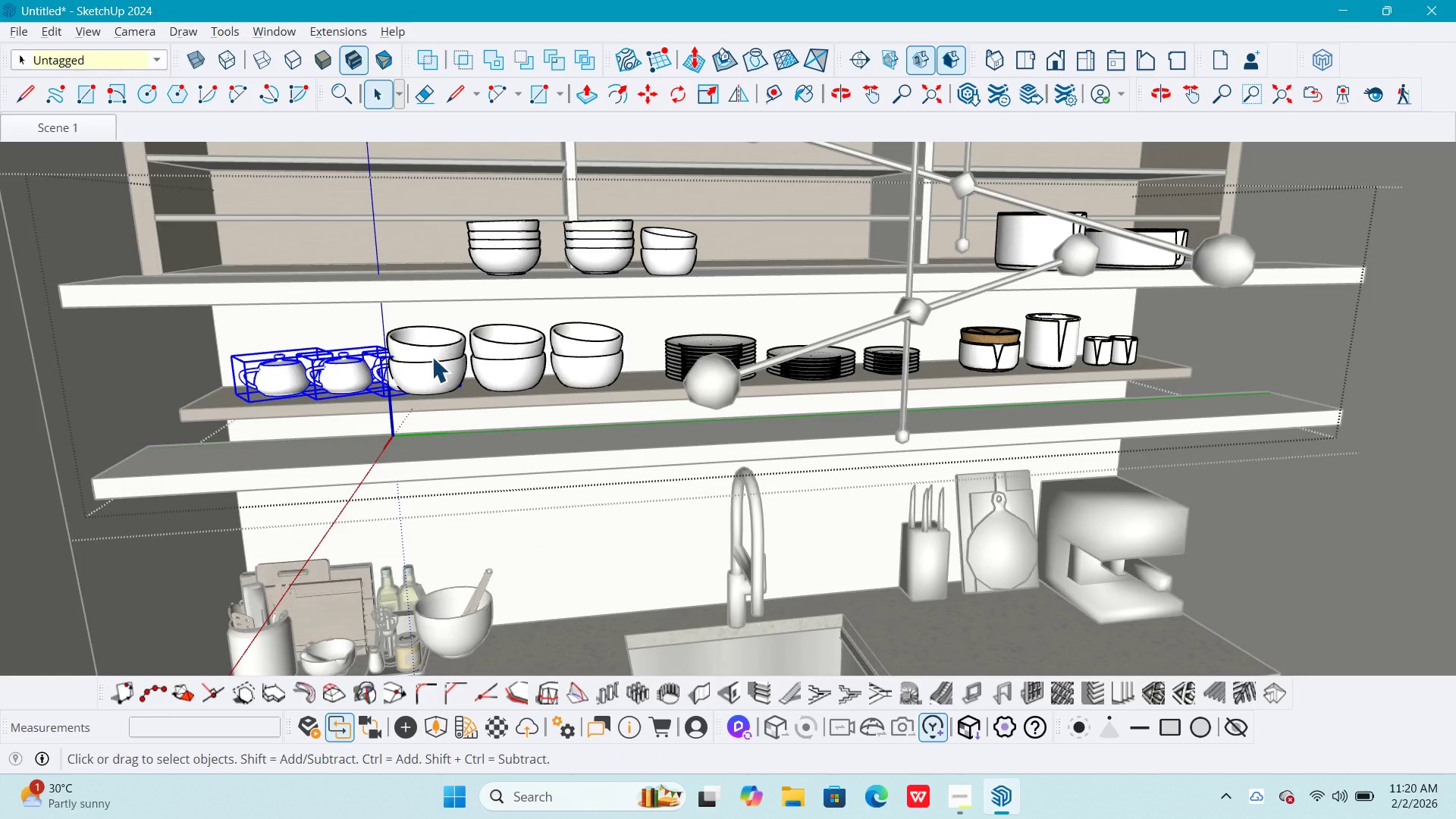 
key(Delete)
 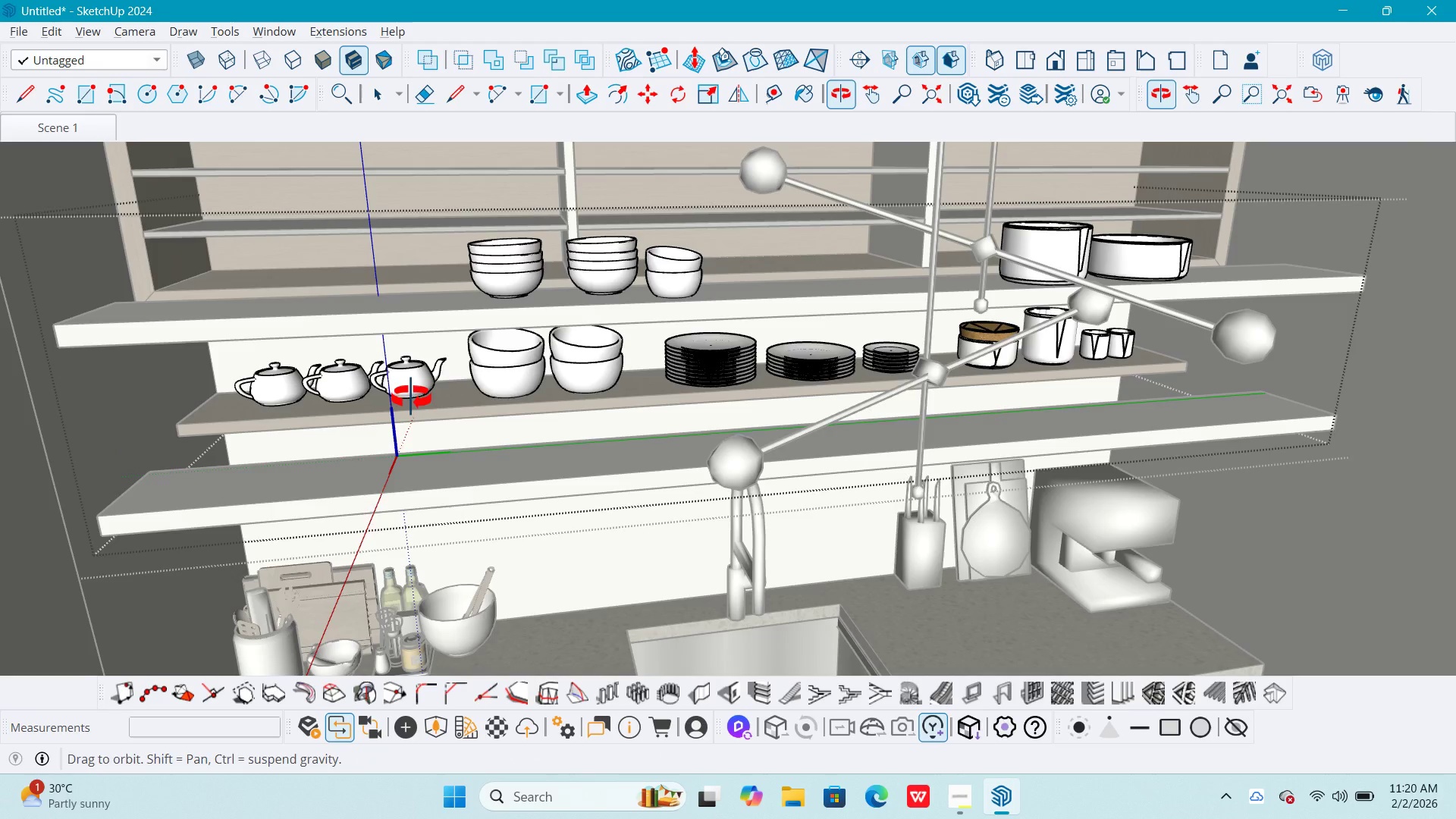 
left_click([398, 386])
 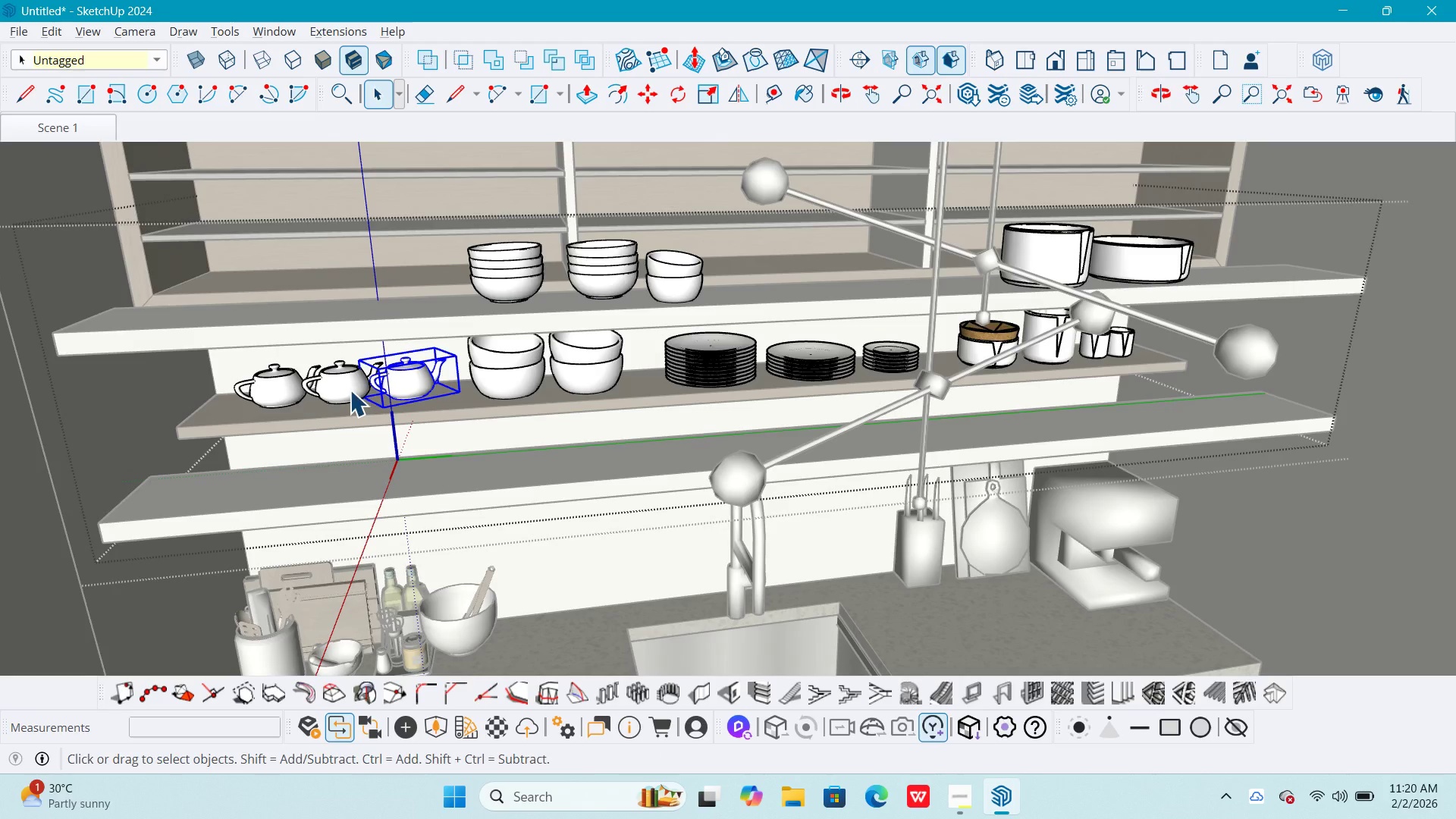 
hold_key(key=ShiftLeft, duration=0.88)
double_click([281, 380])
 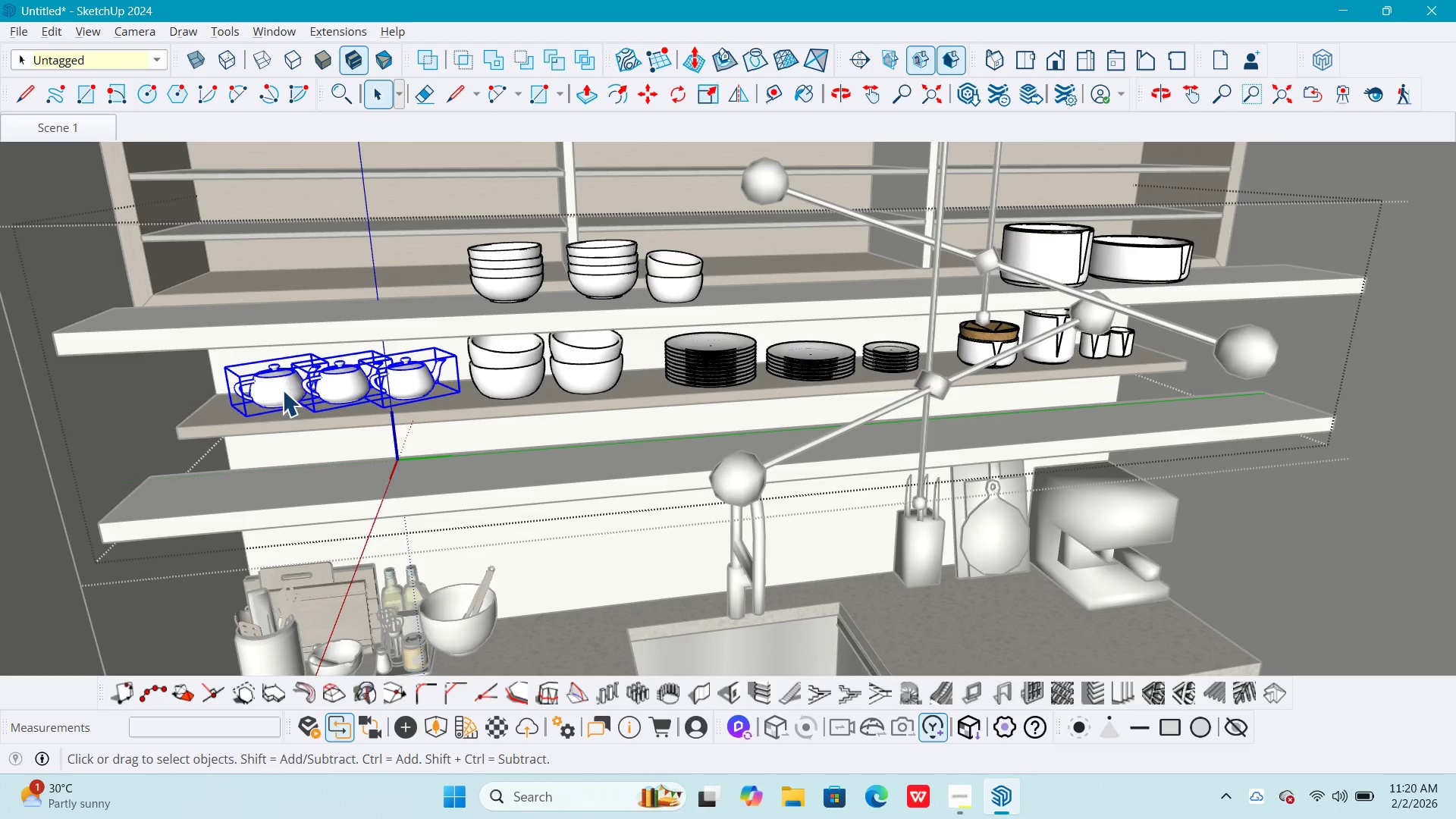 
key(S)
 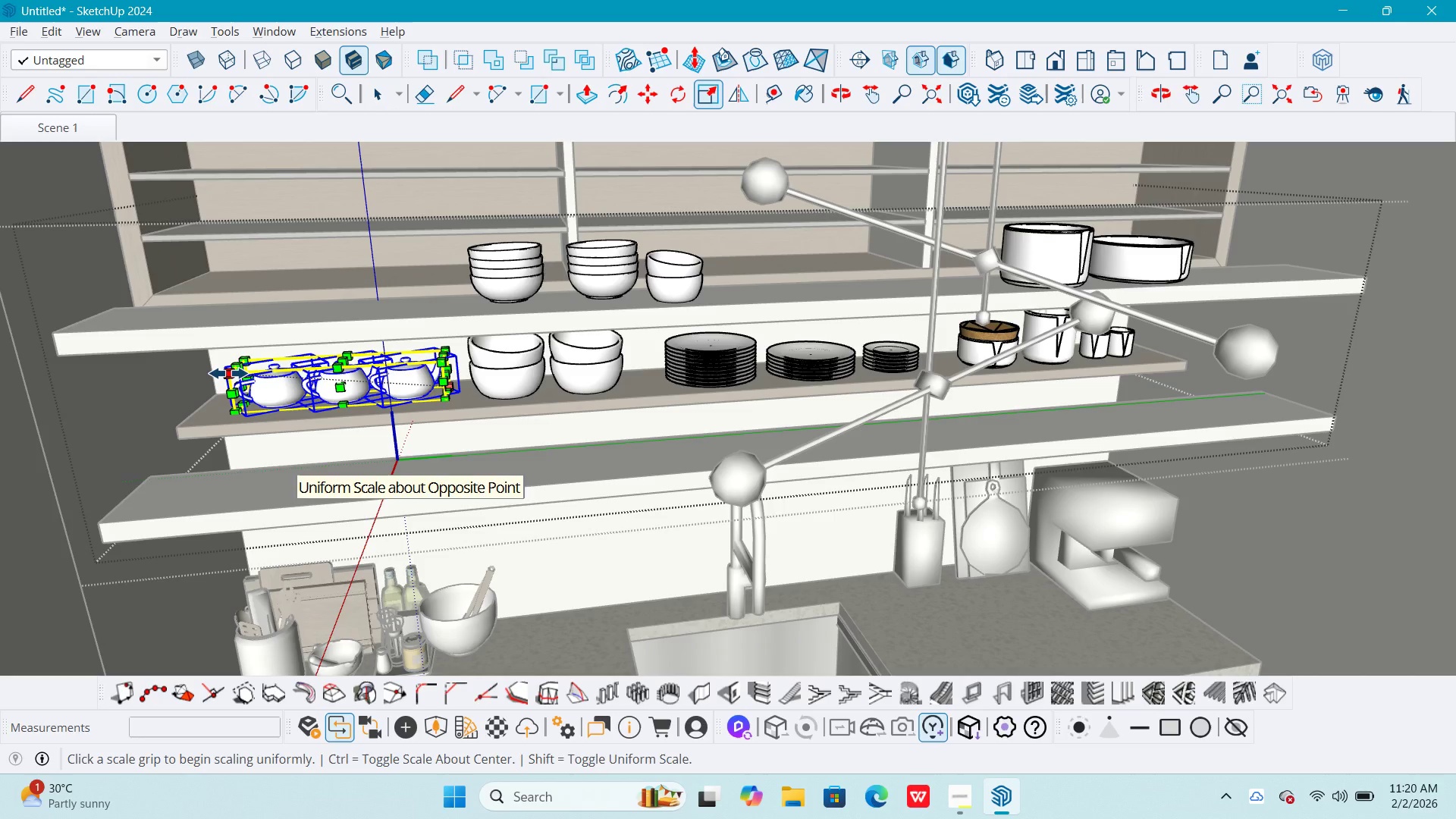 
left_click([228, 373])
 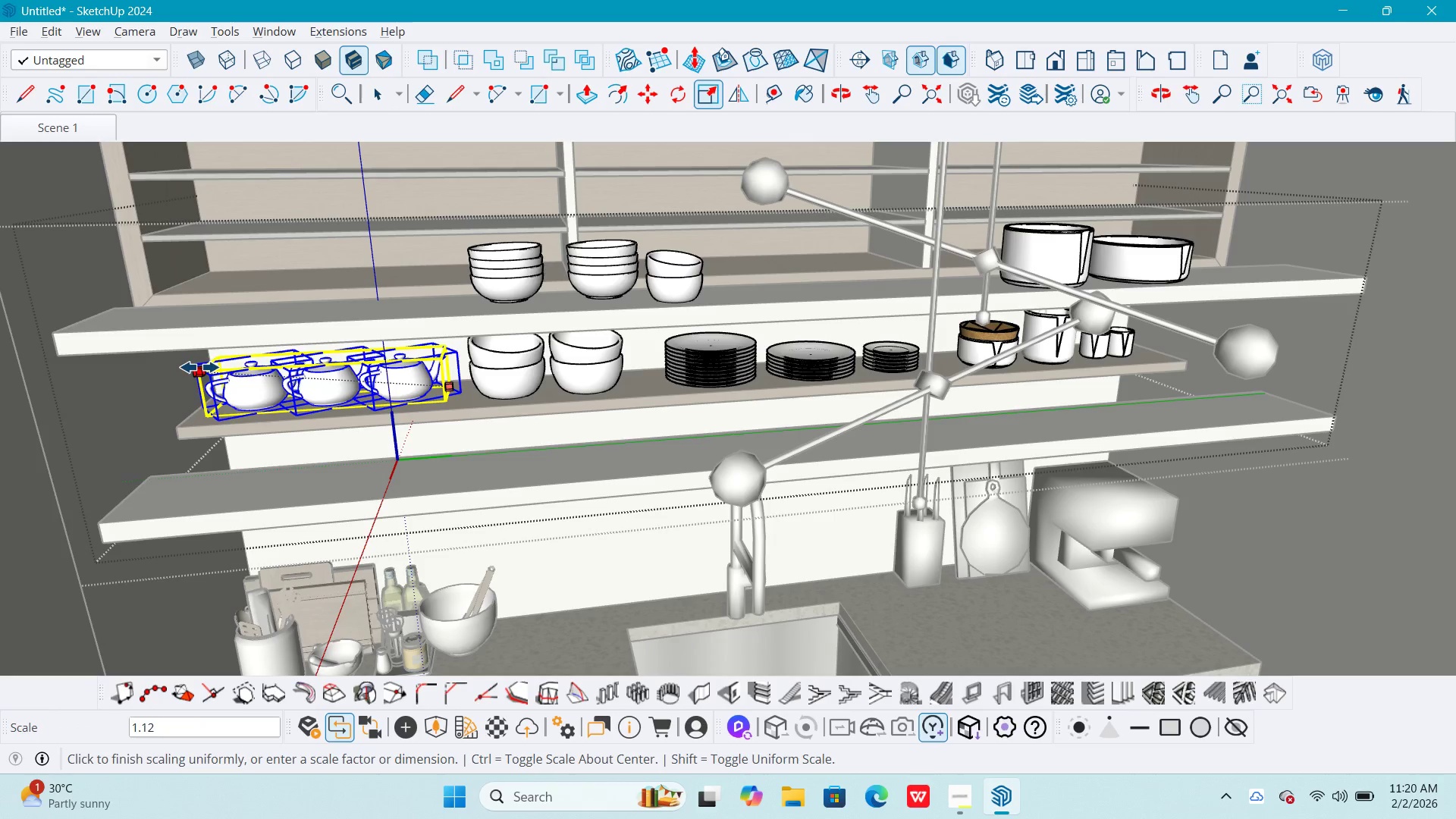 
left_click([212, 367])
 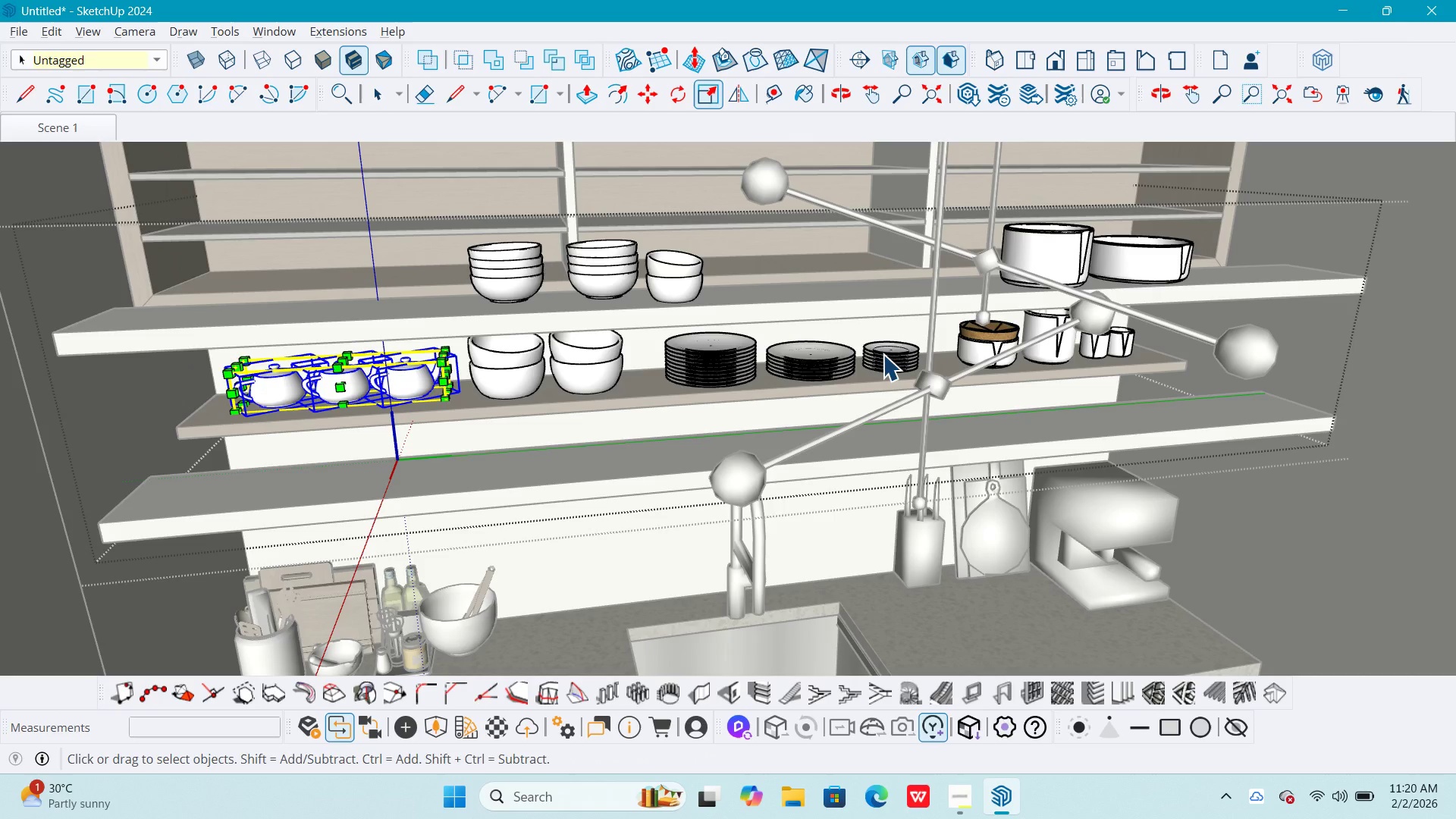 
key(Space)
 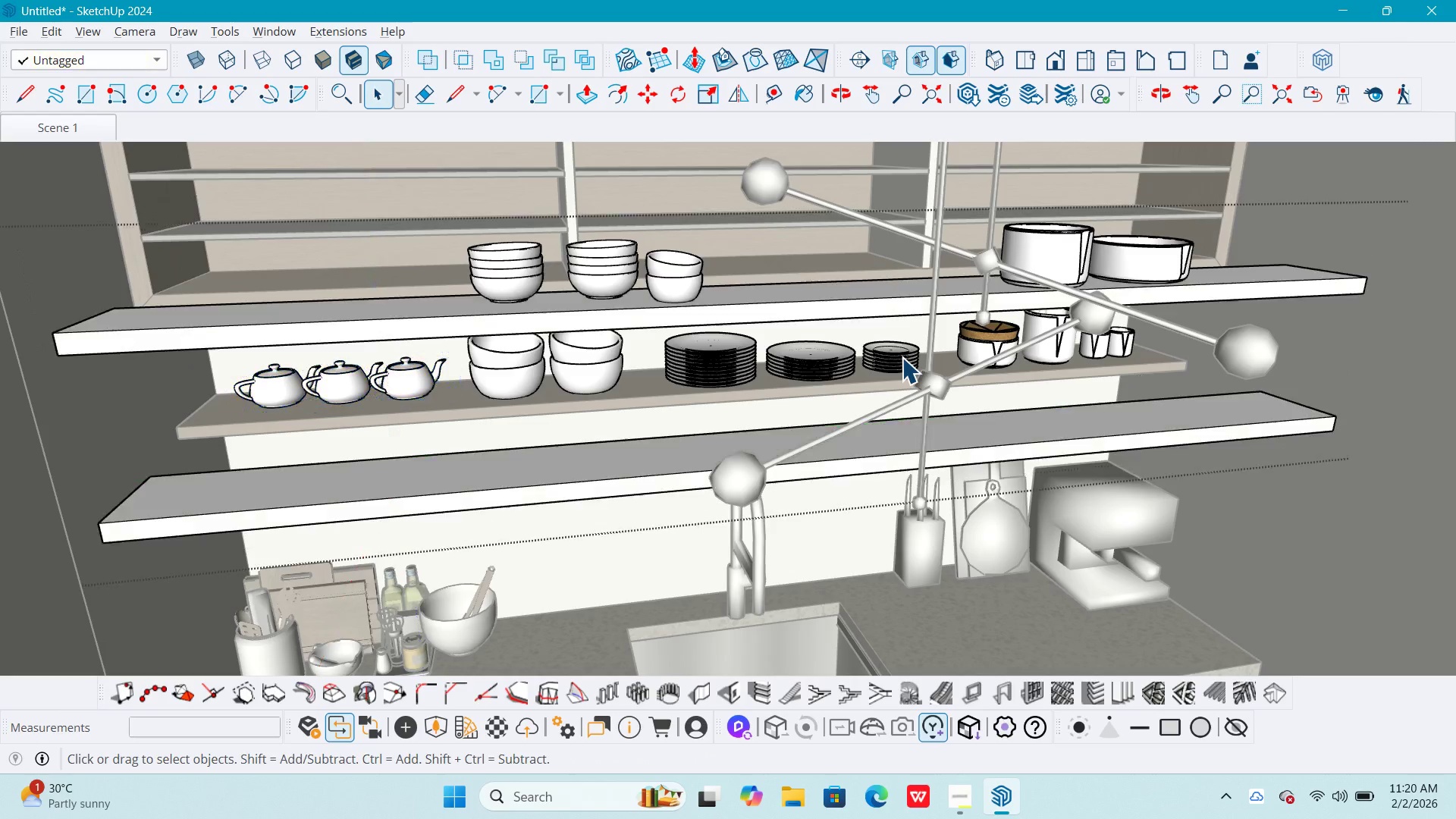 
key(Escape)
 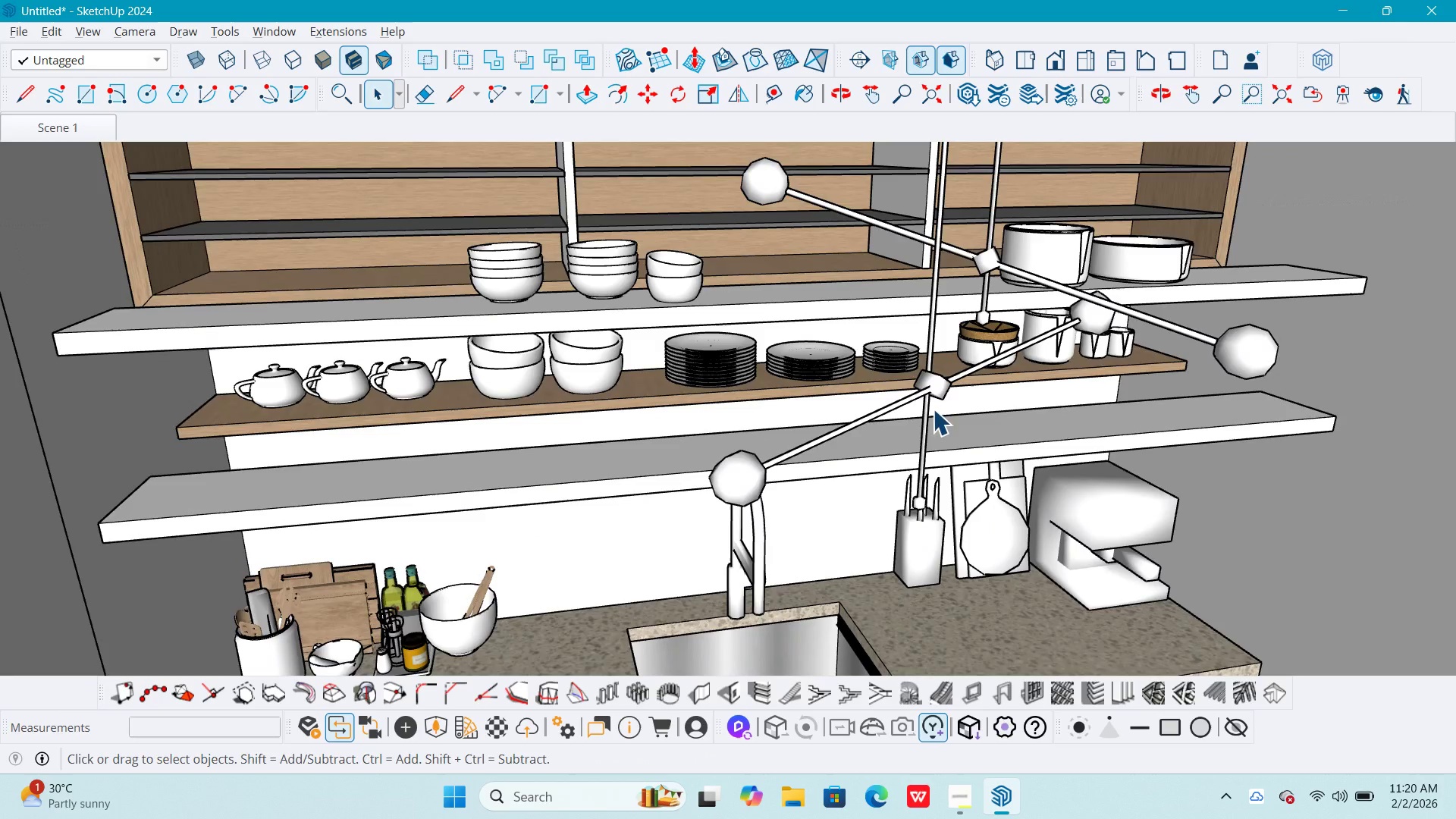 
key(Escape)
 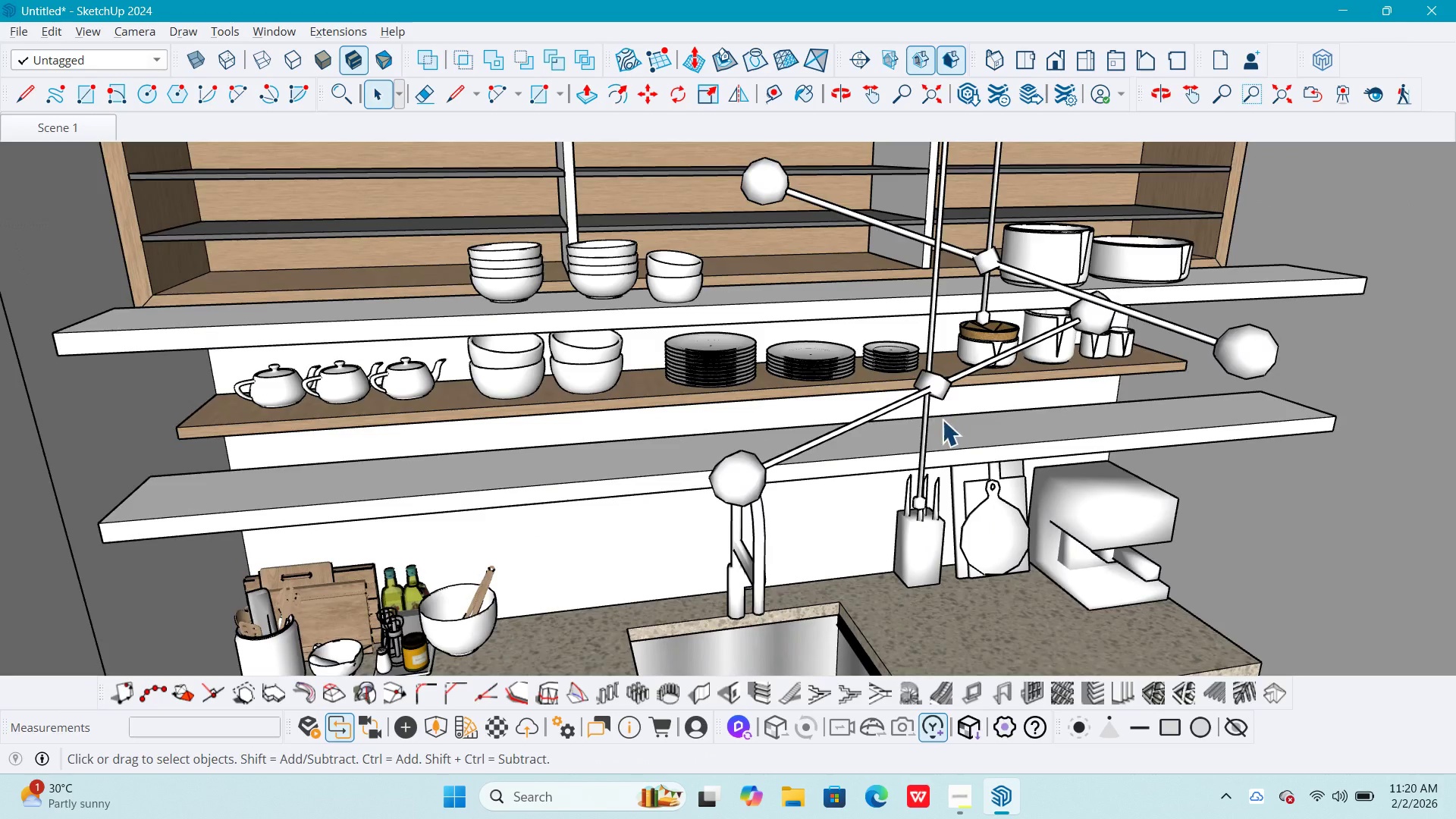 
key(Escape)
 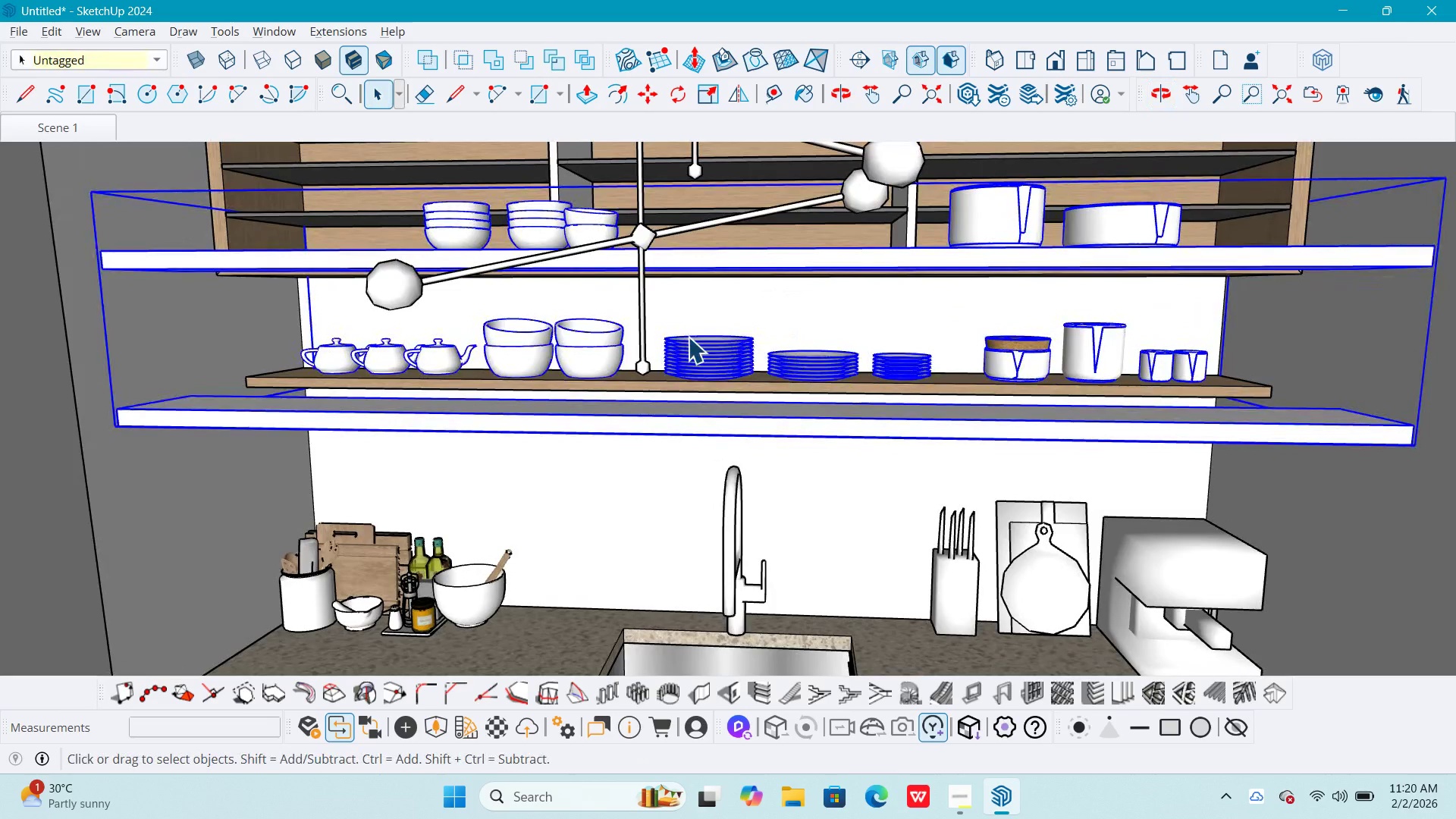 
double_click([700, 353])
 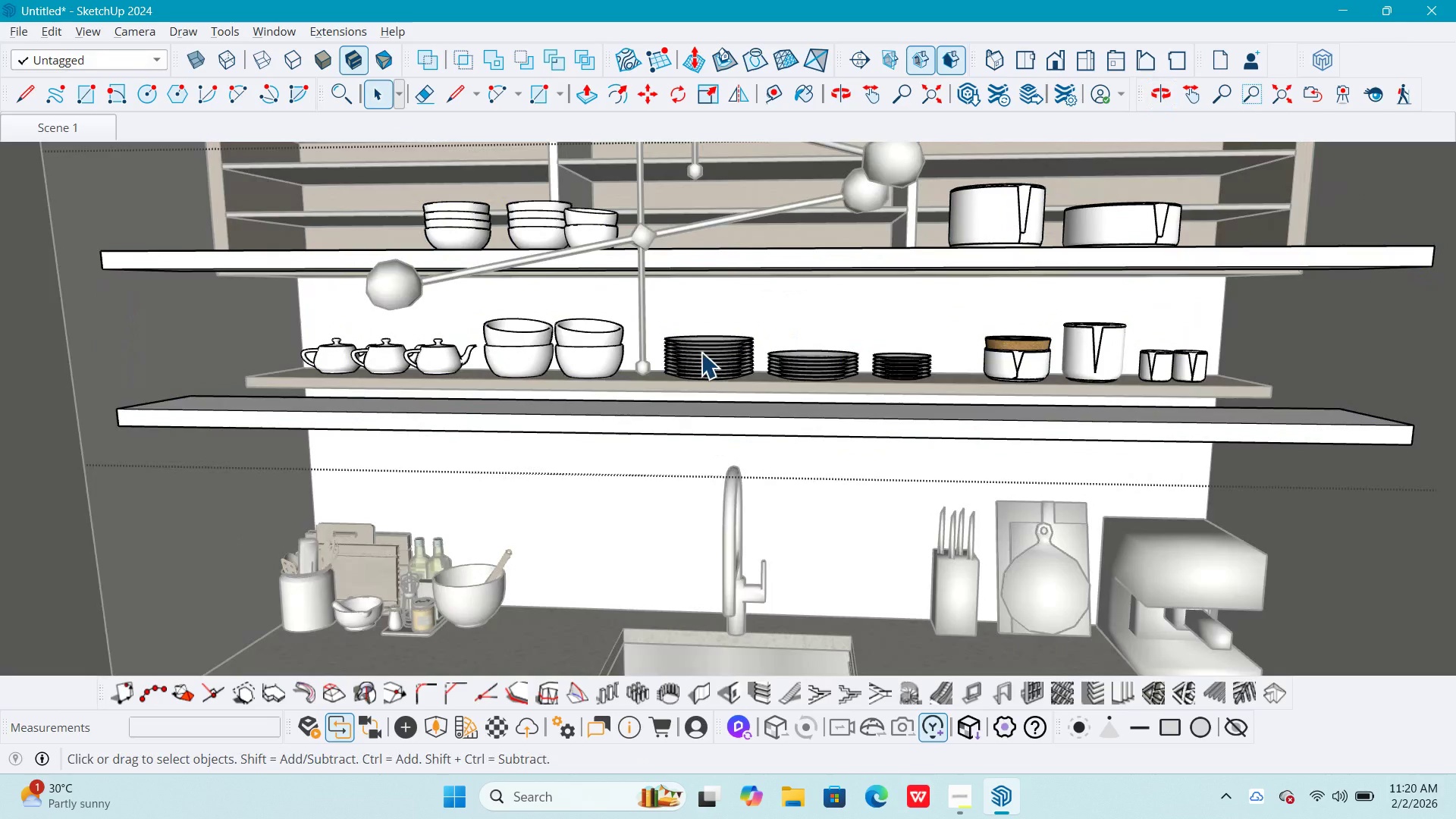 
triple_click([701, 352])
 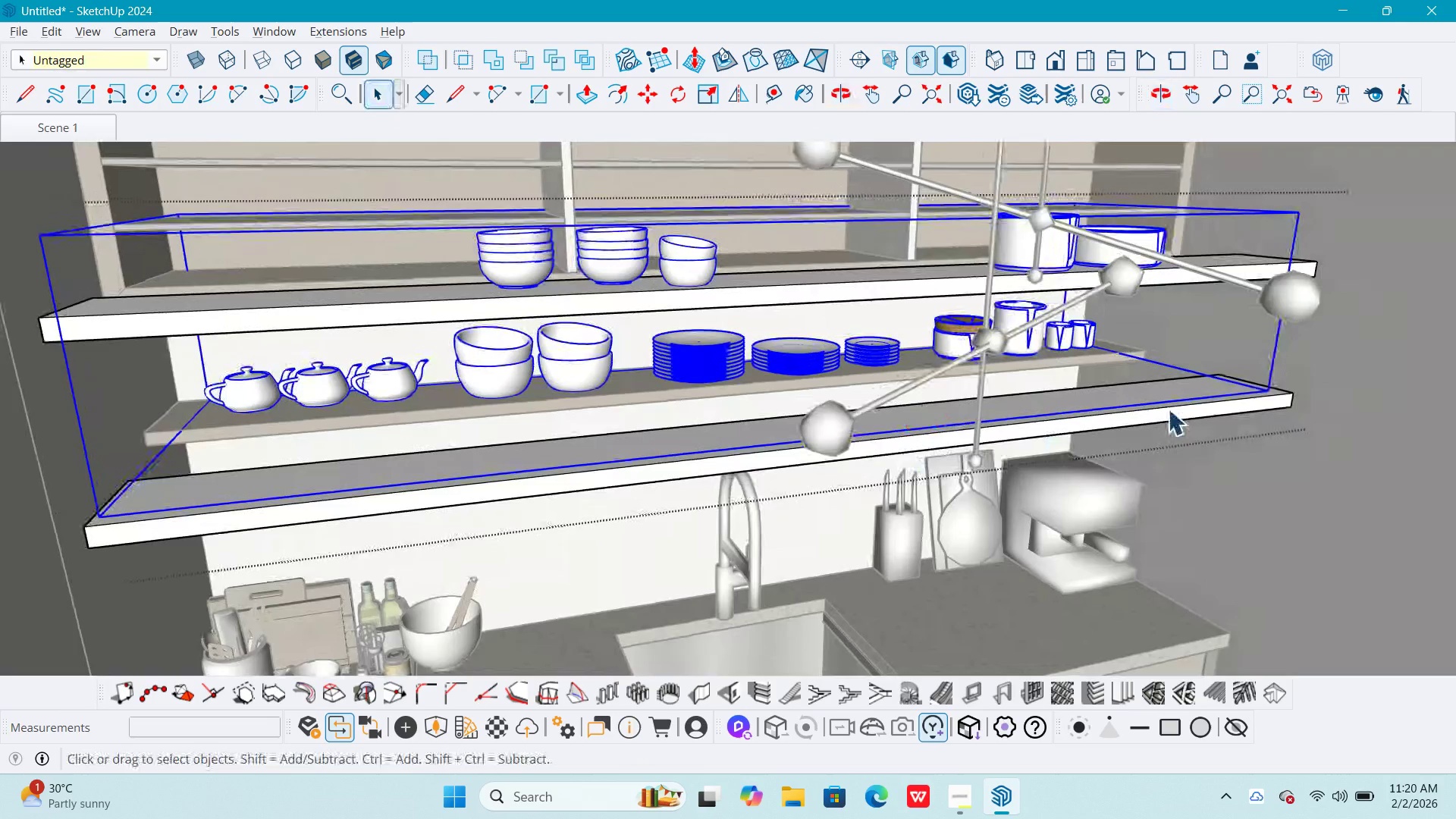 
key(Escape)
 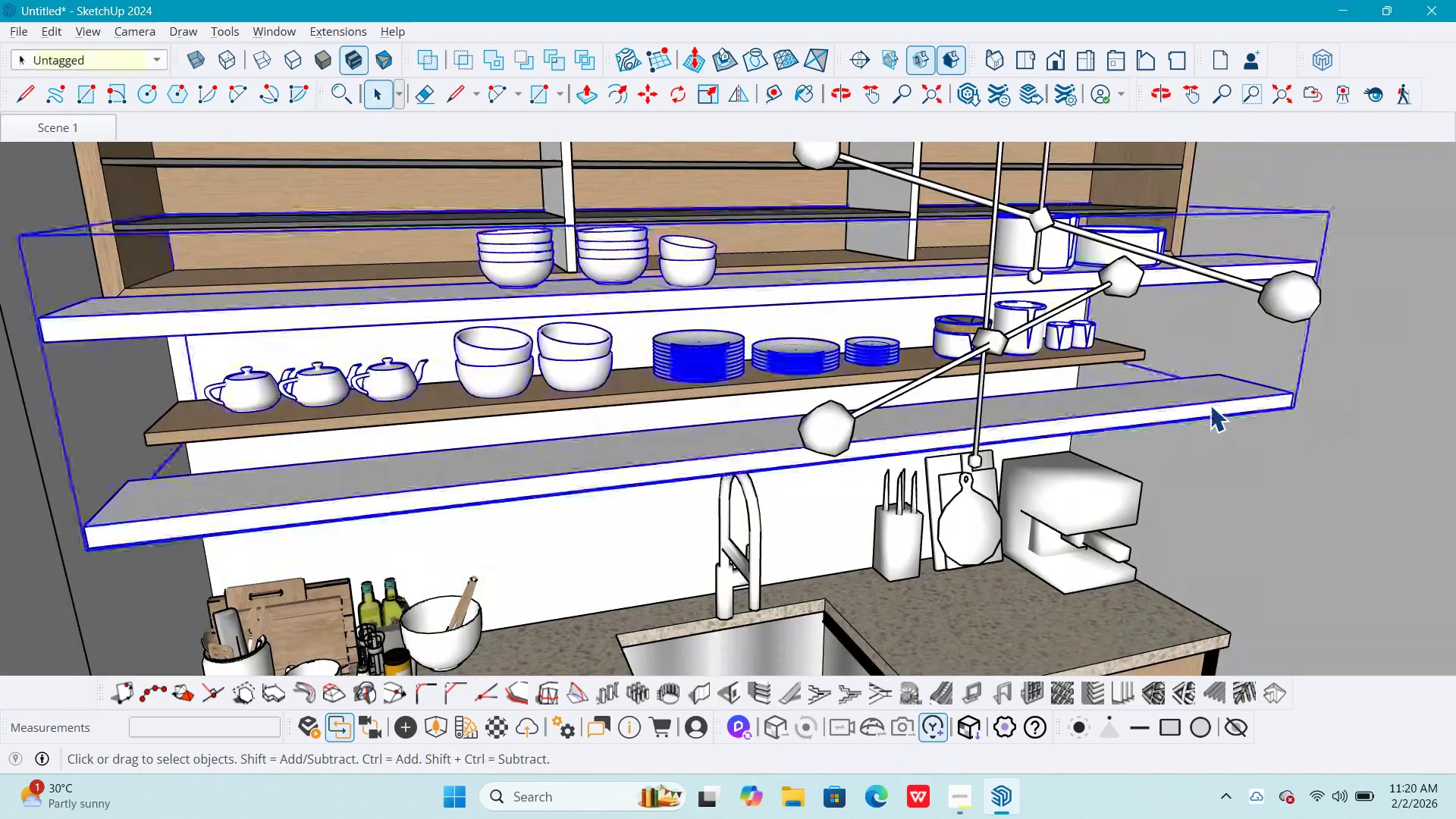 
double_click([1210, 405])
 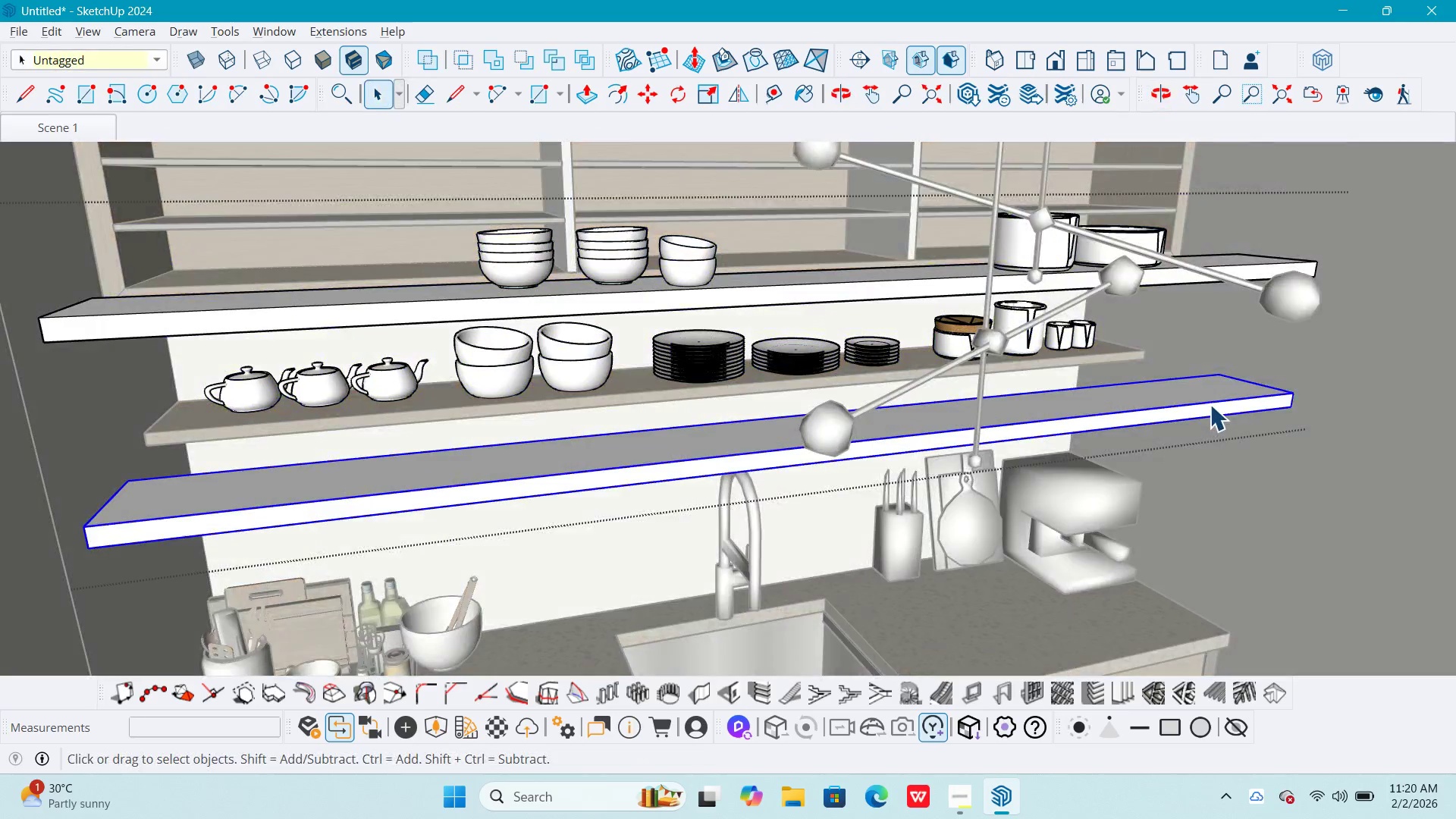 
triple_click([1210, 405])
 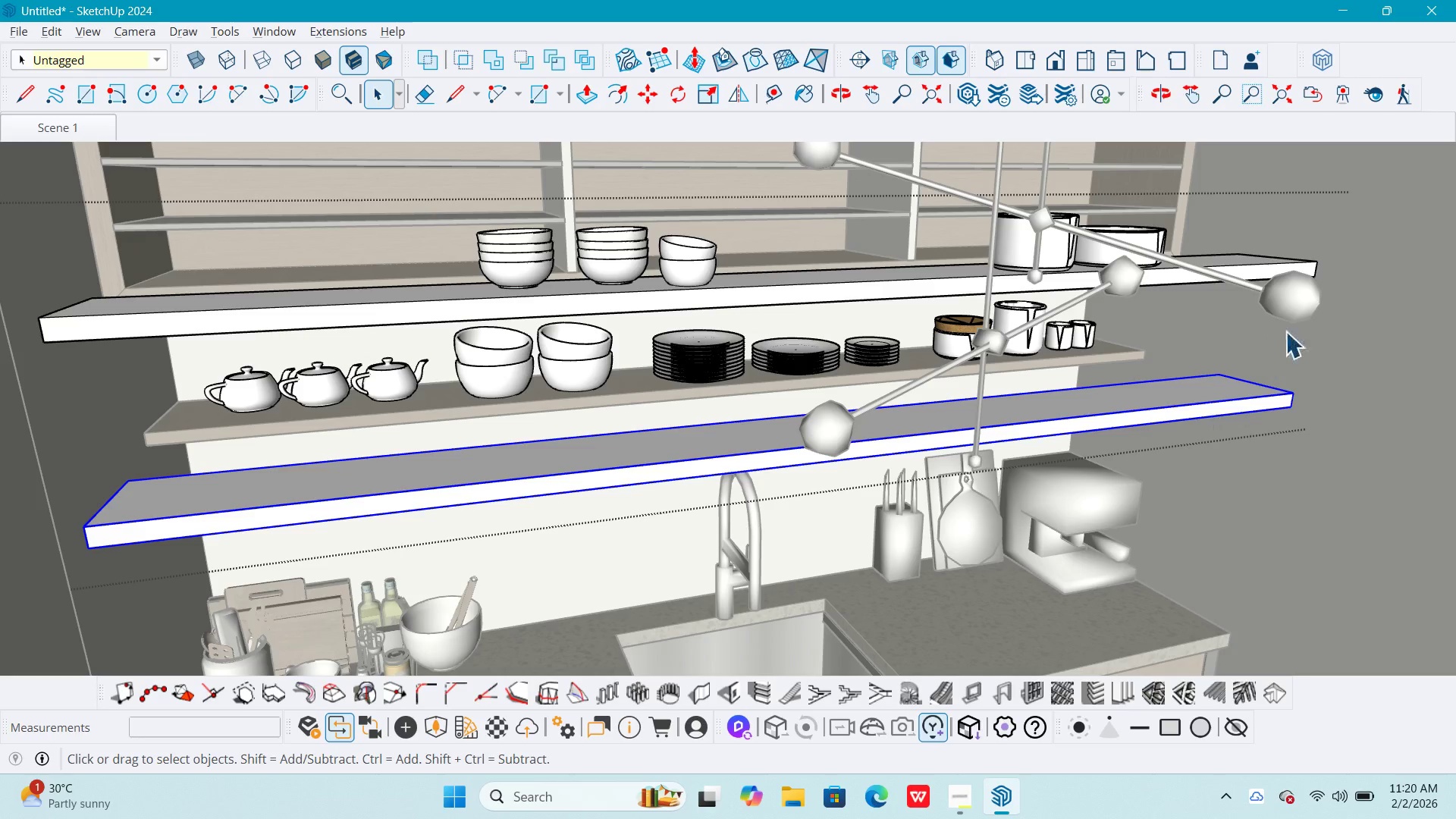 
key(Delete)
 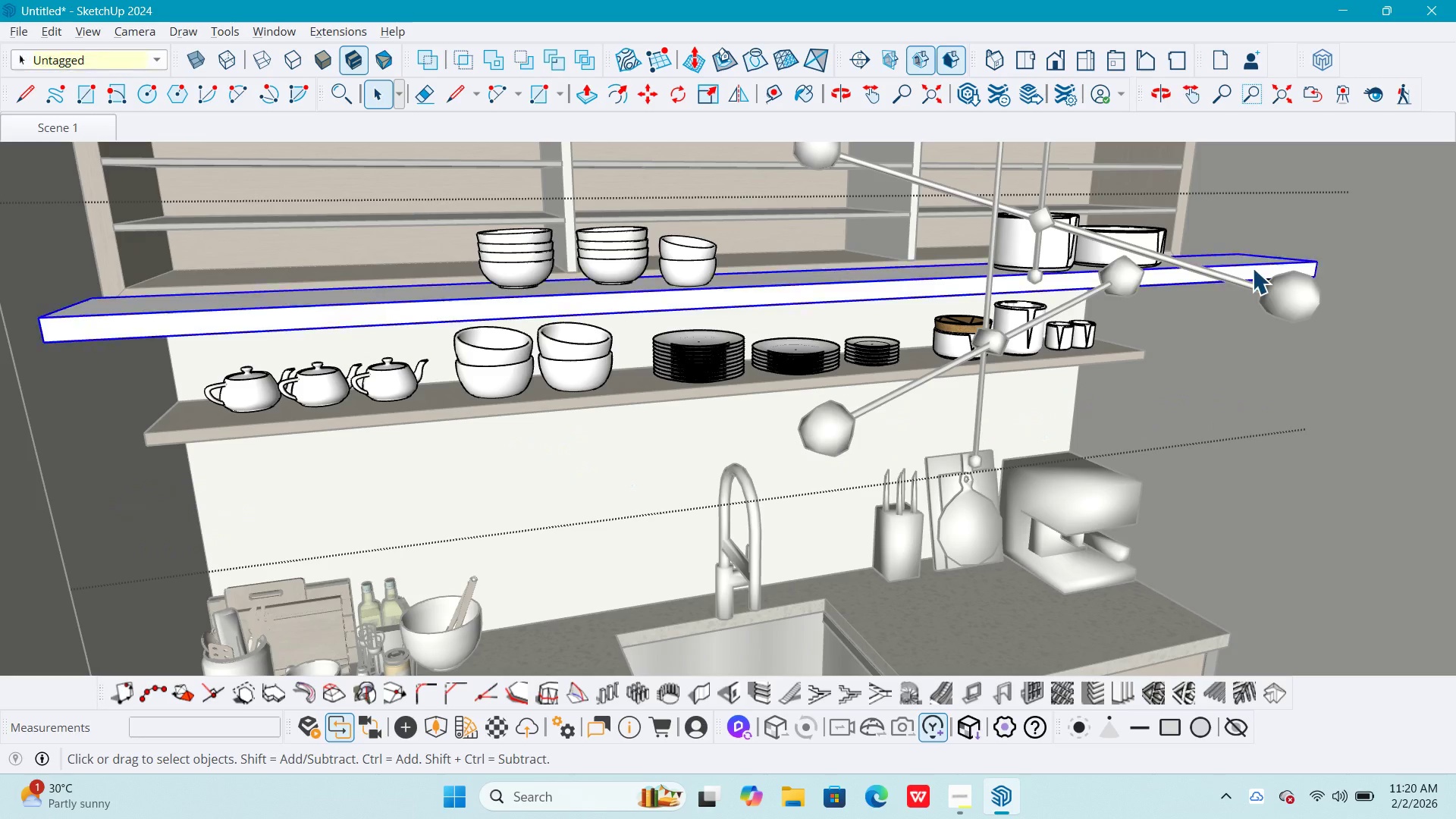 
key(Delete)
 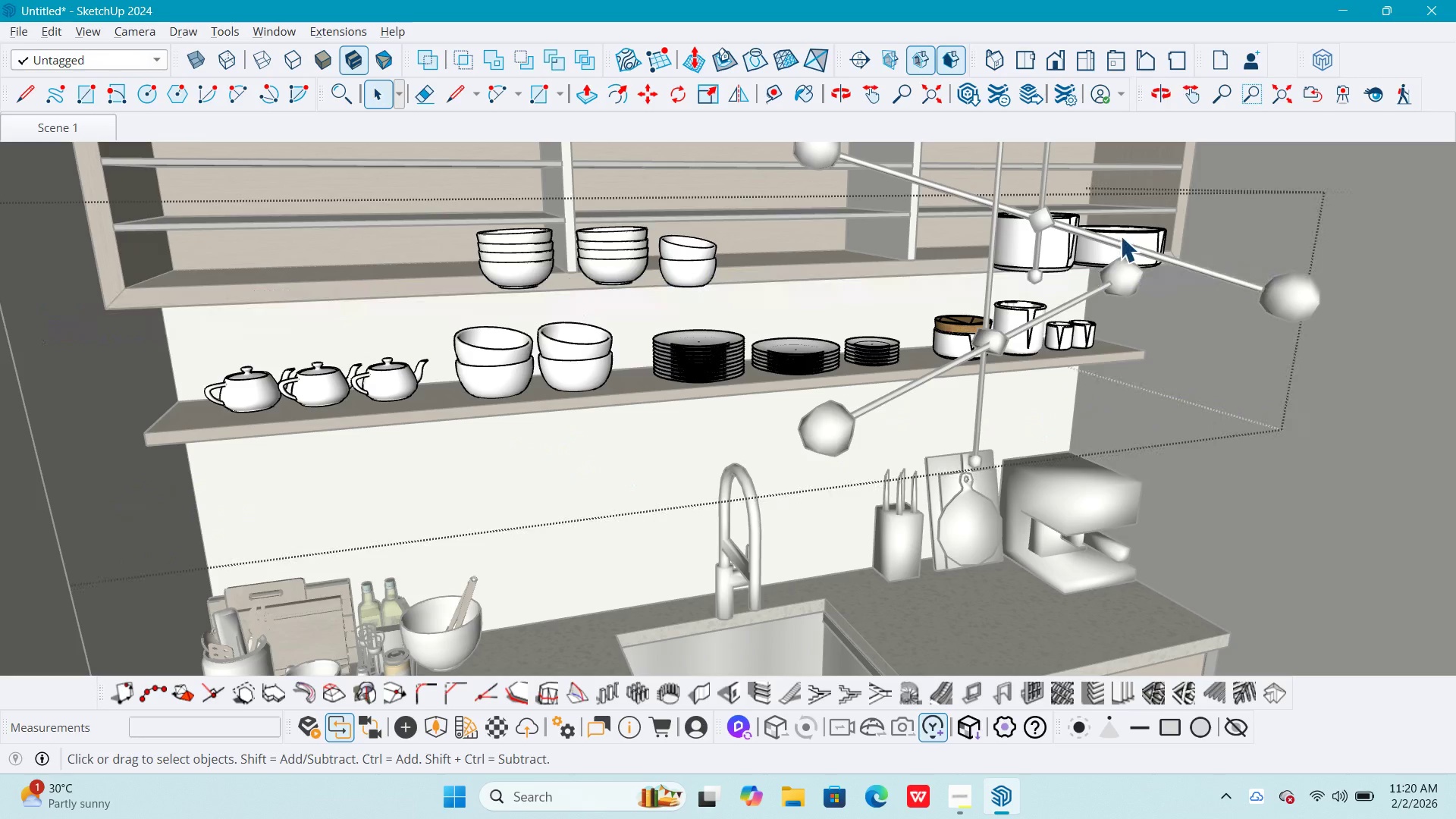 
left_click([1120, 236])
 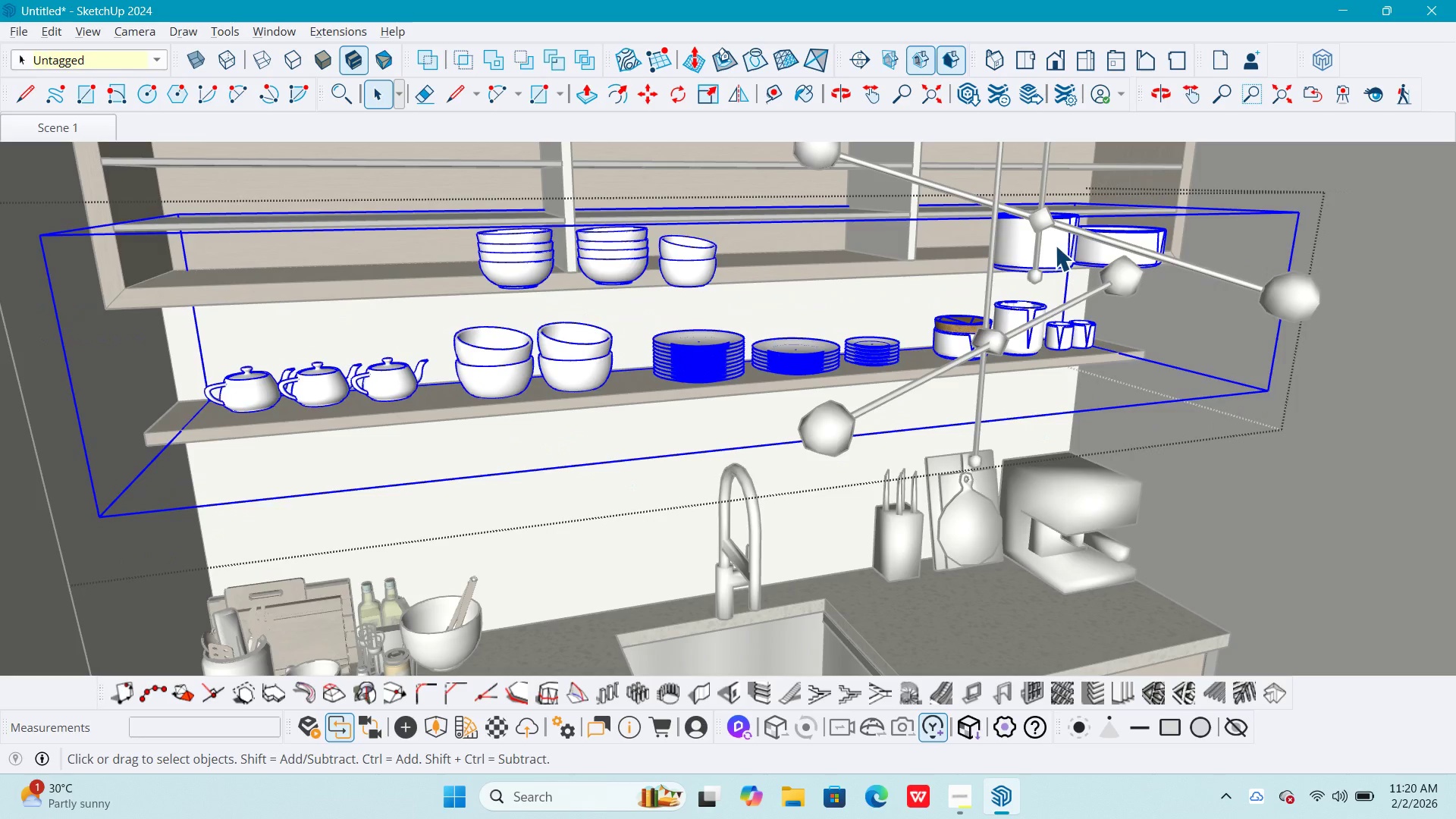 
double_click([1055, 245])
 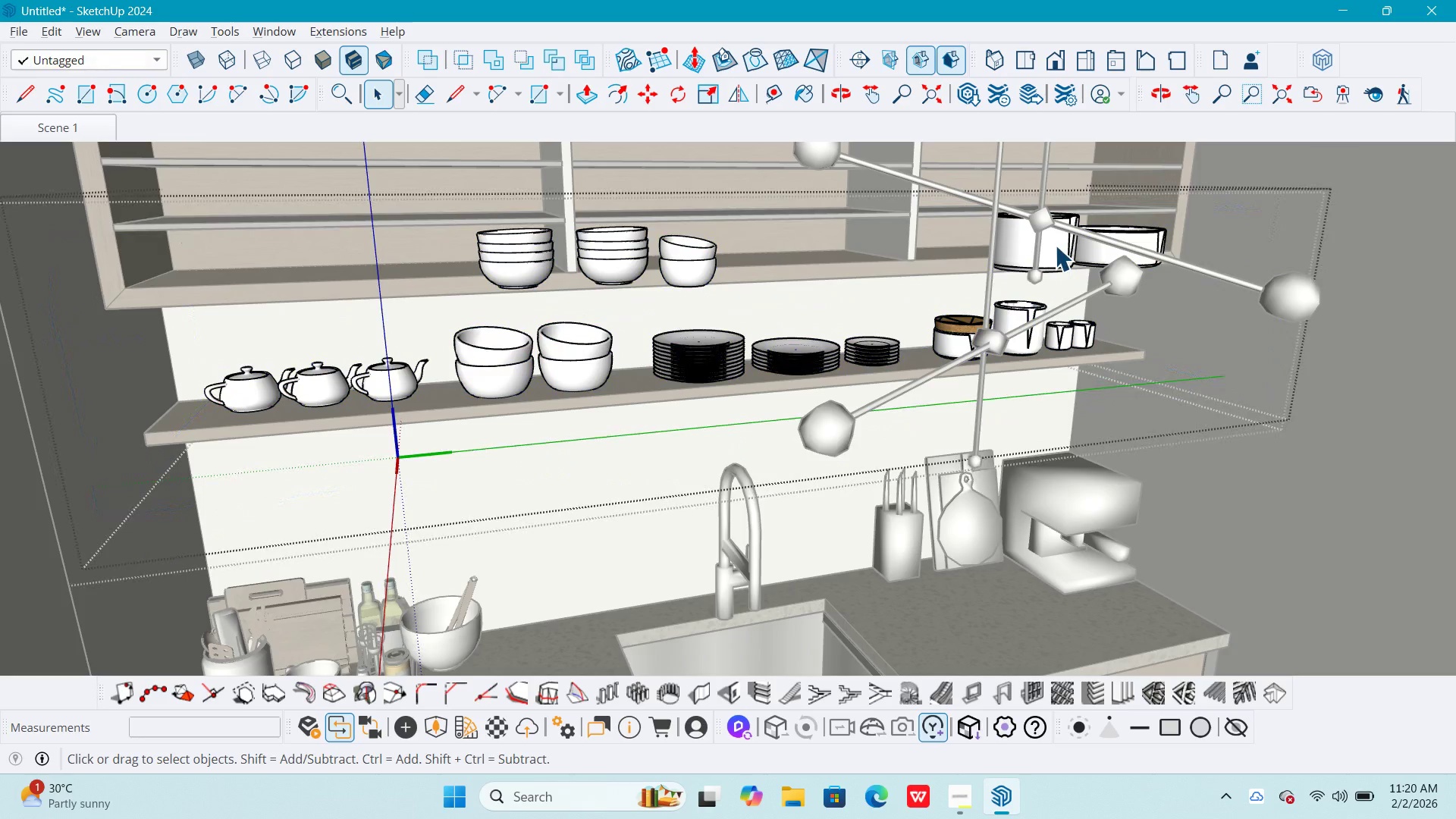 
triple_click([1055, 245])
 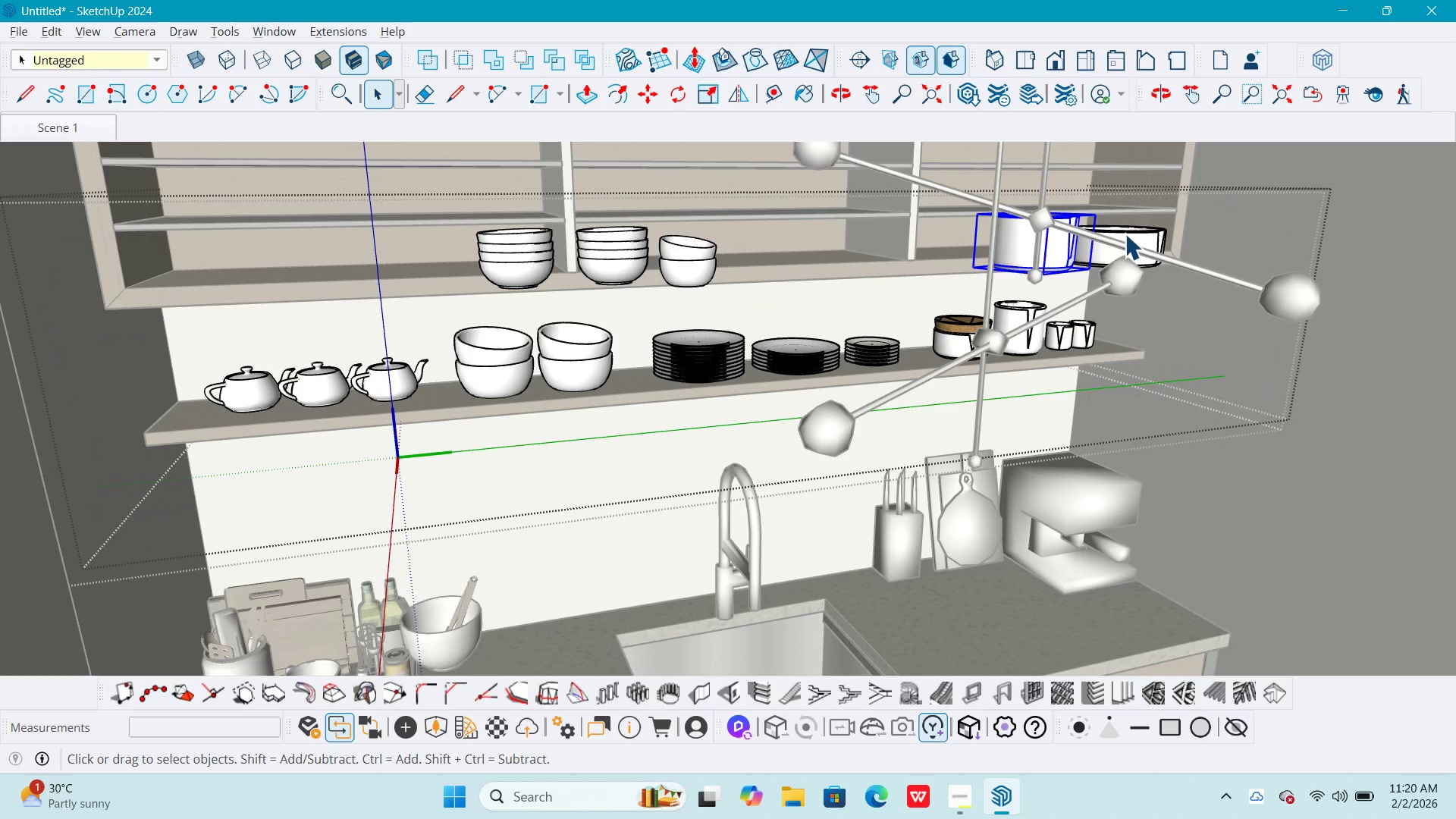 
key(Delete)
 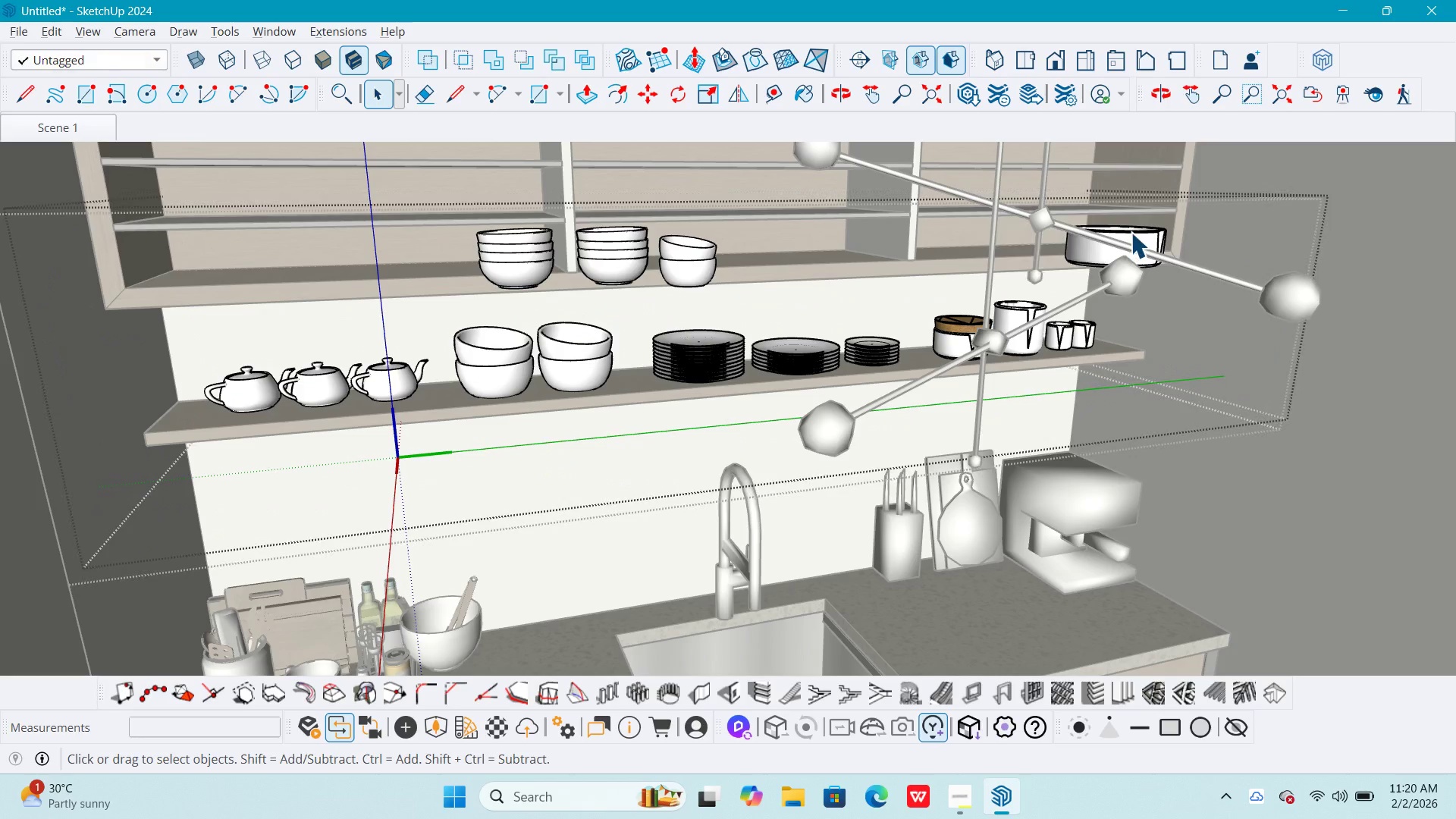 
left_click([1131, 232])
 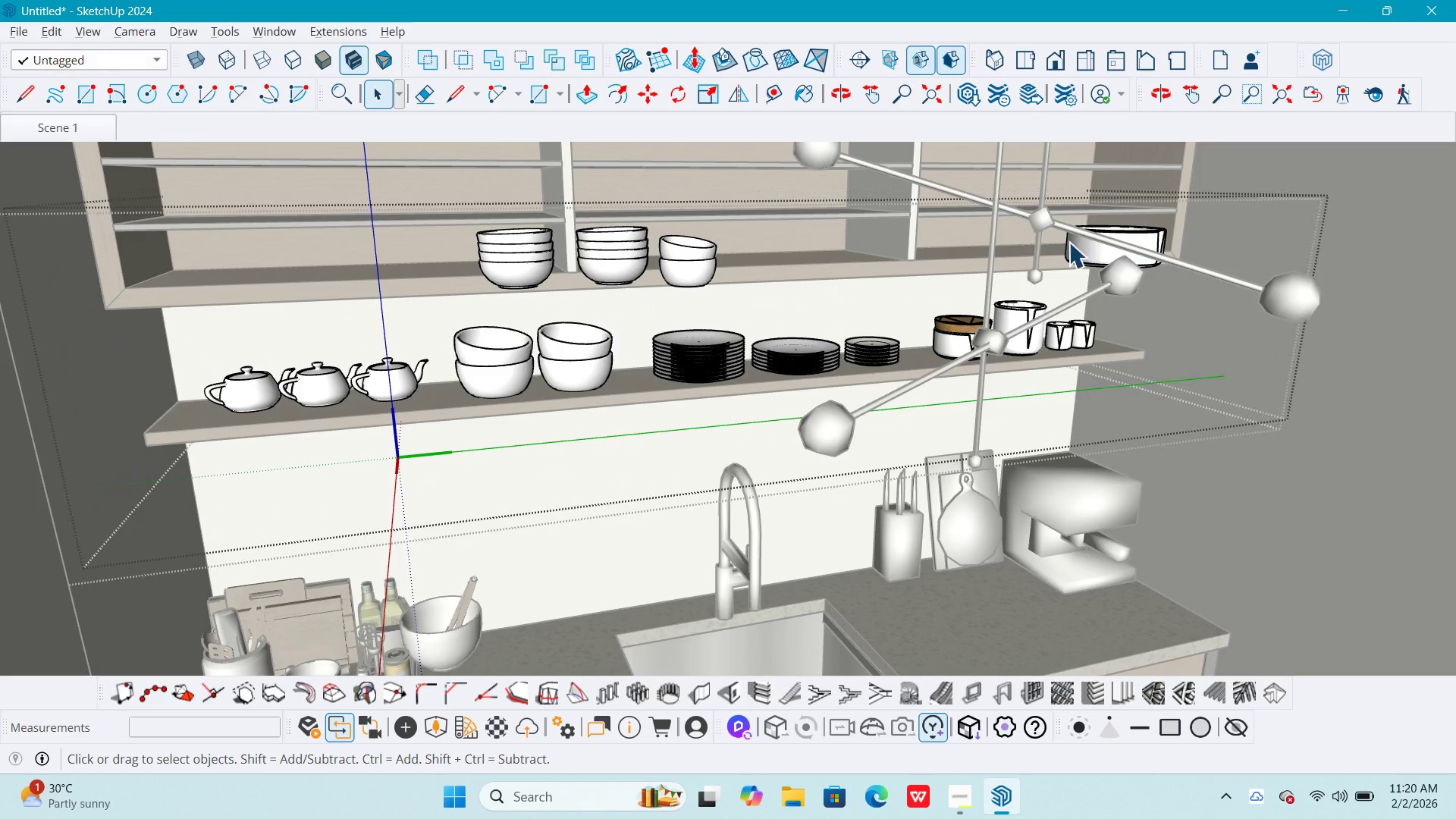 
key(Delete)
 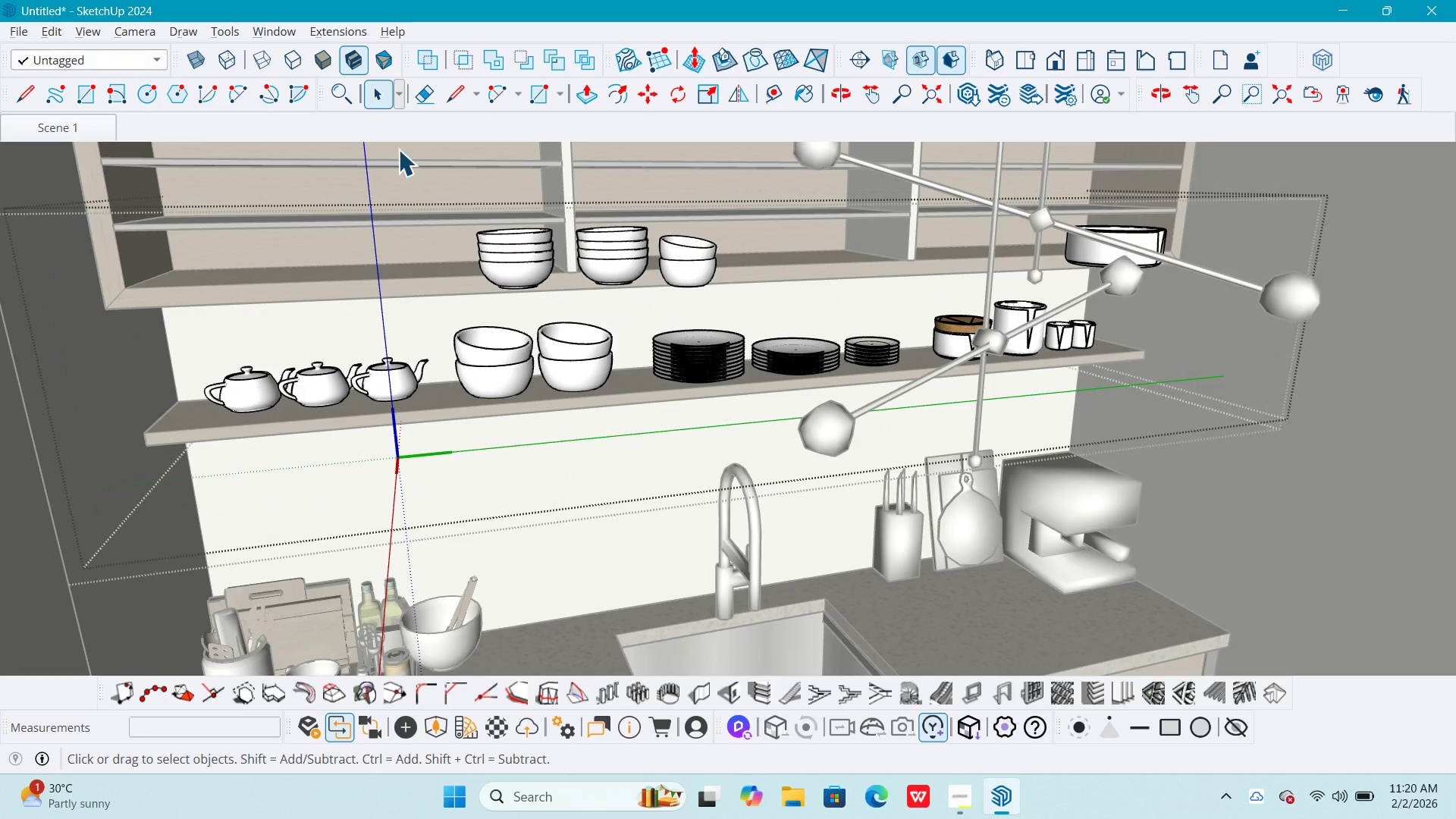 
left_click_drag(start_coordinate=[398, 149], to_coordinate=[756, 297])
 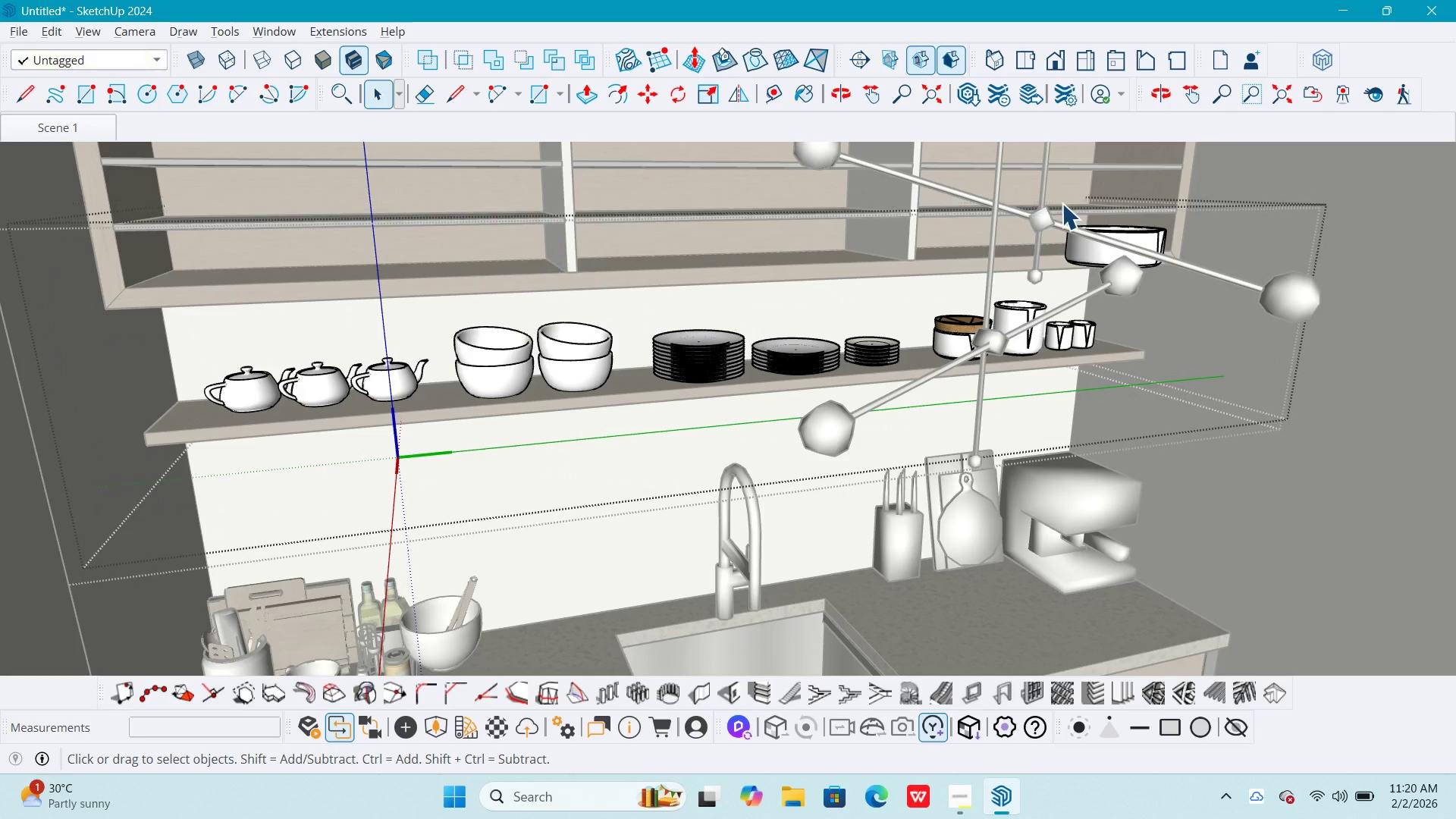 
key(Delete)
 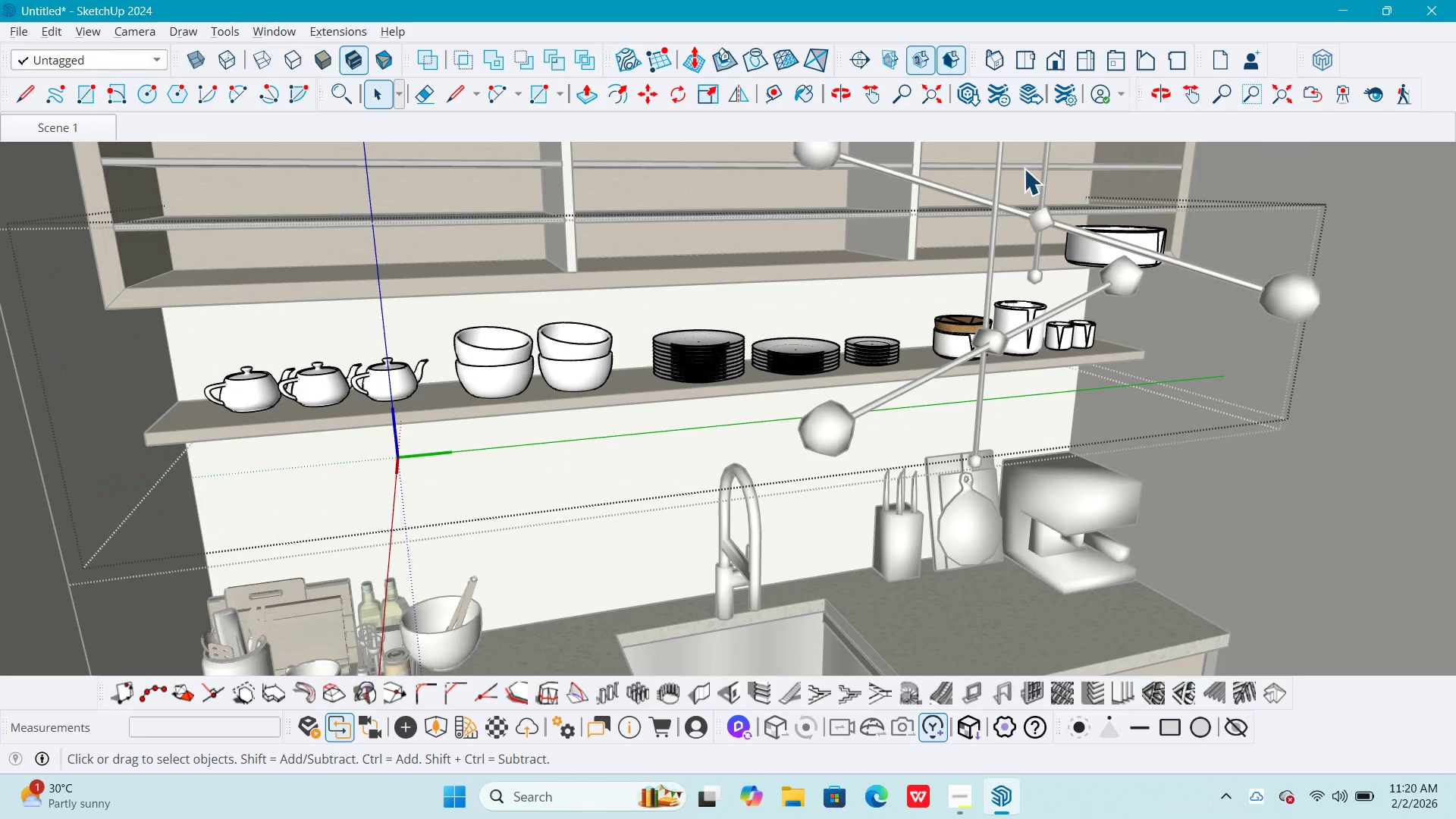 
left_click_drag(start_coordinate=[1015, 162], to_coordinate=[1185, 292])
 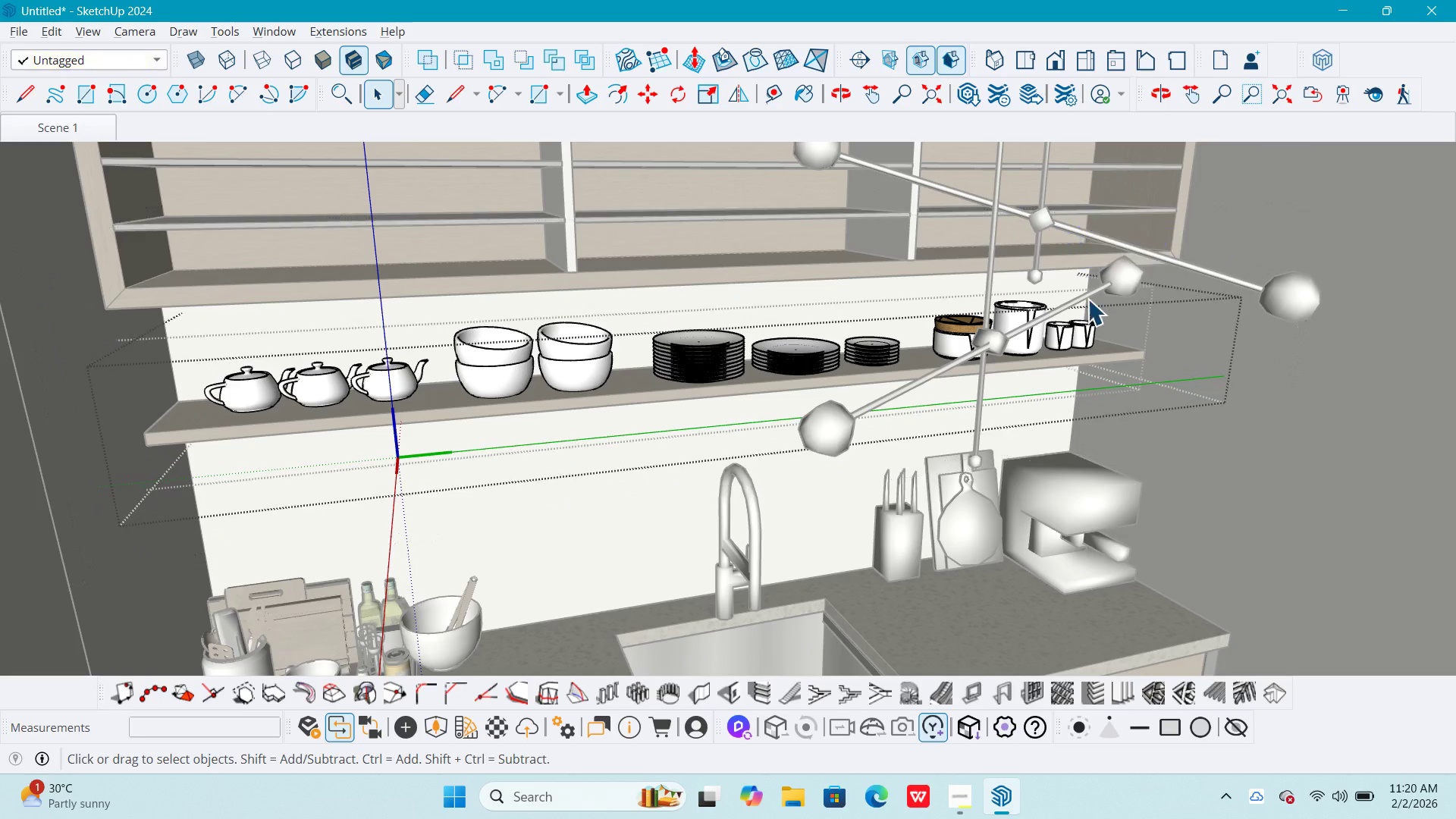 
key(Delete)
 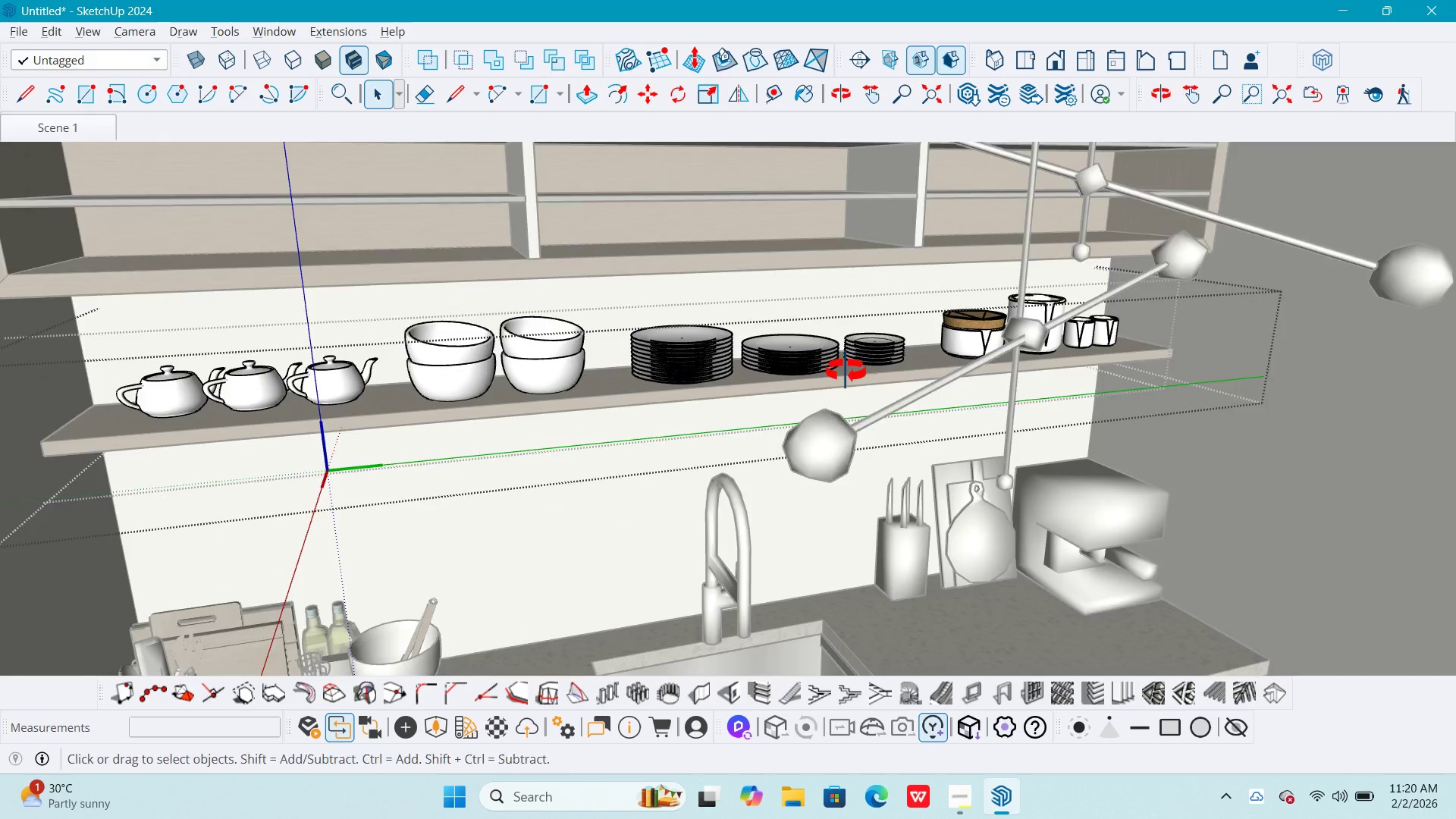 
scroll: coordinate [849, 373], scroll_direction: up, amount: 1.0
 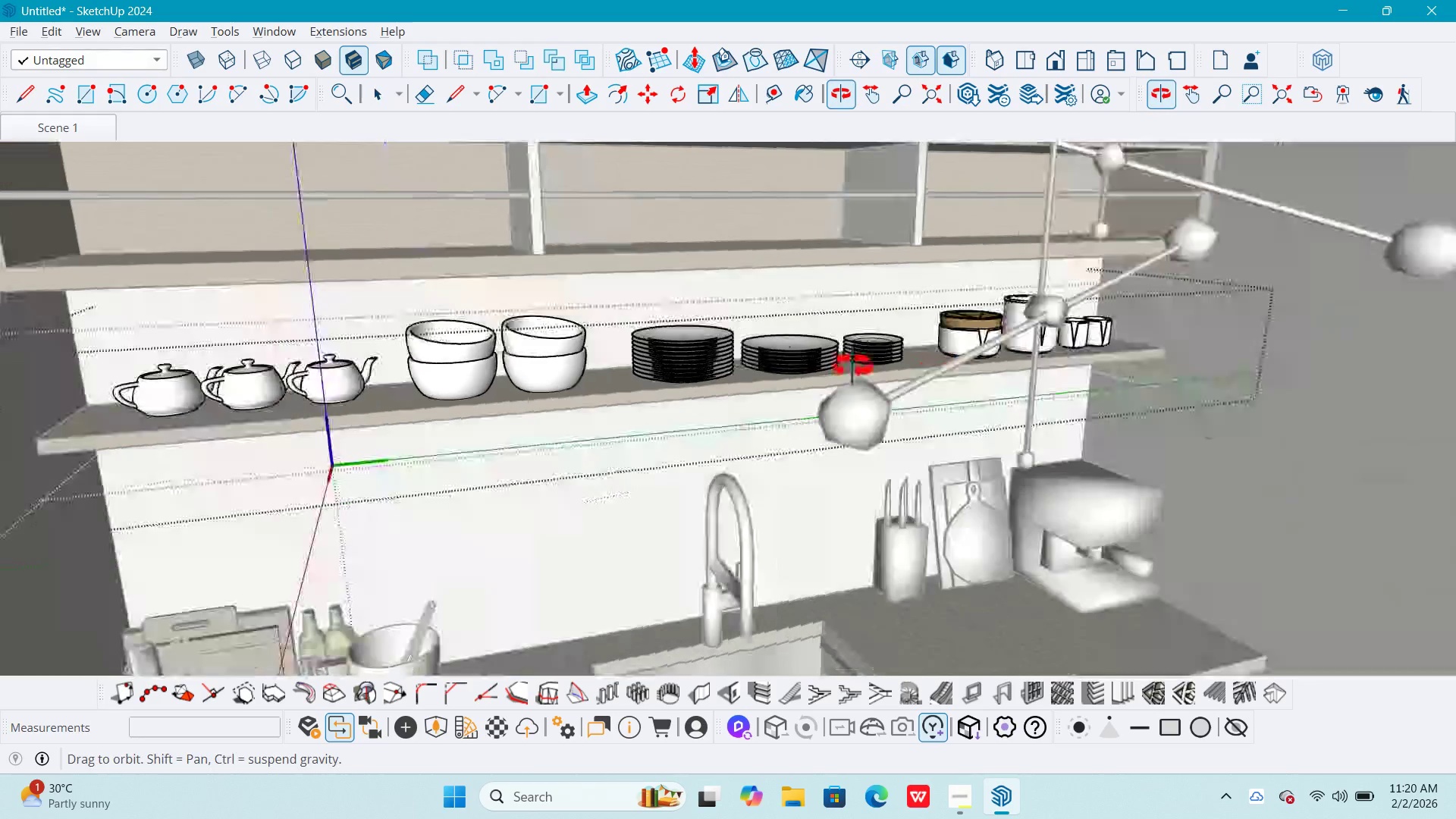 
key(Space)
 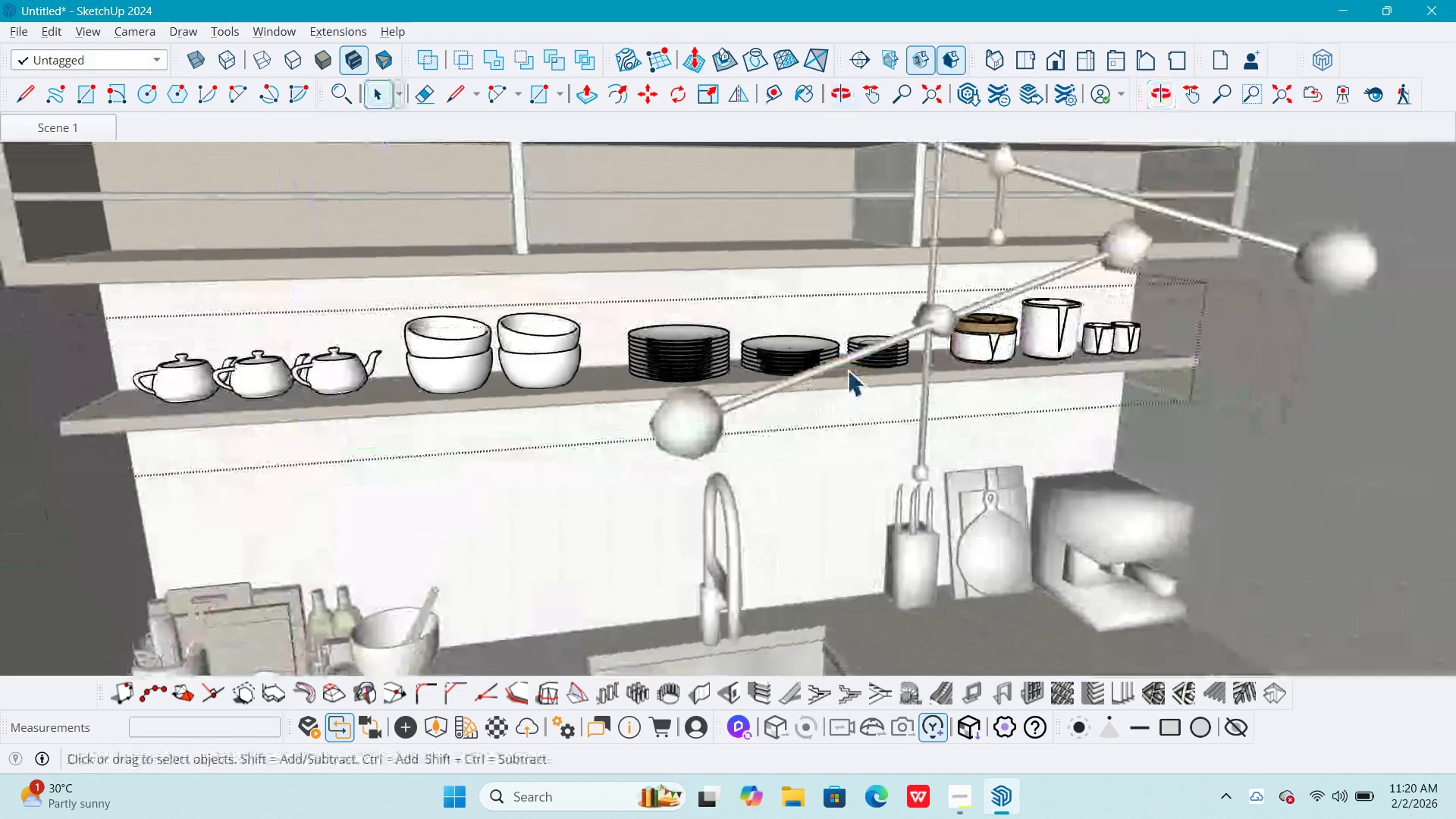 
key(Escape)
 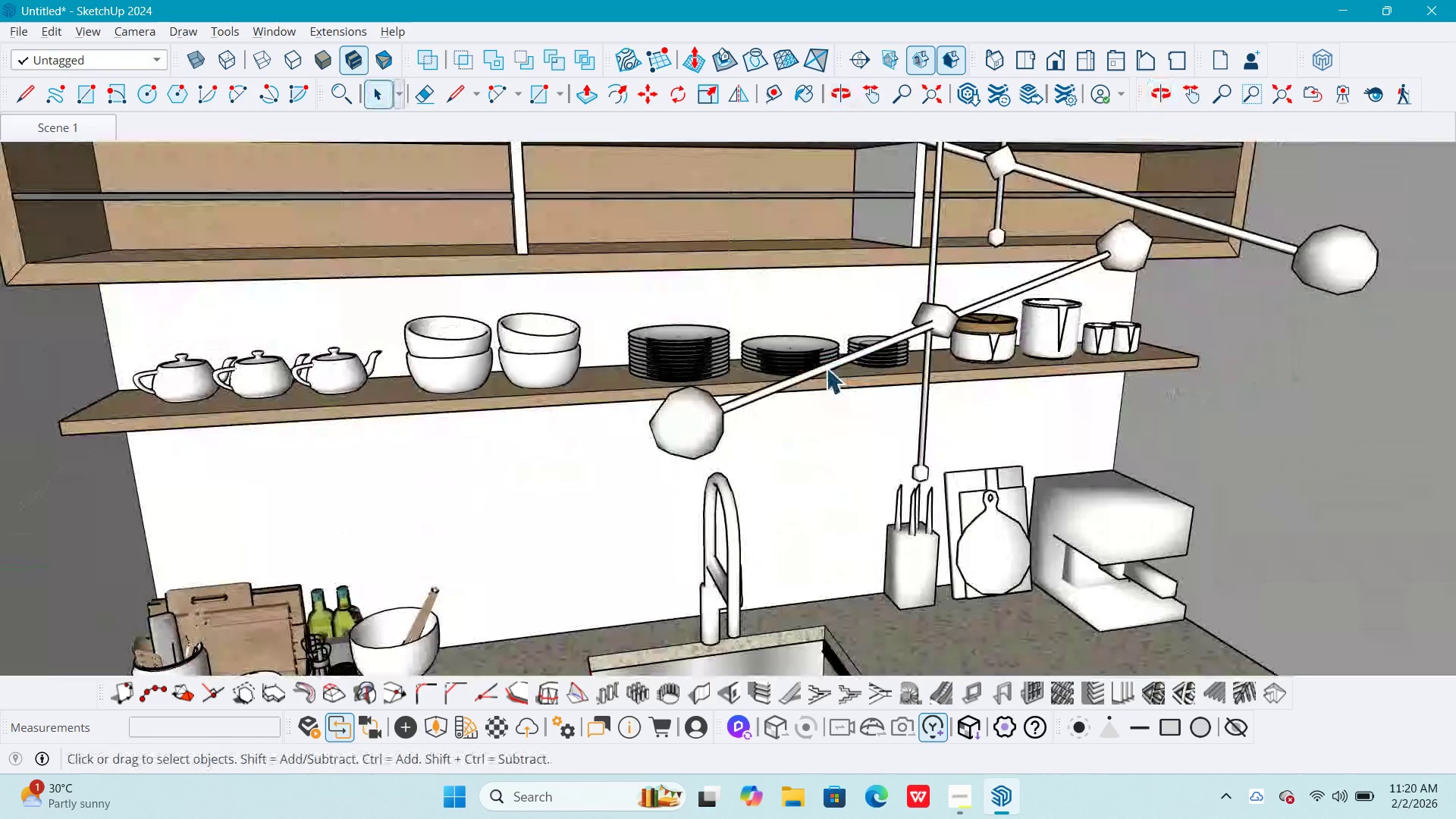 
key(Escape)
 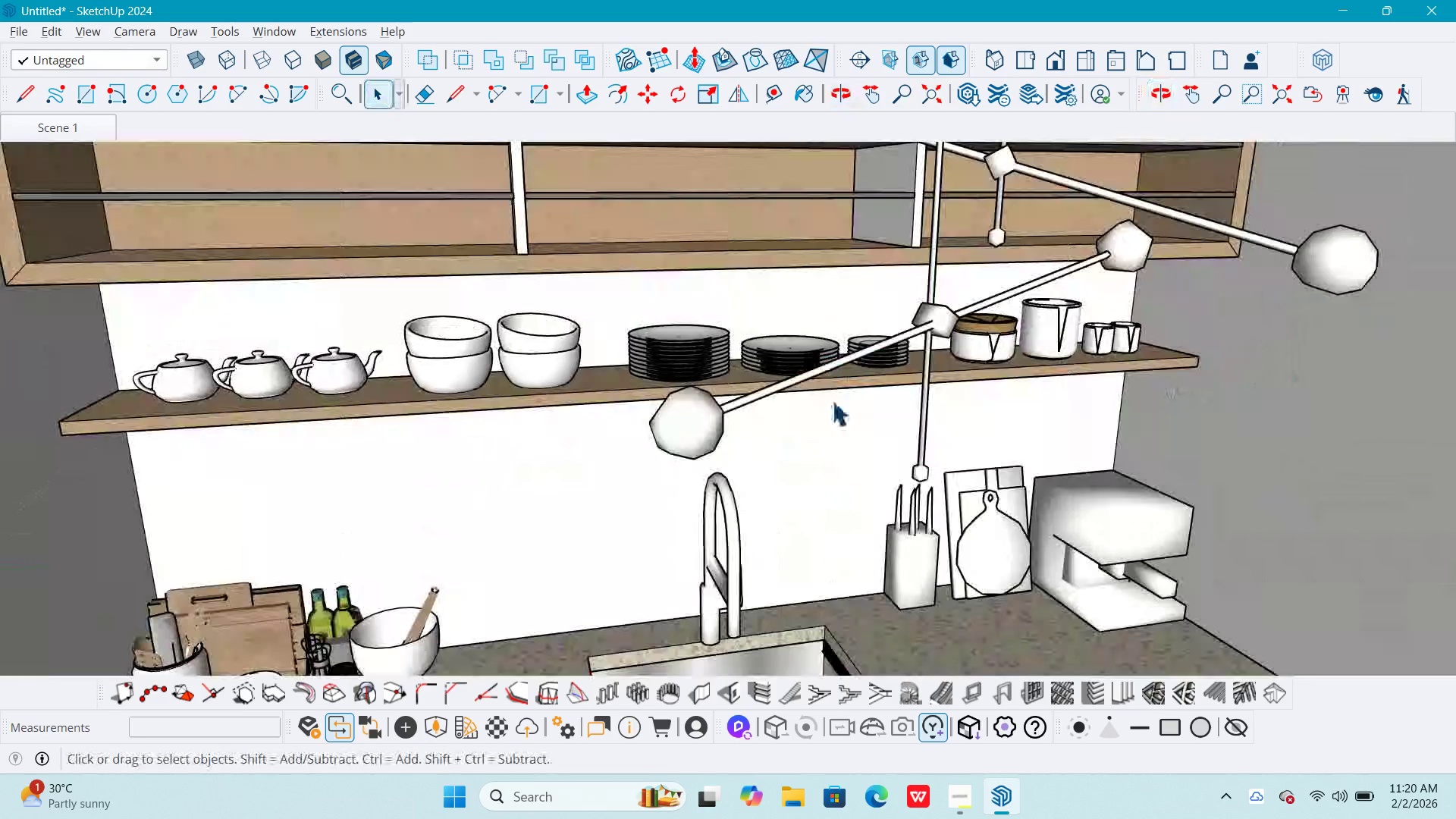 
key(Escape)
 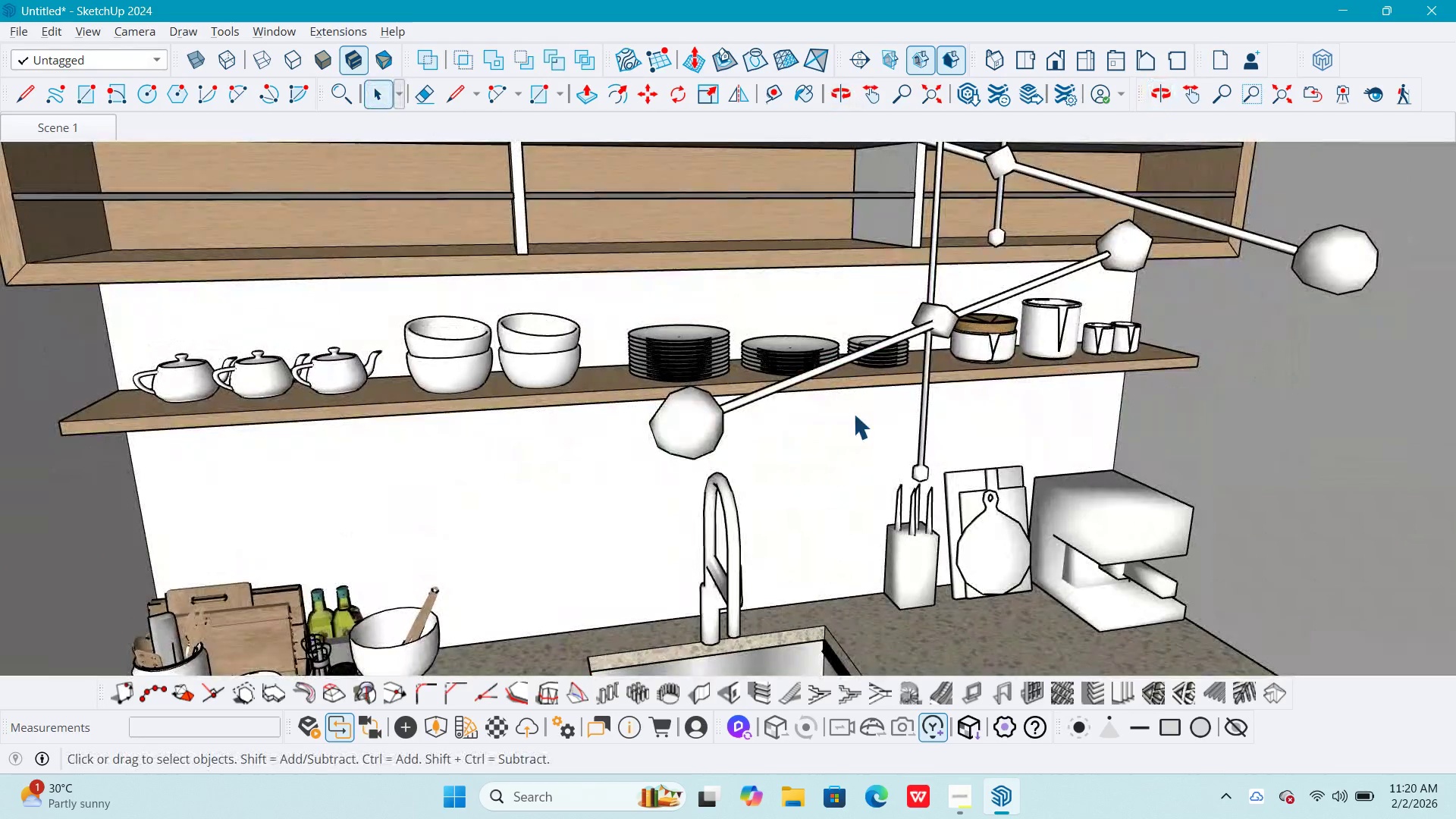 
key(Escape)
 